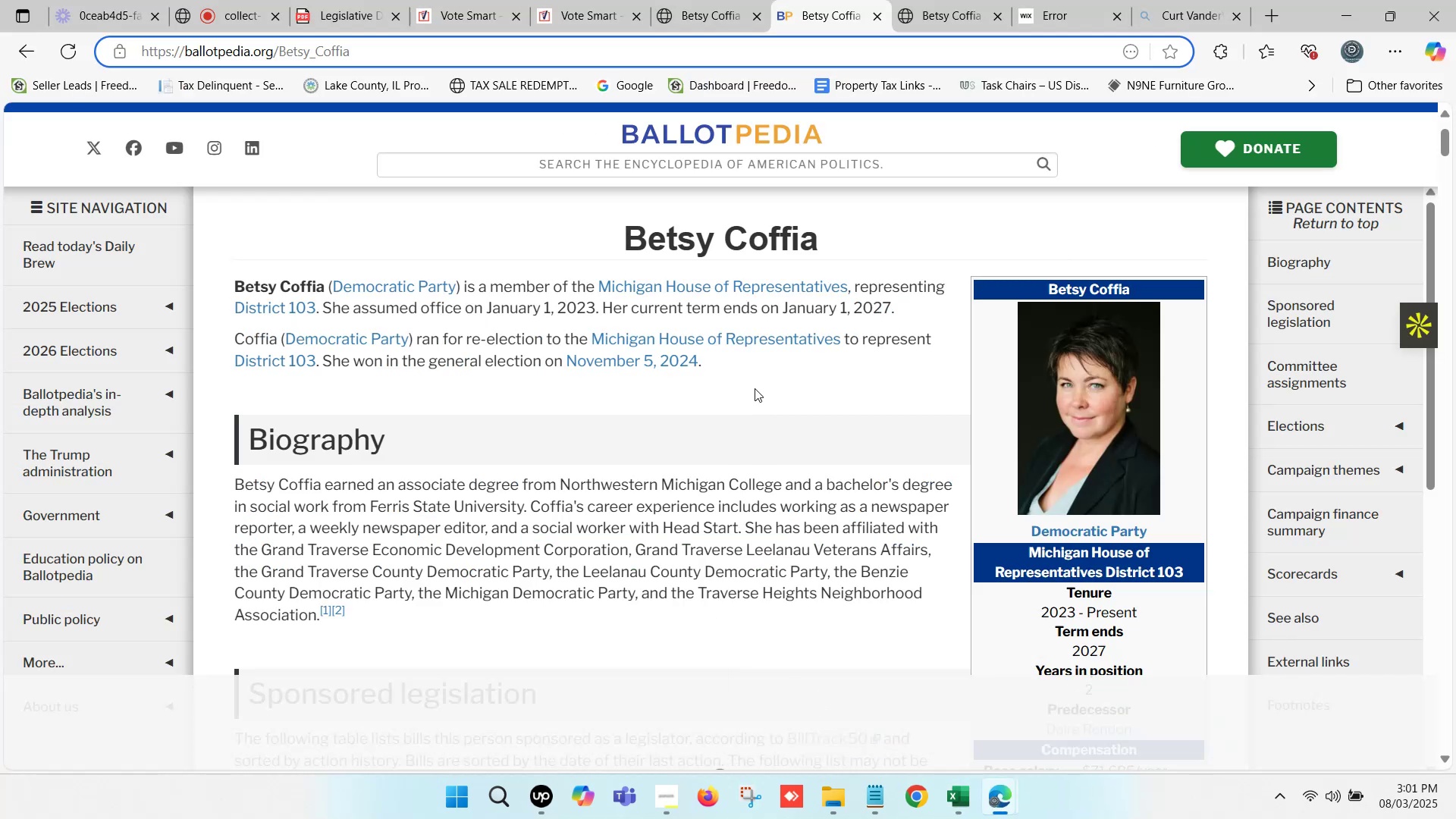 
wait(5.43)
 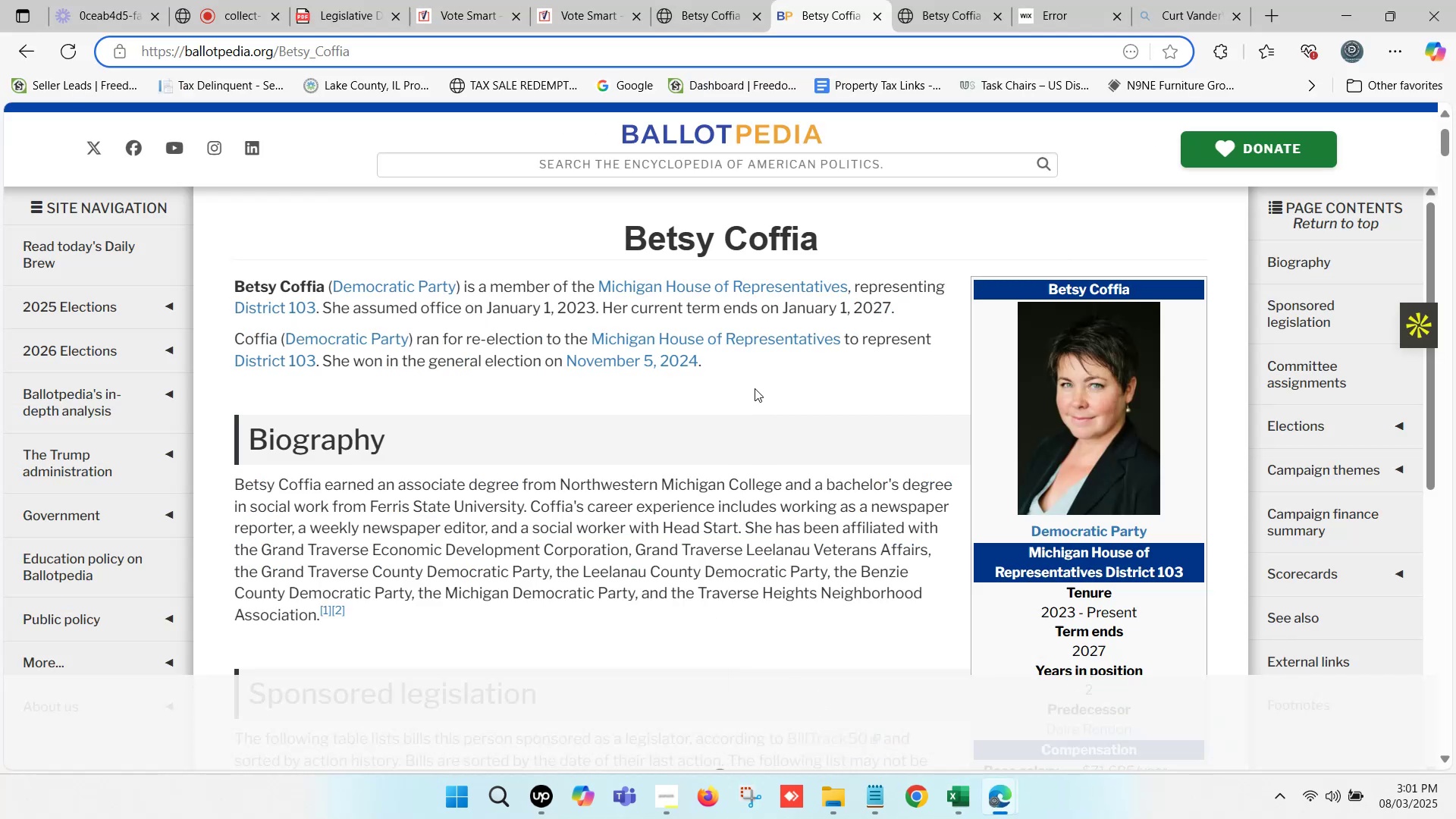 
left_click([696, 0])
 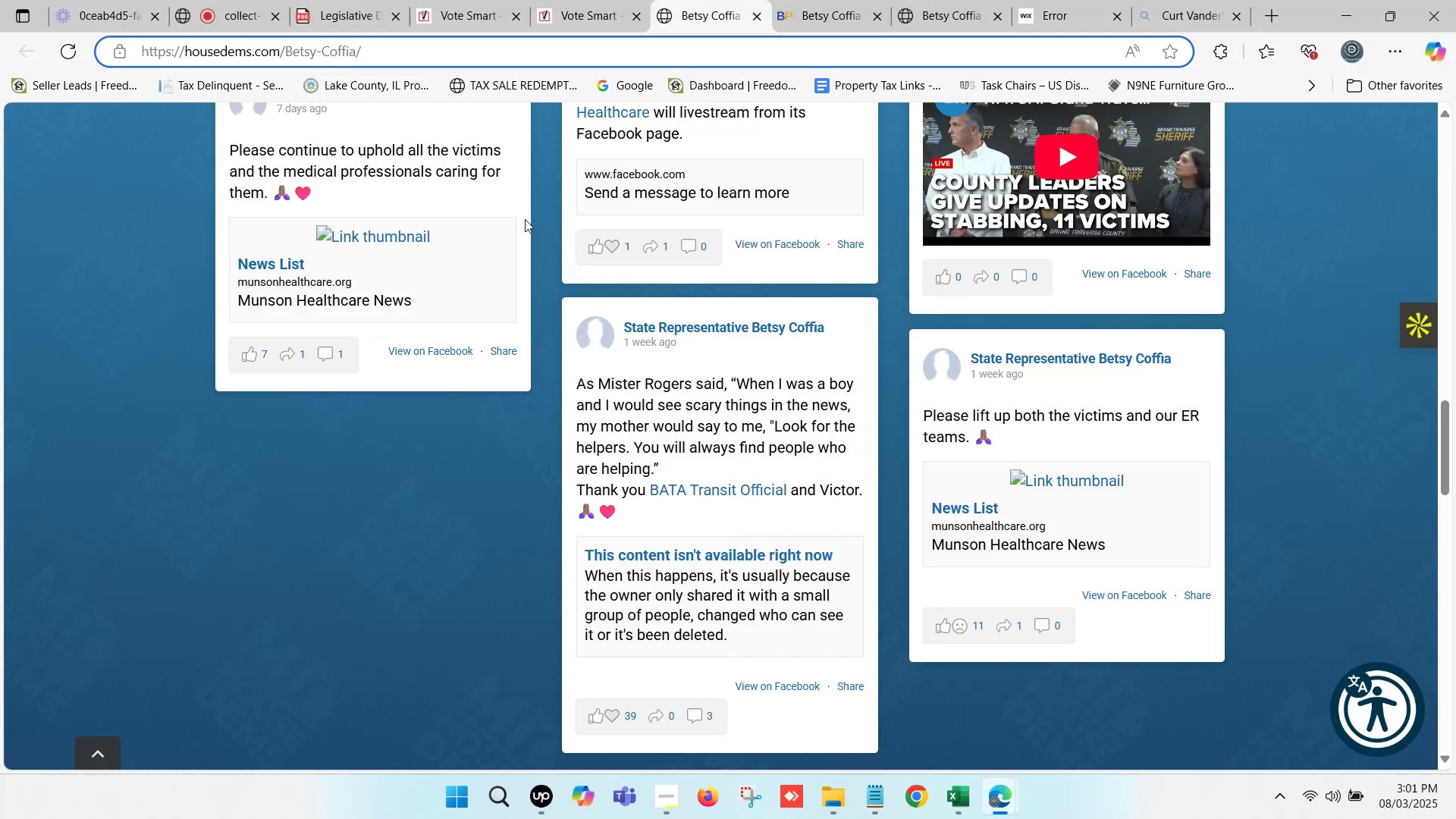 
scroll: coordinate [559, 293], scroll_direction: up, amount: 14.0
 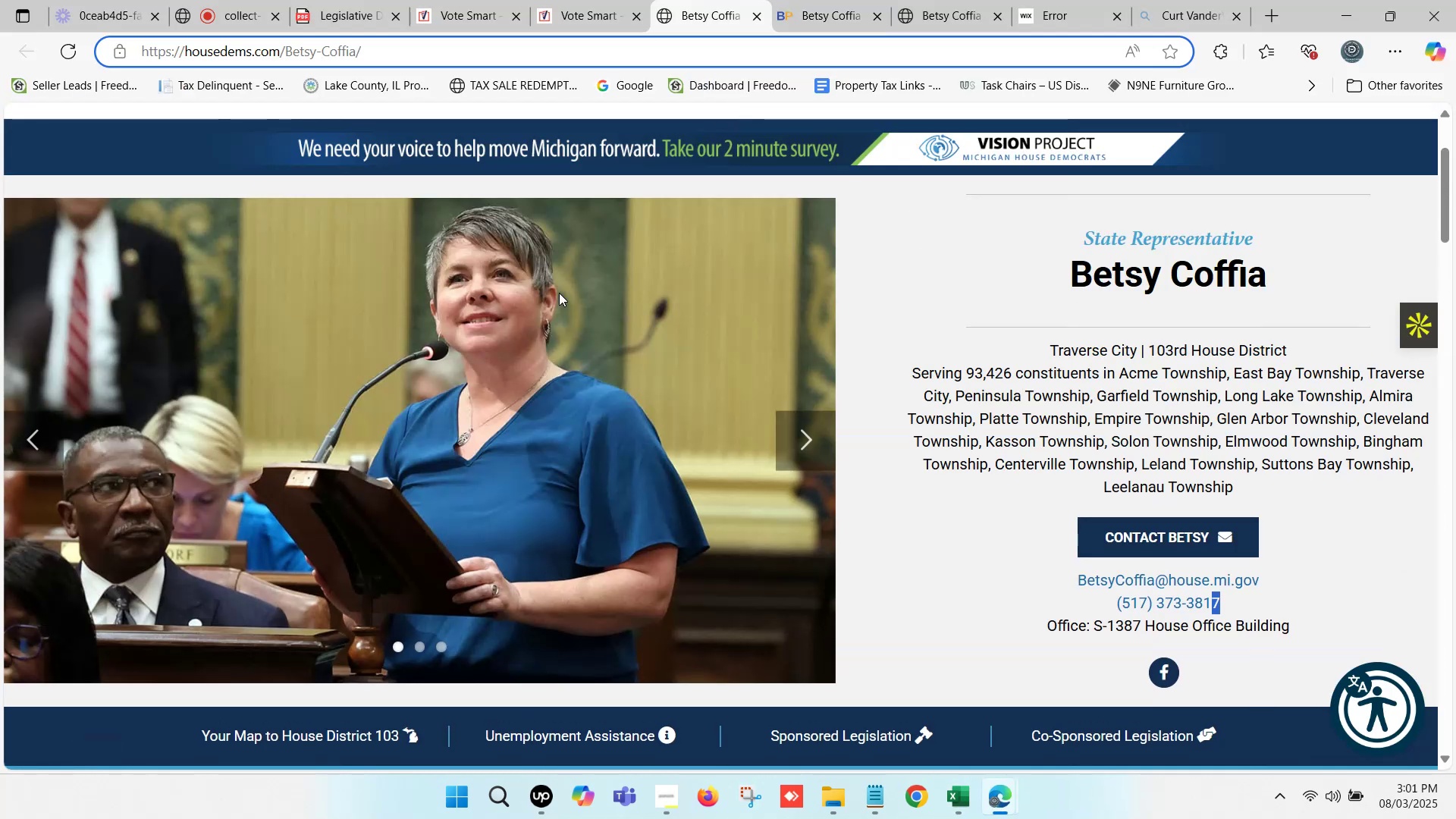 
scroll: coordinate [559, 293], scroll_direction: down, amount: 1.0
 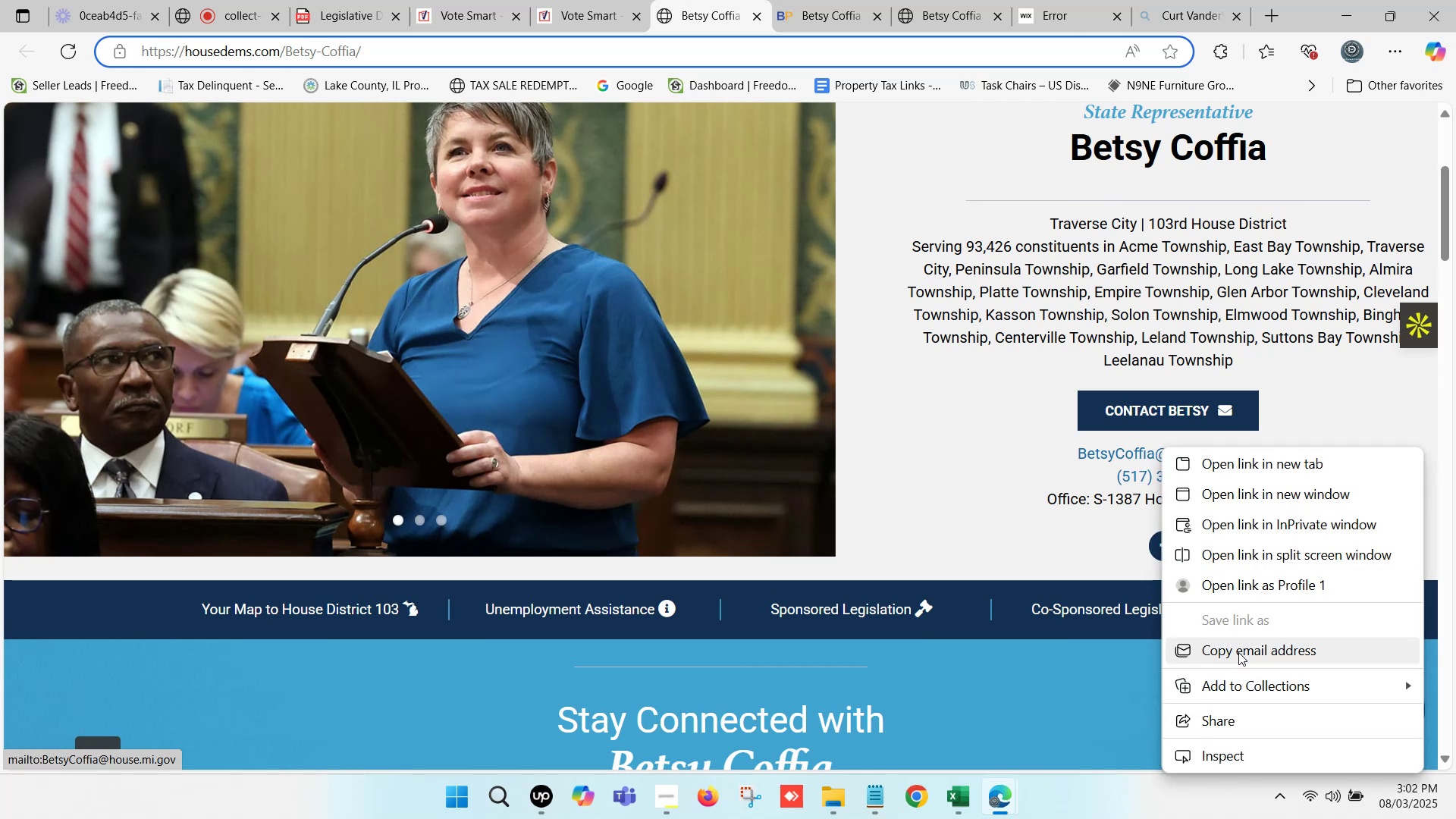 
left_click([958, 795])
 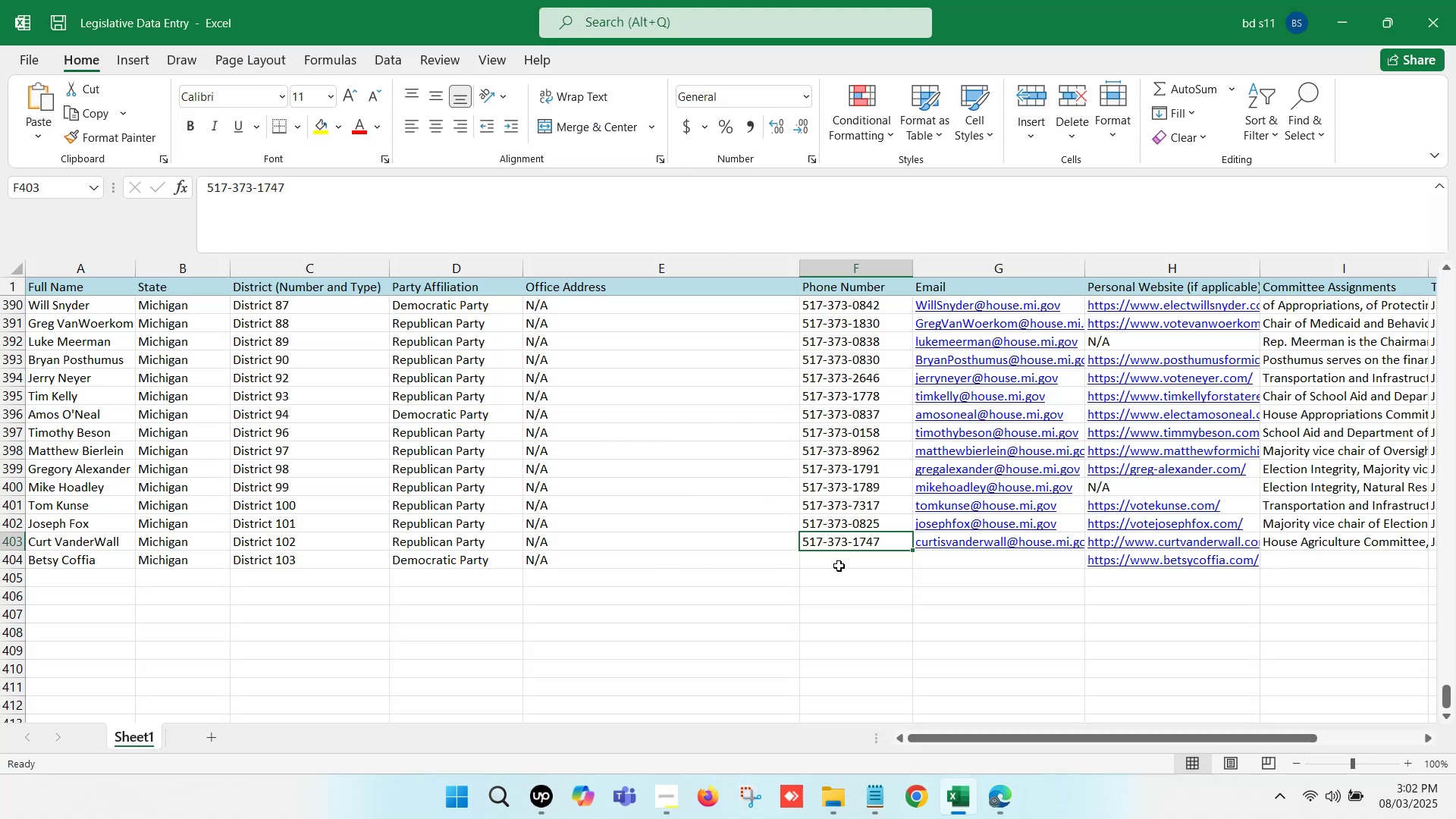 
left_click([839, 561])
 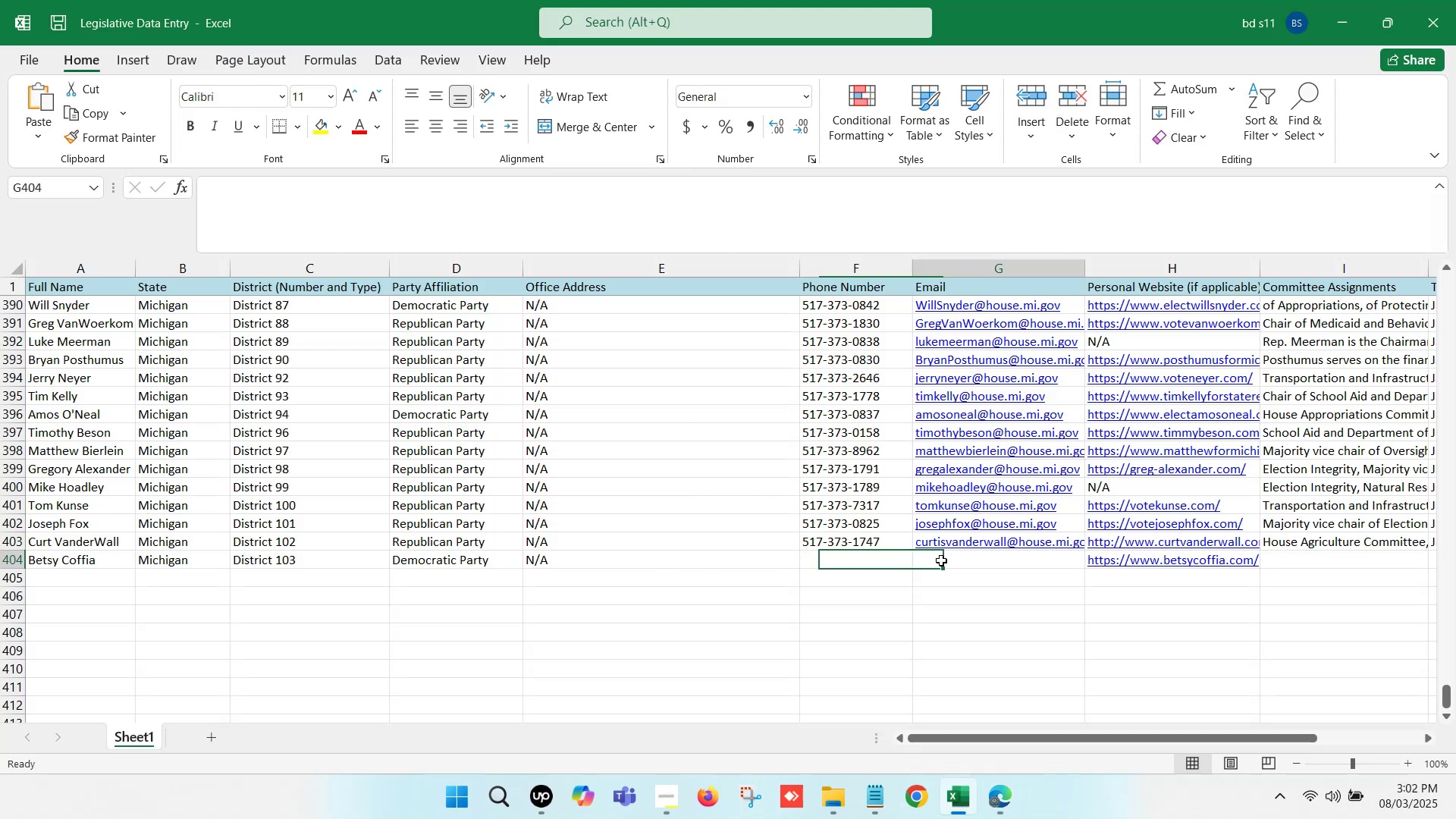 
double_click([941, 560])
 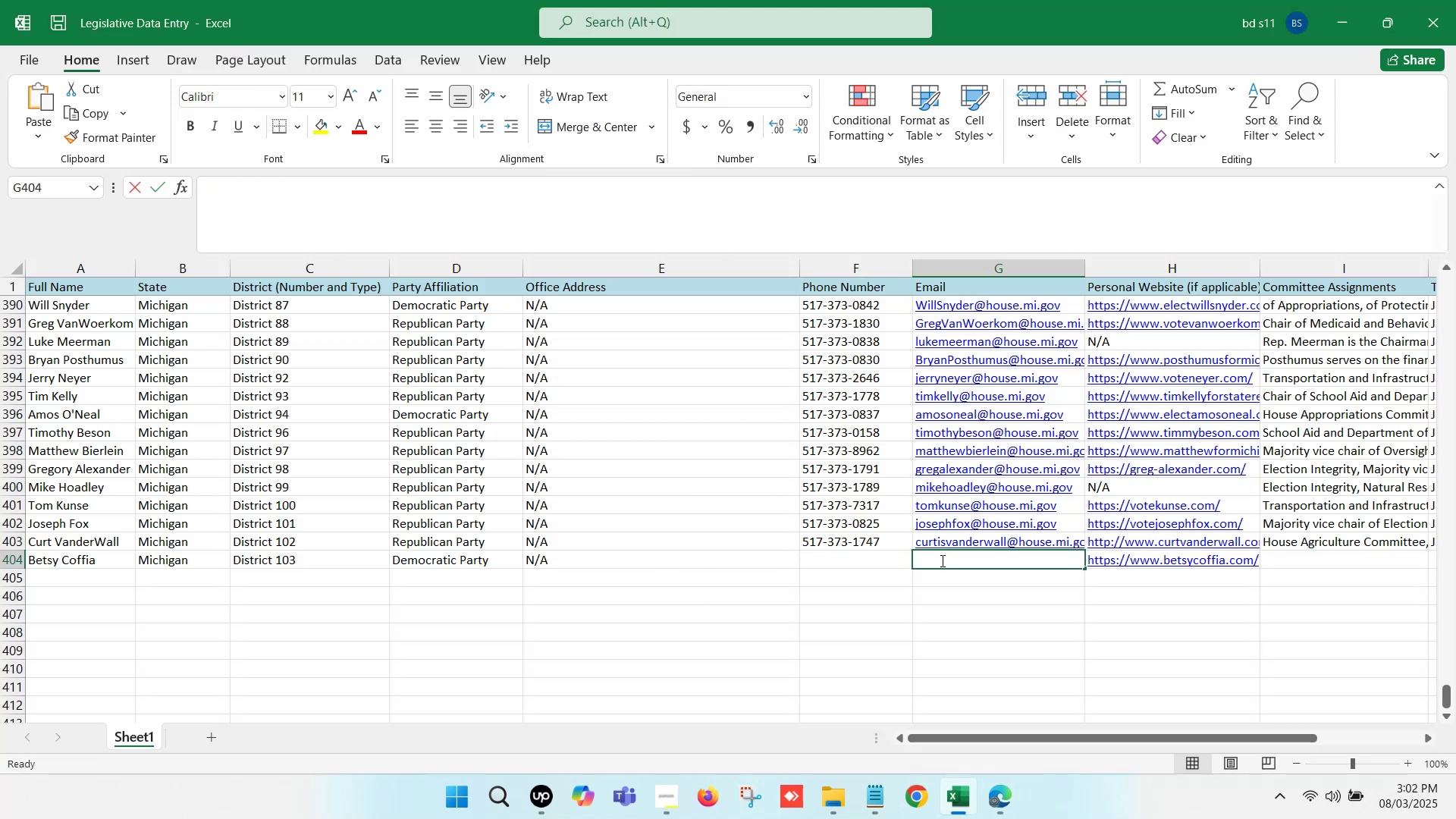 
key(Control+V)
 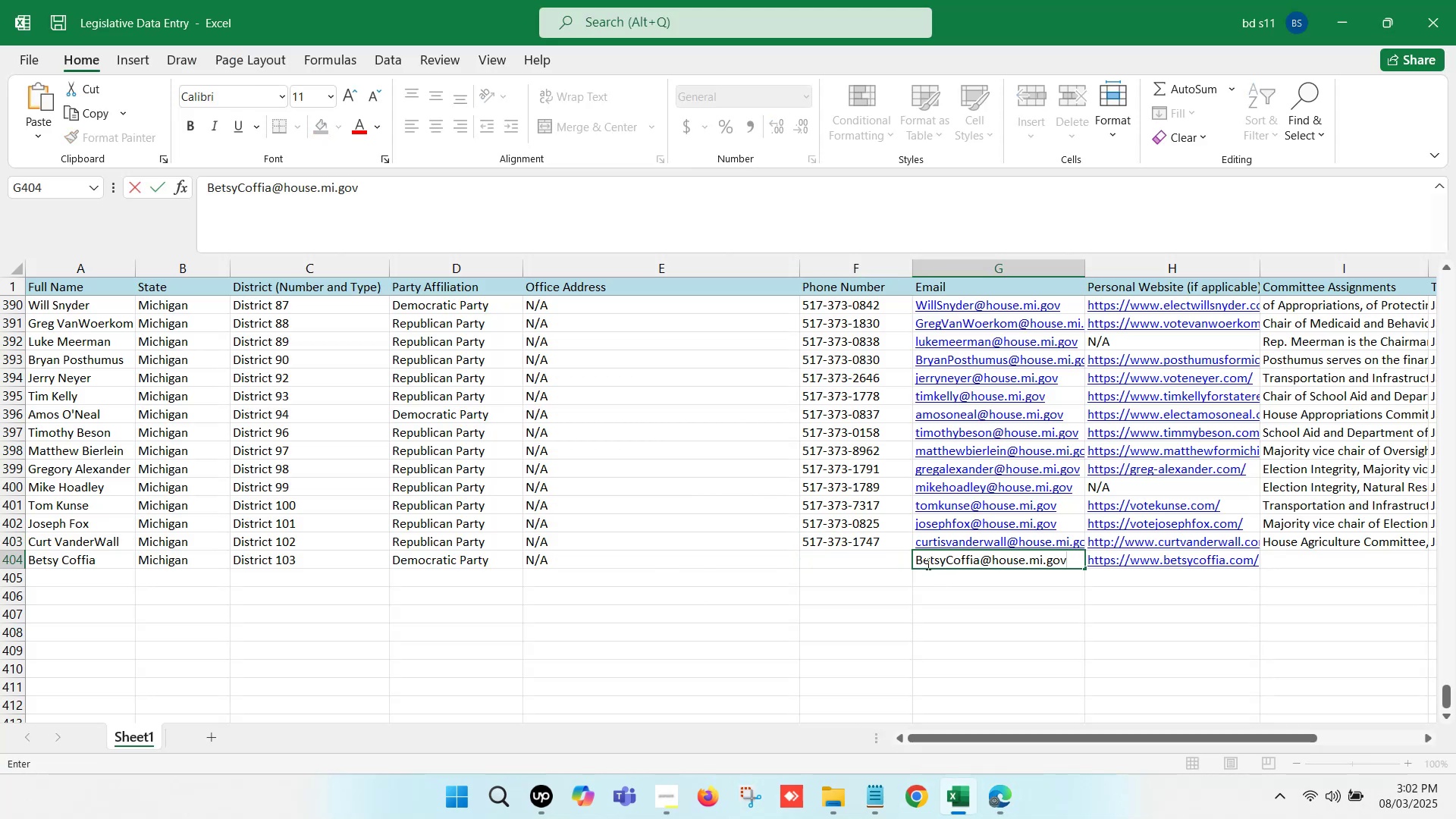 
left_click([922, 557])
 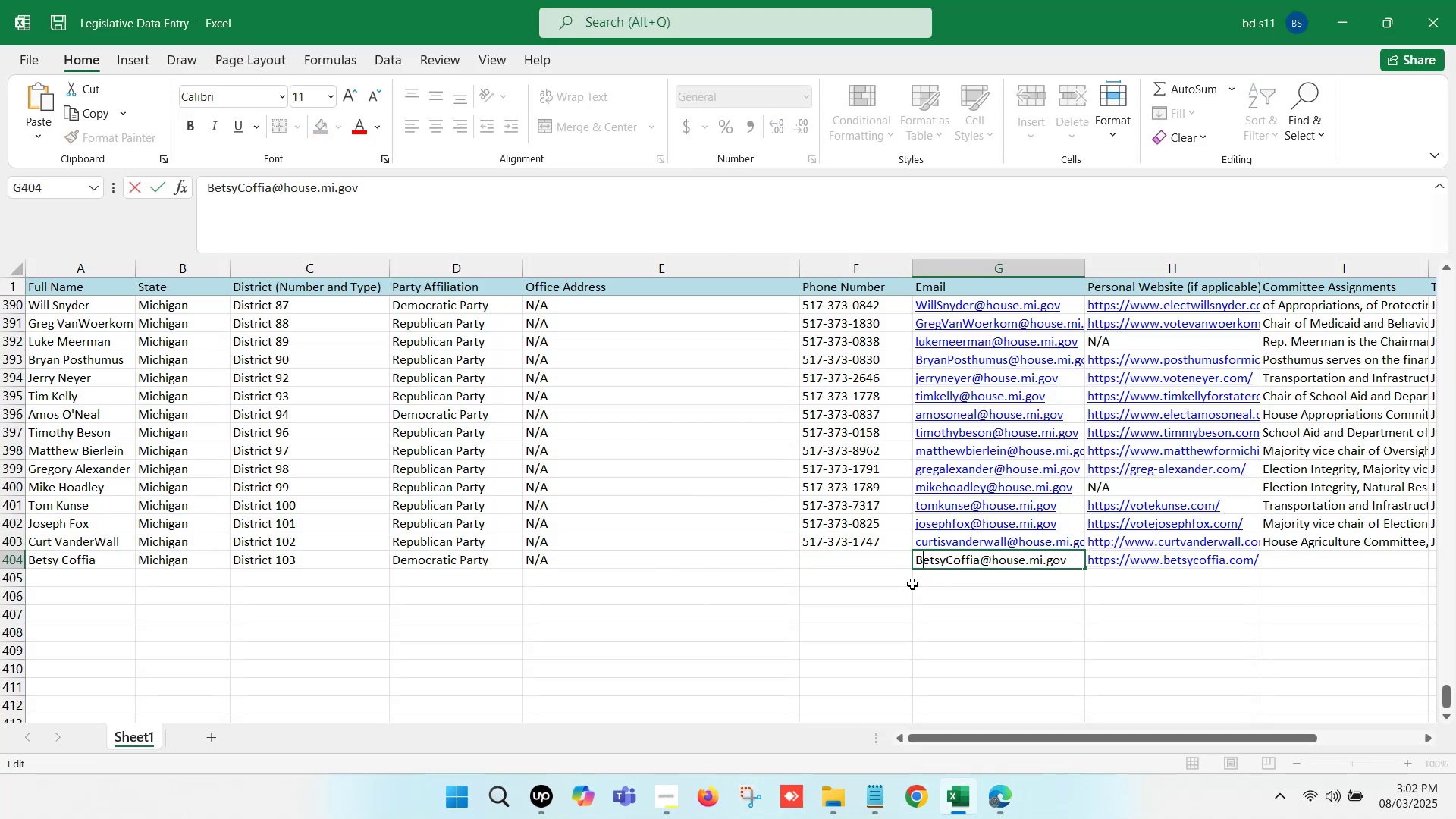 
key(Backspace)
 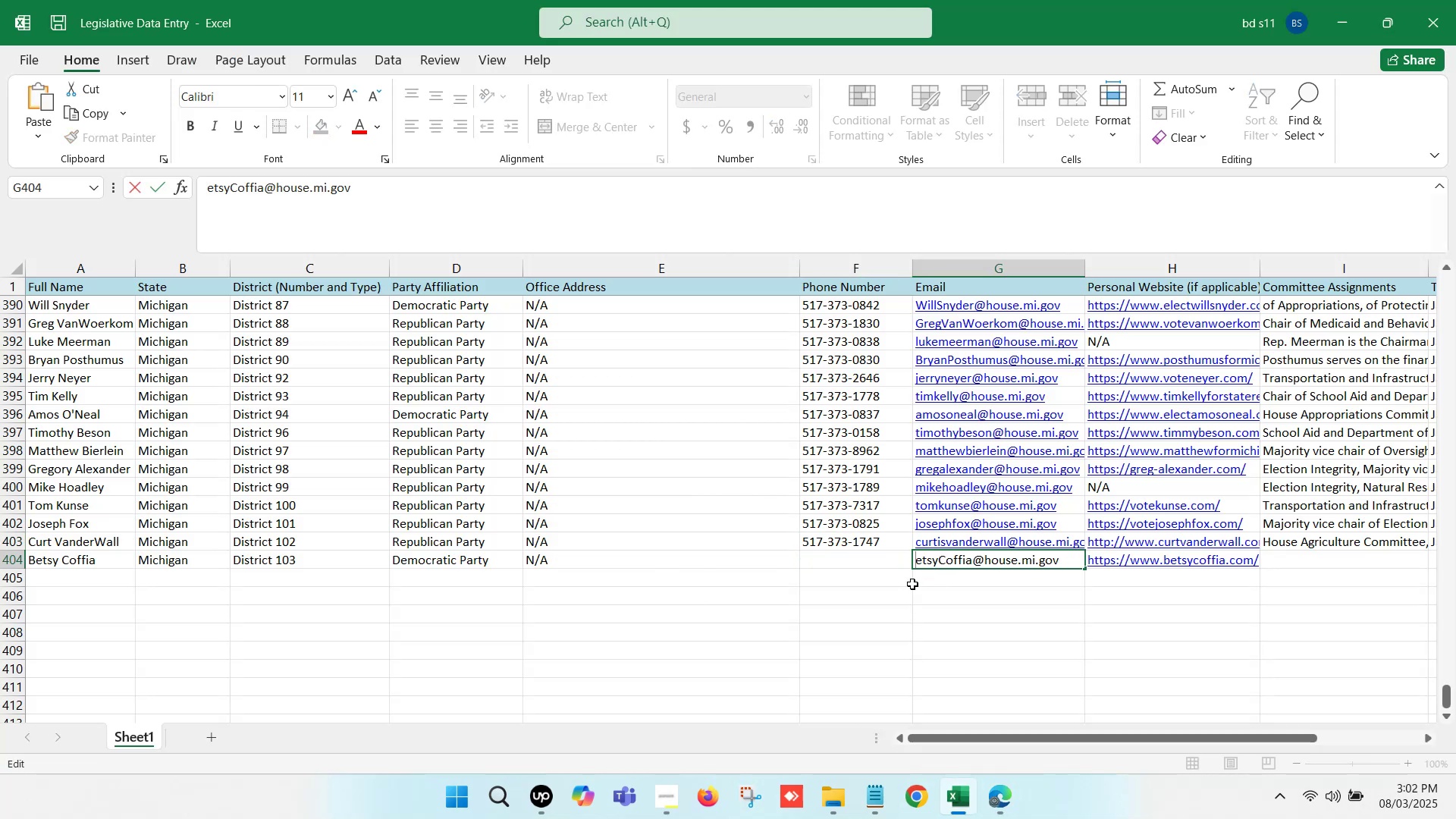 
key(B)
 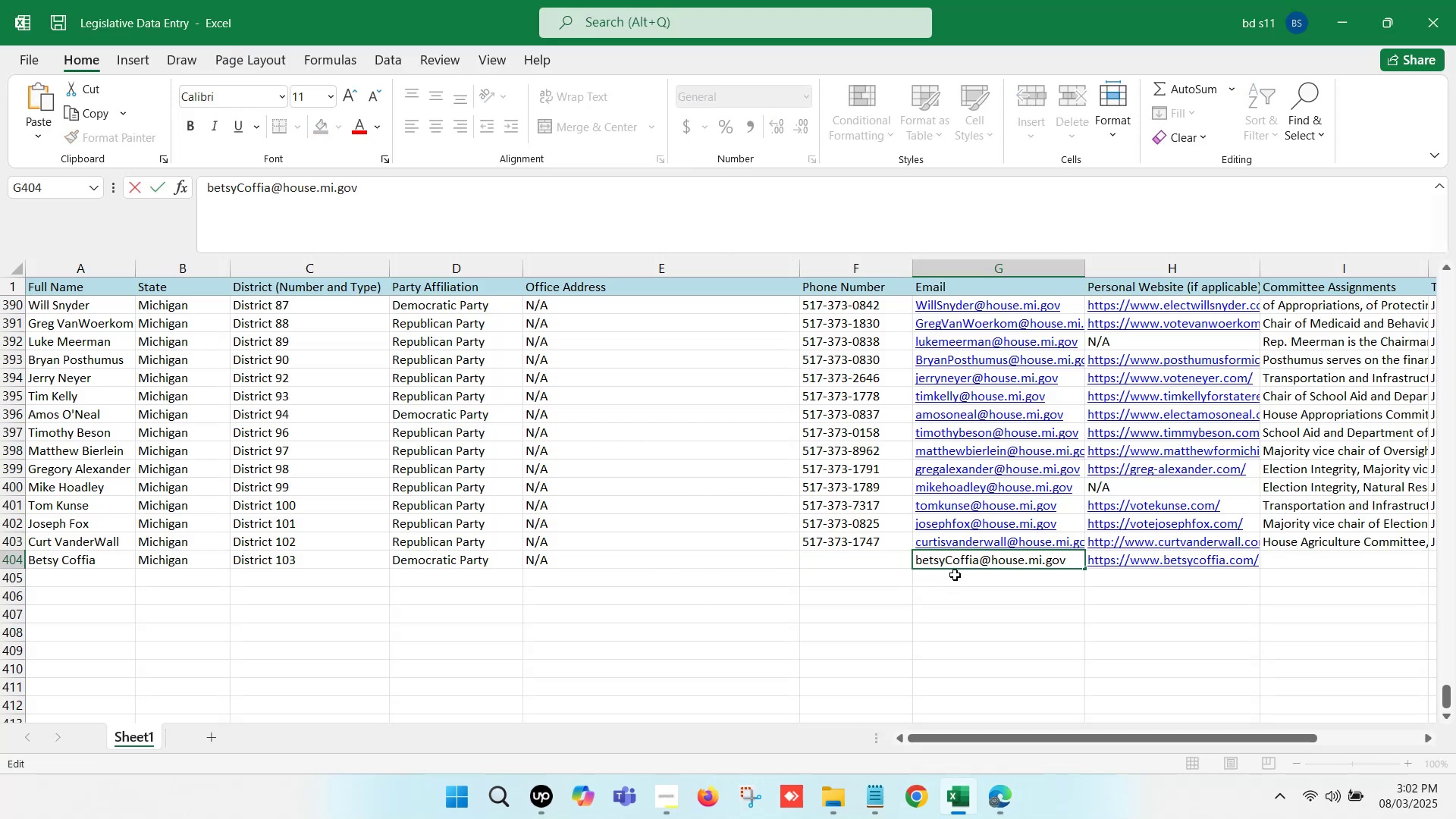 
left_click([952, 563])
 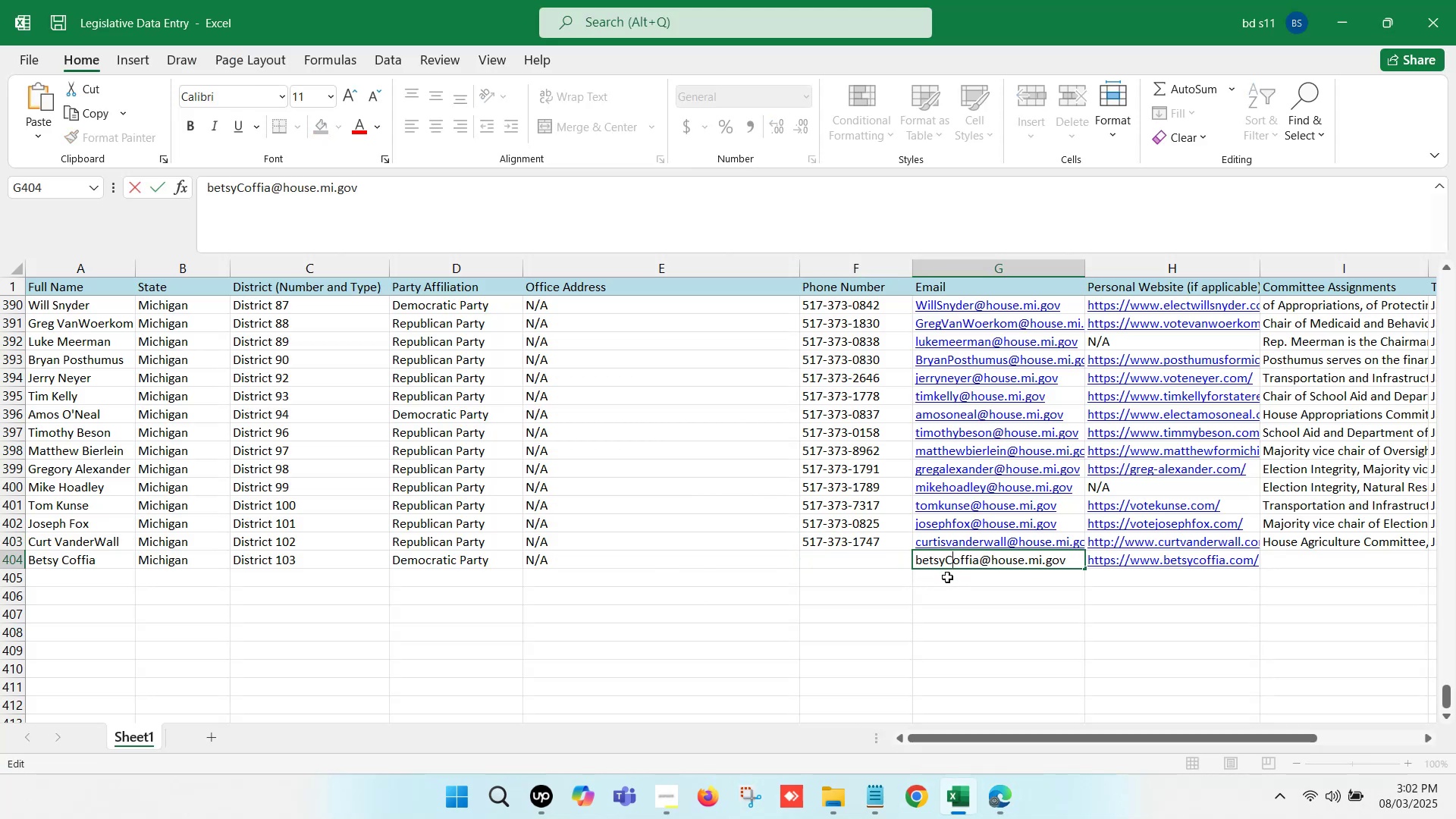 
key(Backspace)
 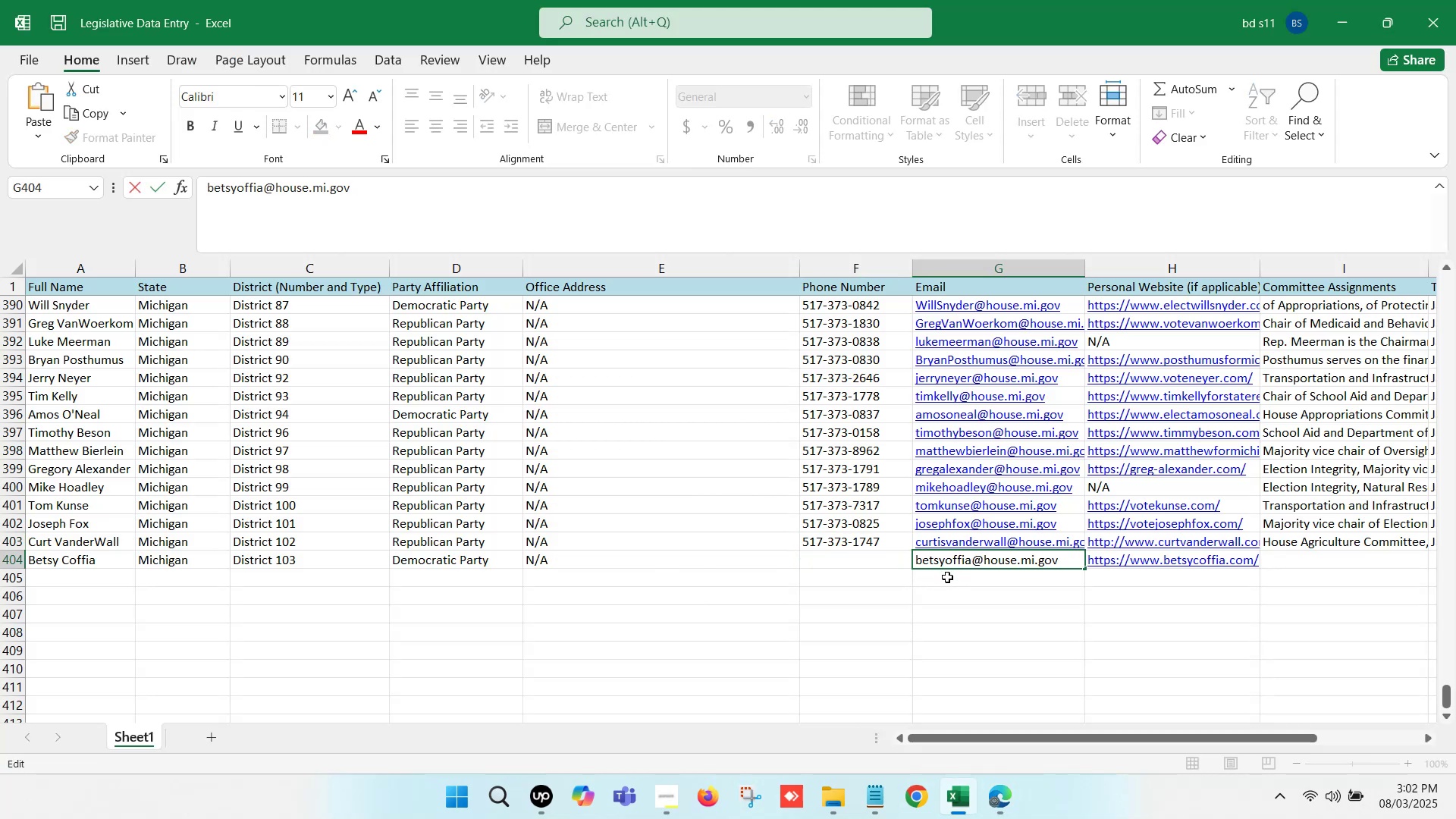 
key(C)
 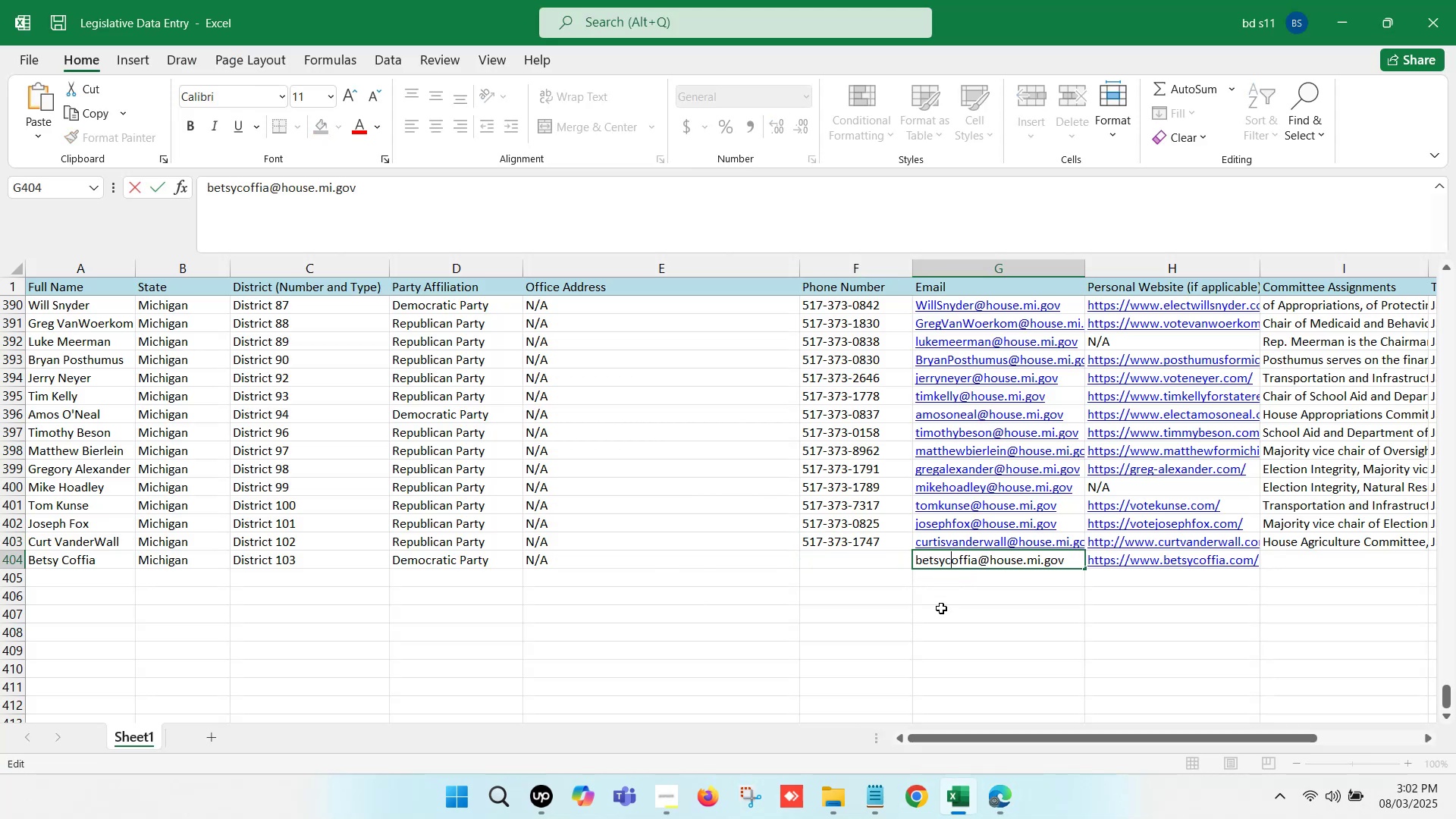 
left_click([941, 608])
 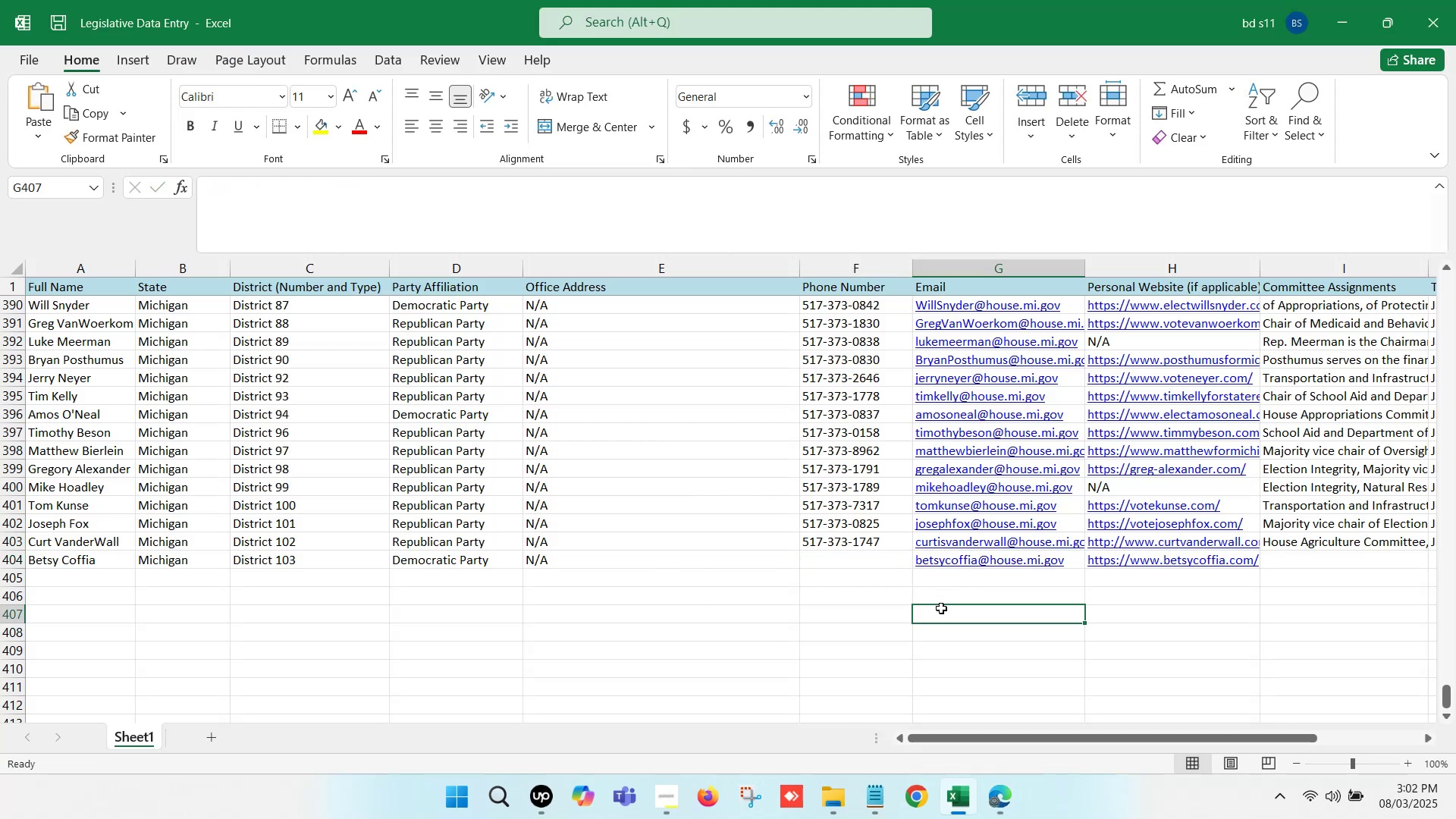 
key(Control+S)
 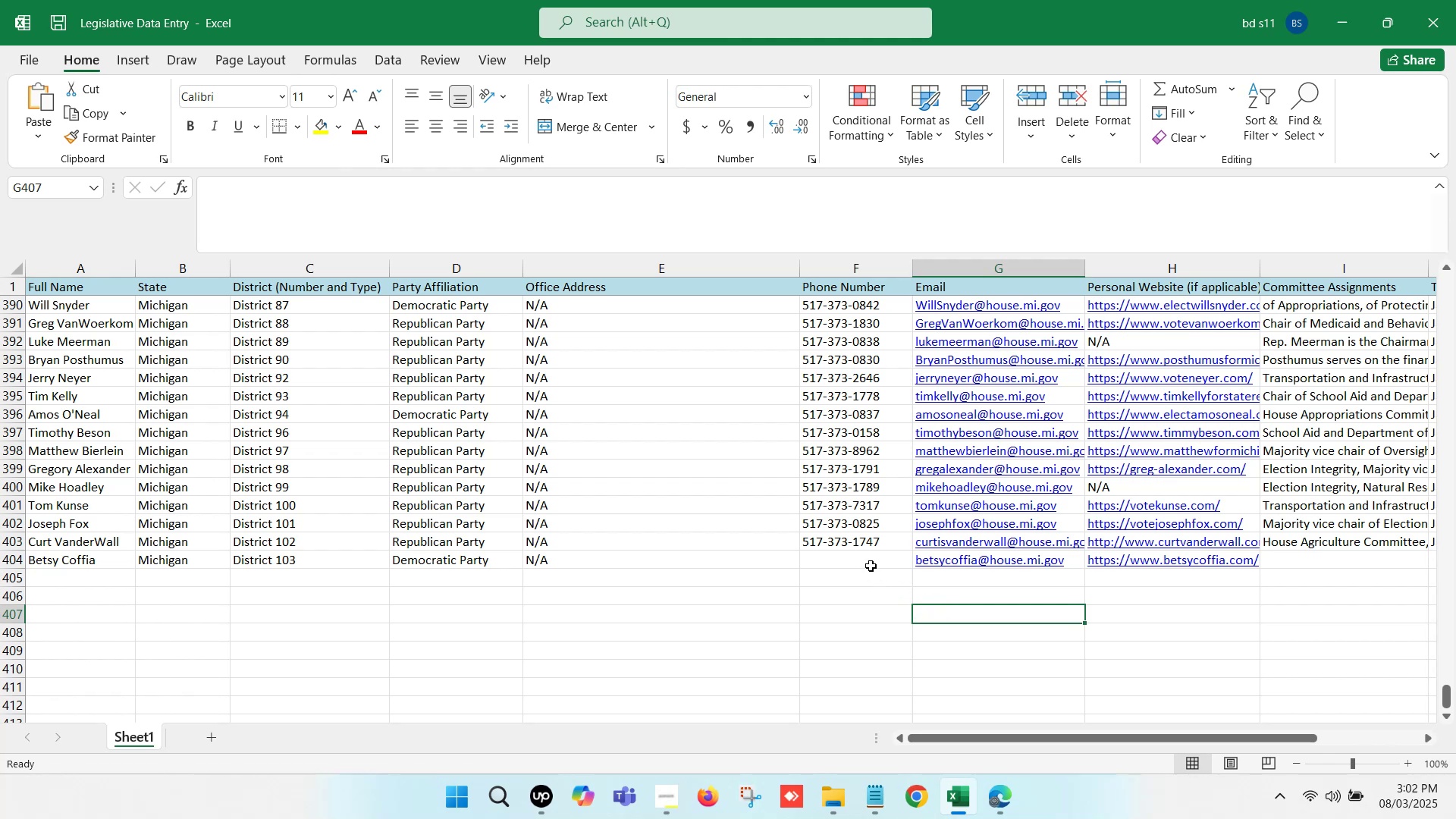 
left_click([864, 556])
 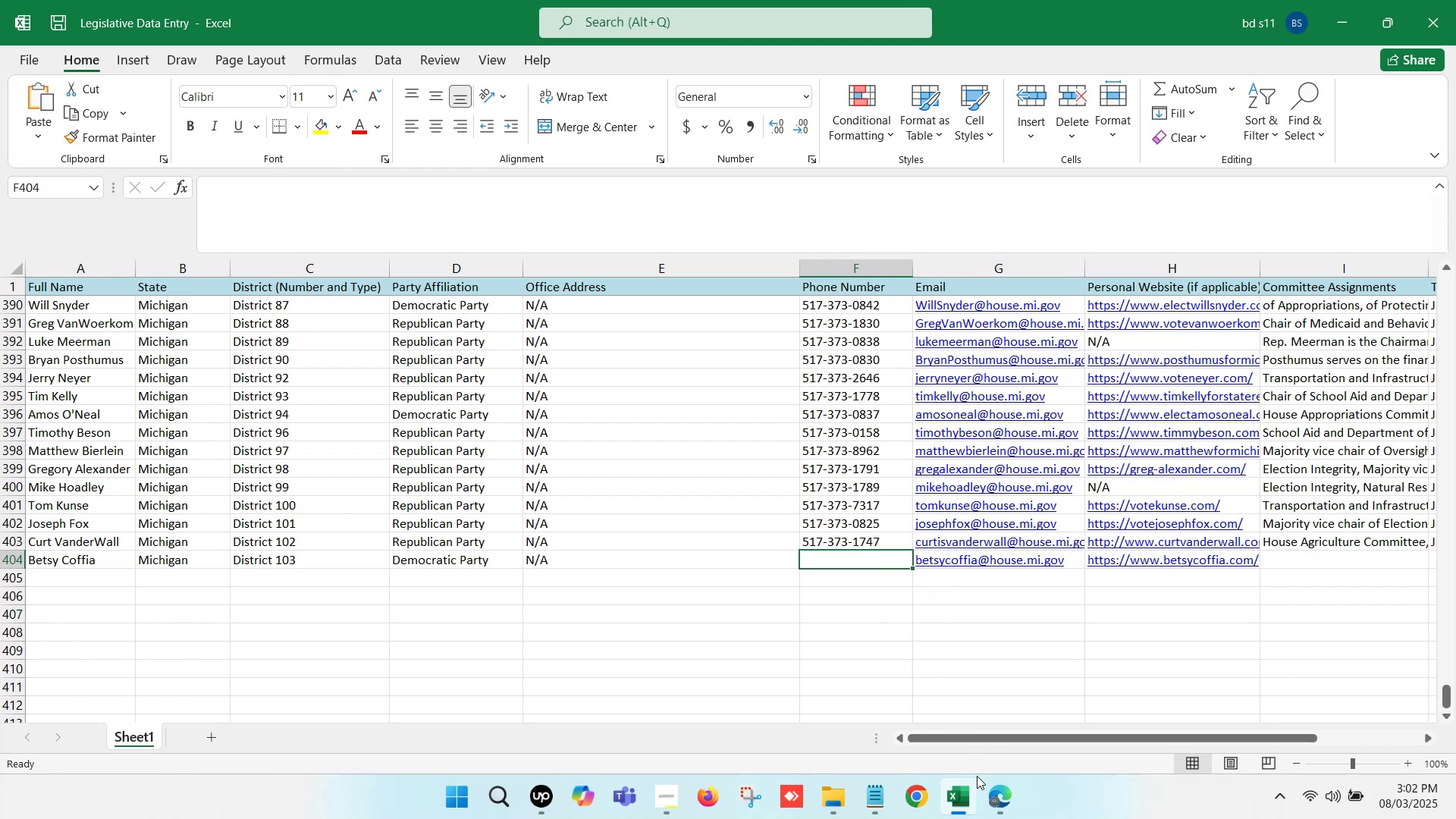 
left_click([991, 783])
 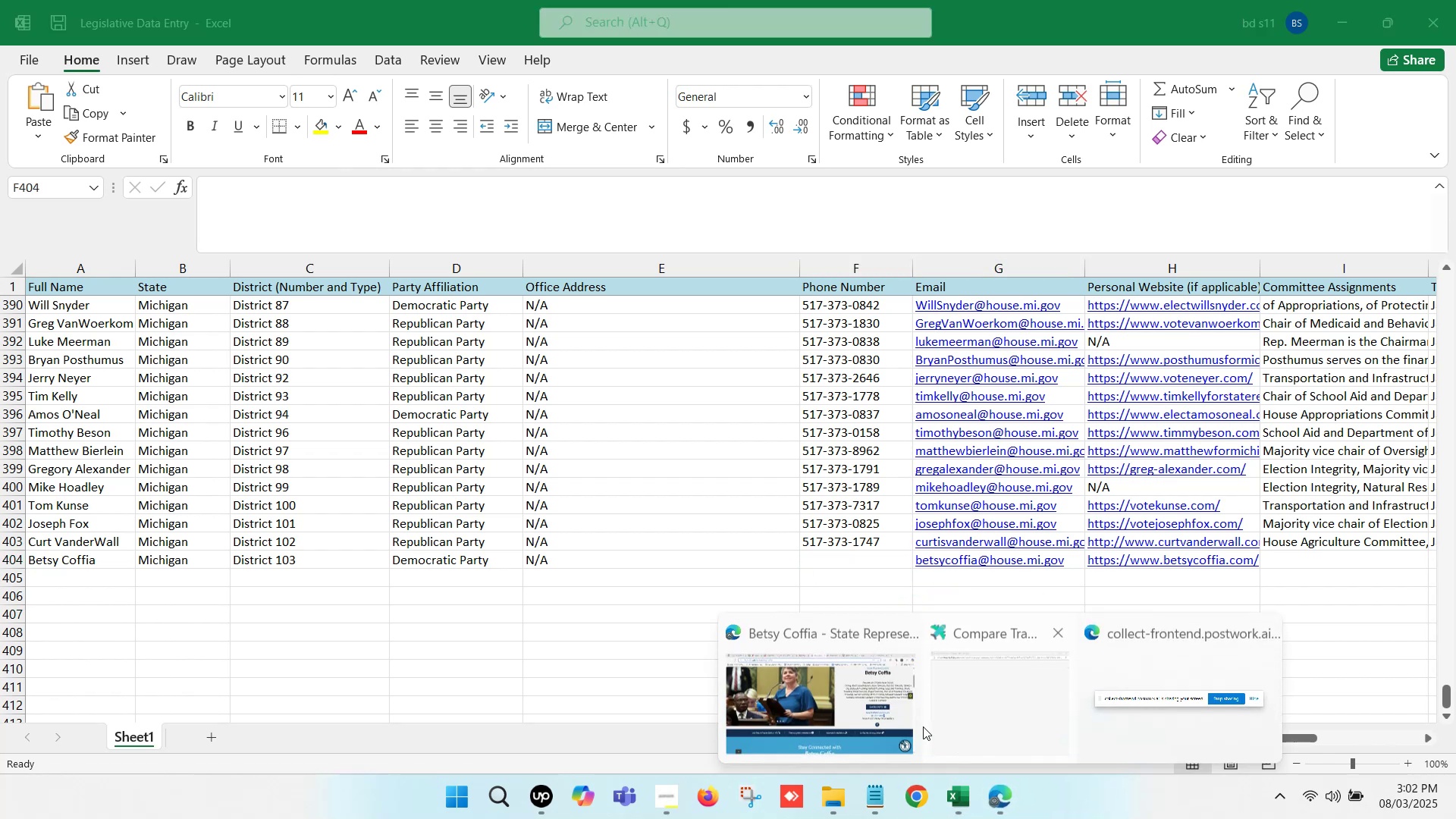 
left_click([880, 703])
 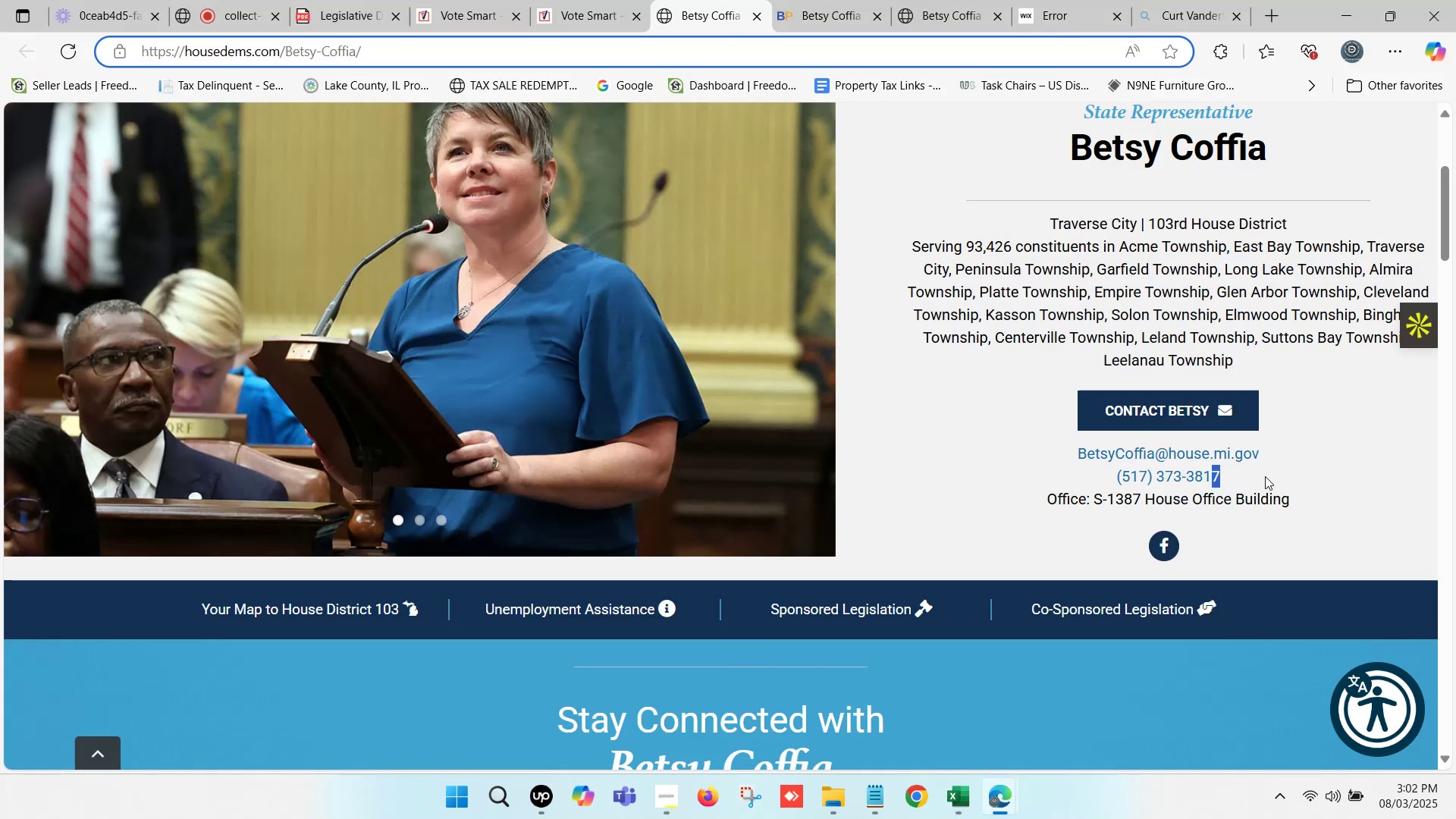 
left_click_drag(start_coordinate=[1245, 478], to_coordinate=[1197, 478])
 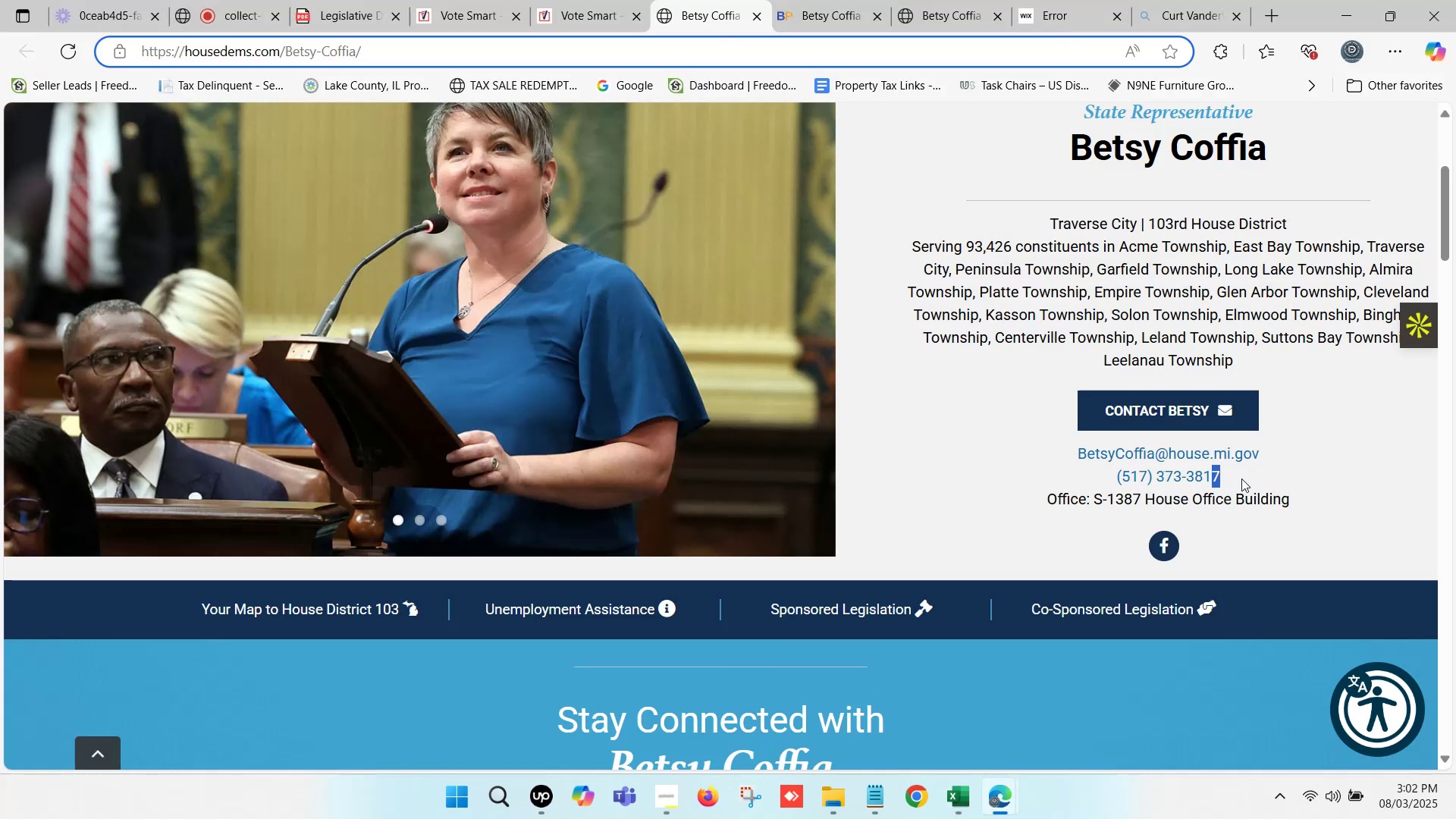 
left_click([1245, 478])
 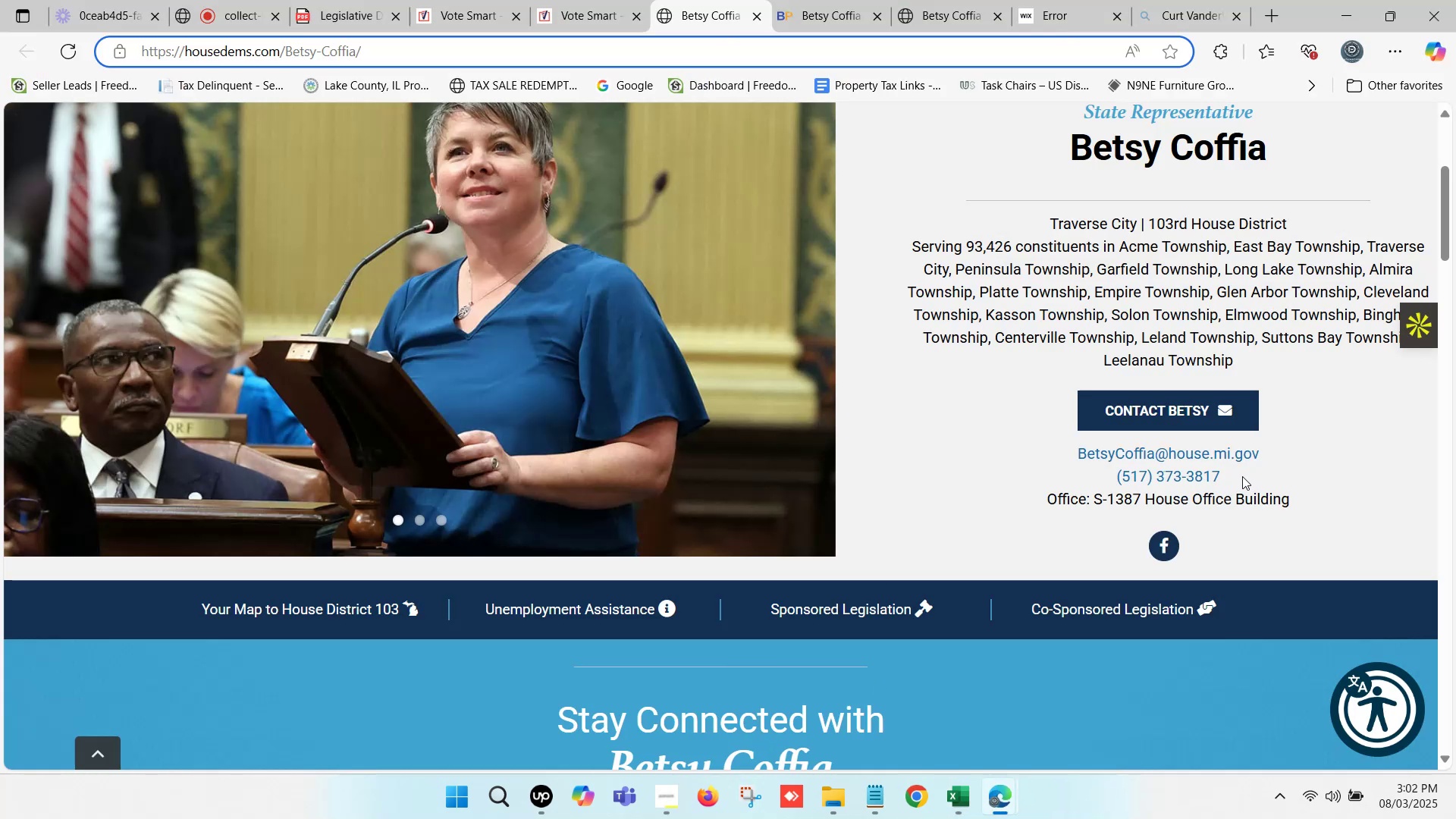 
left_click_drag(start_coordinate=[1232, 472], to_coordinate=[1124, 476])
 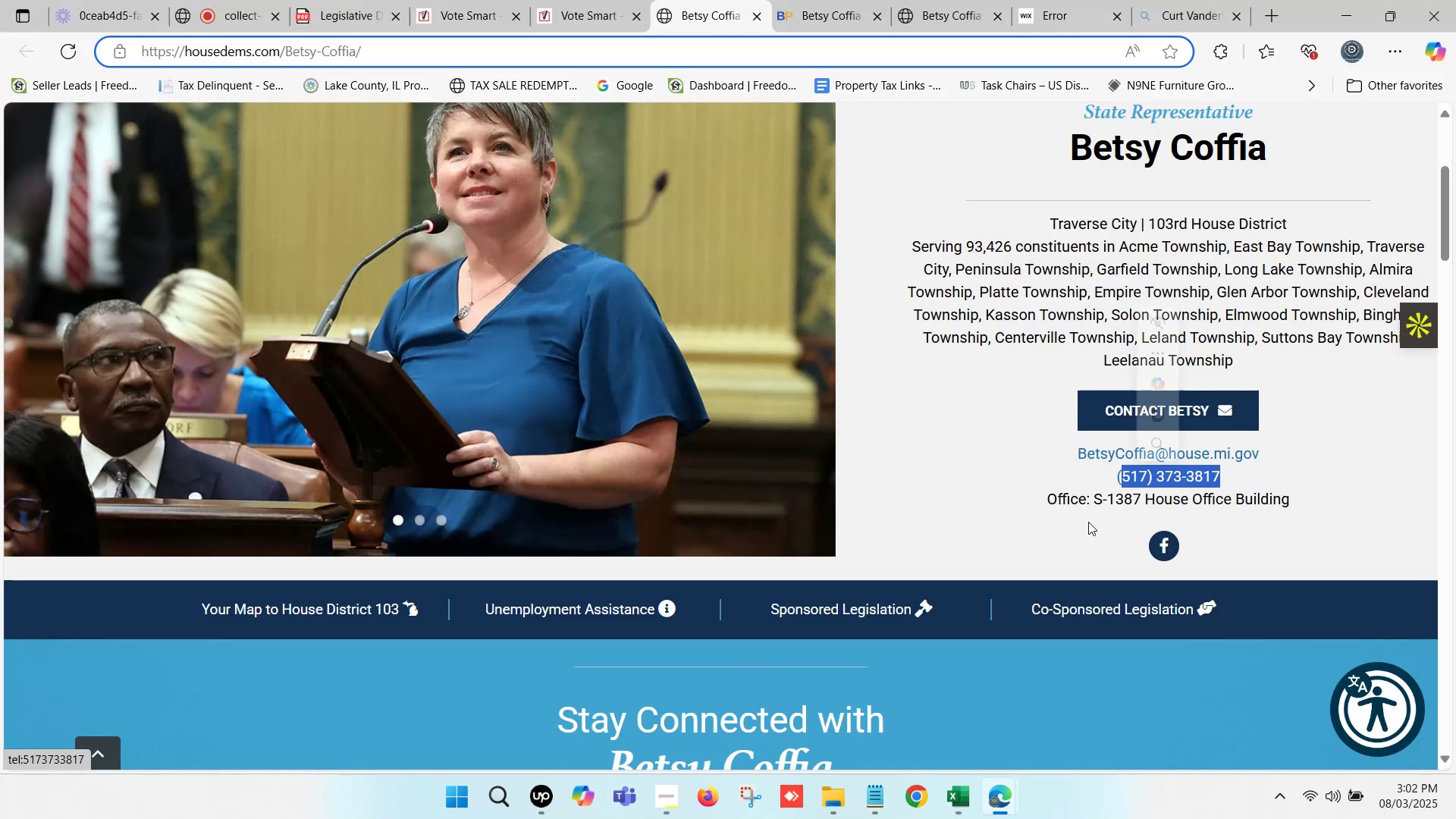 
key(Control+C)
 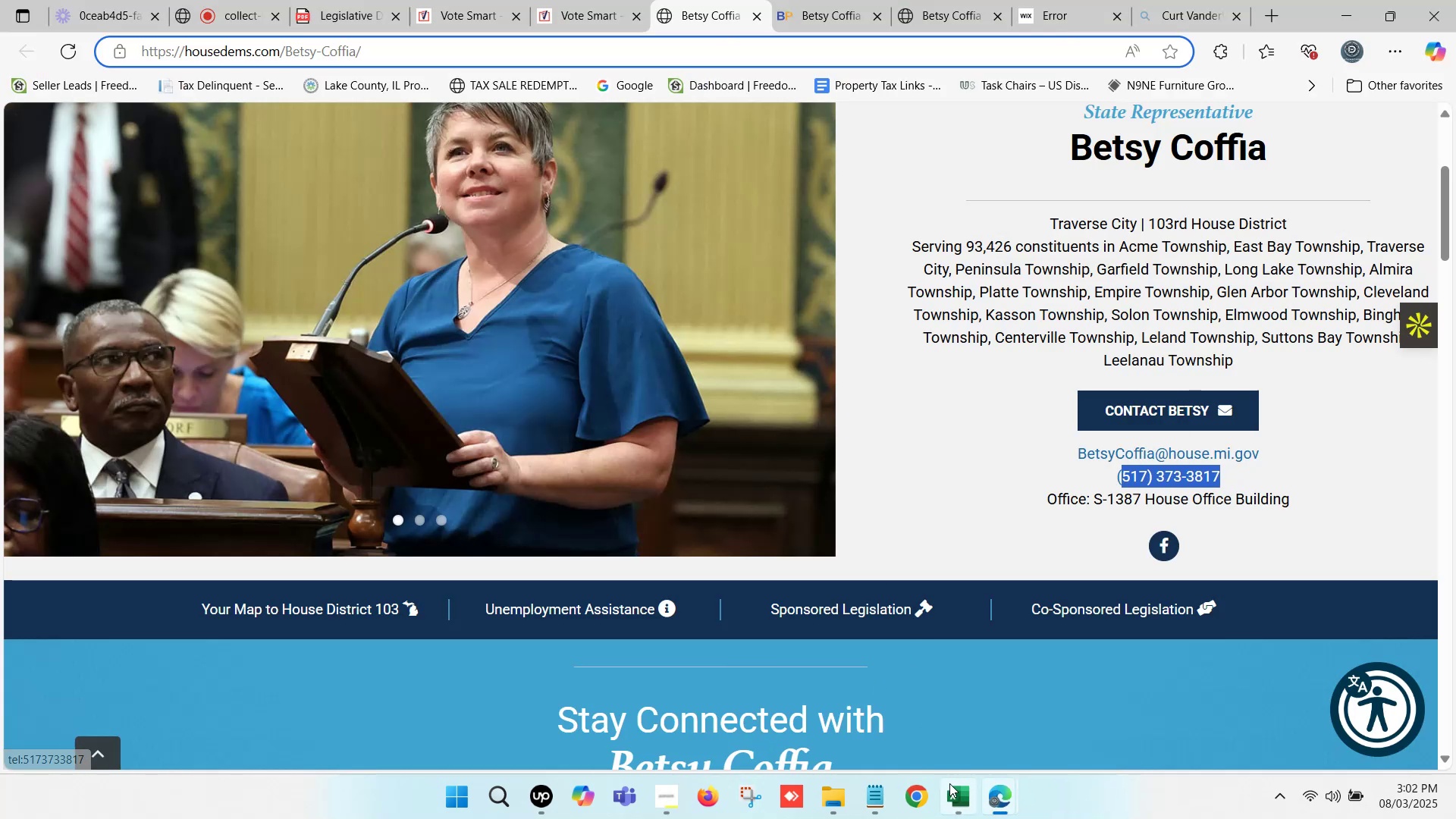 
left_click([954, 790])
 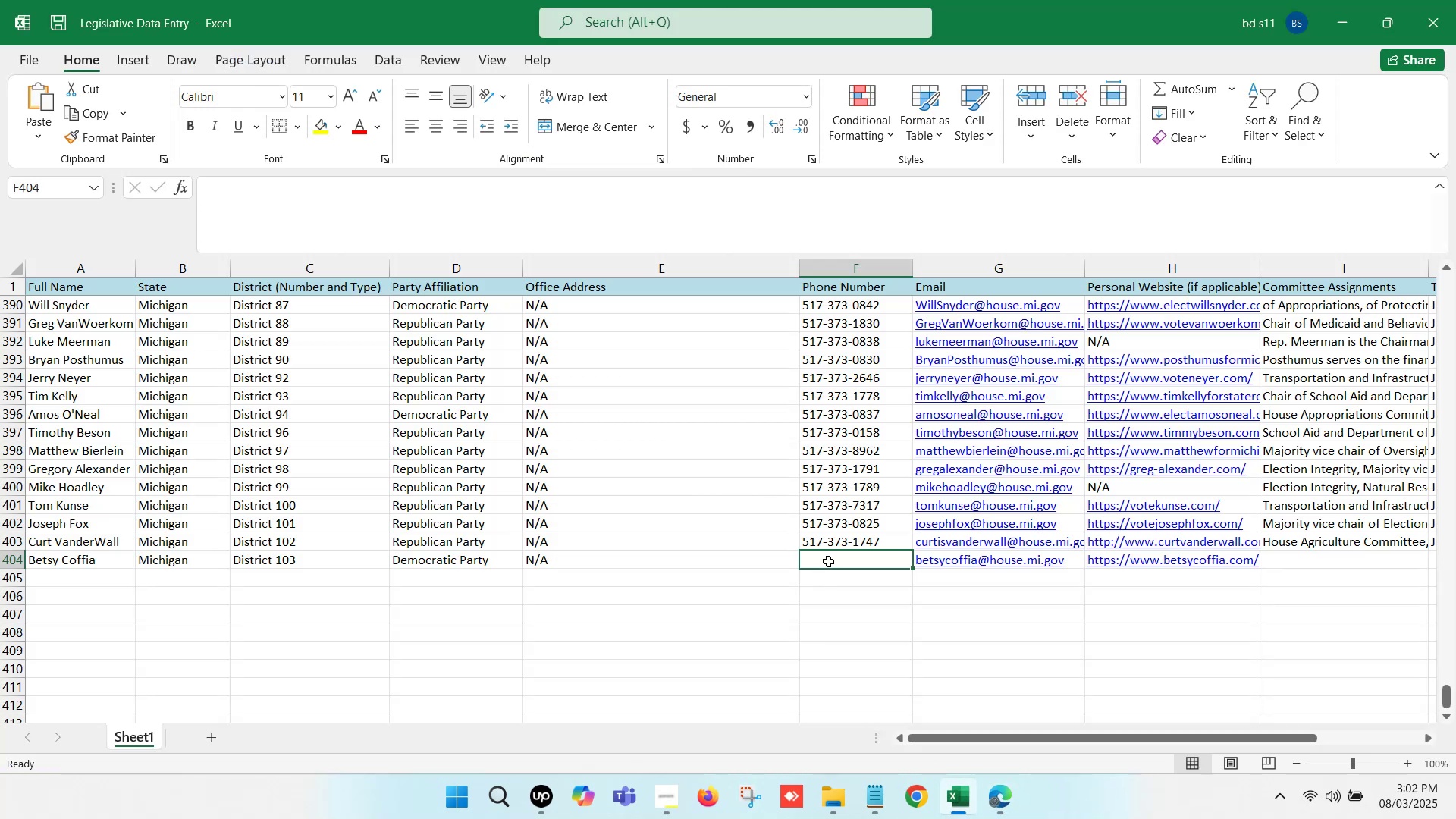 
double_click([829, 560])
 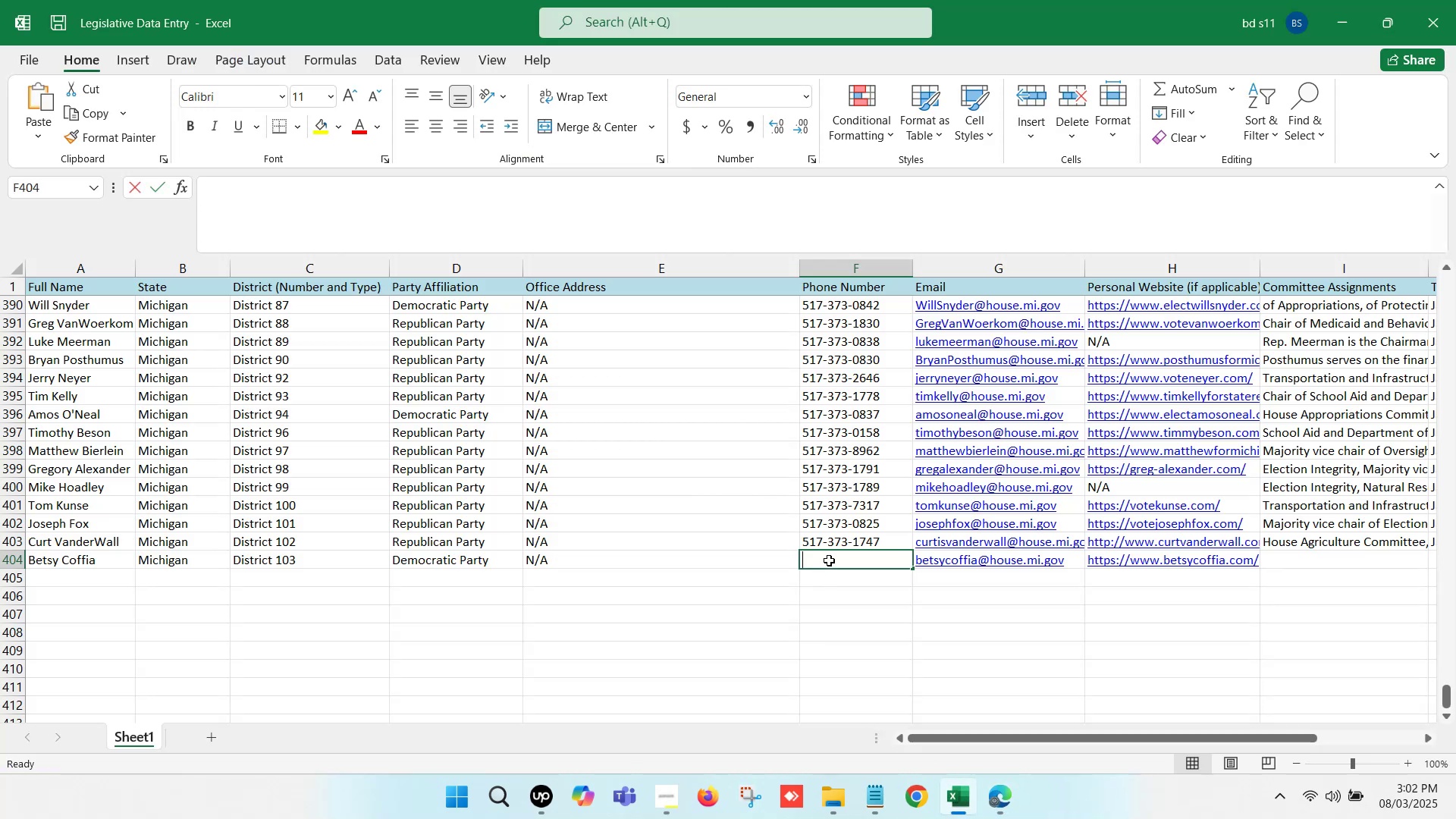 
key(Control+ControlLeft)
 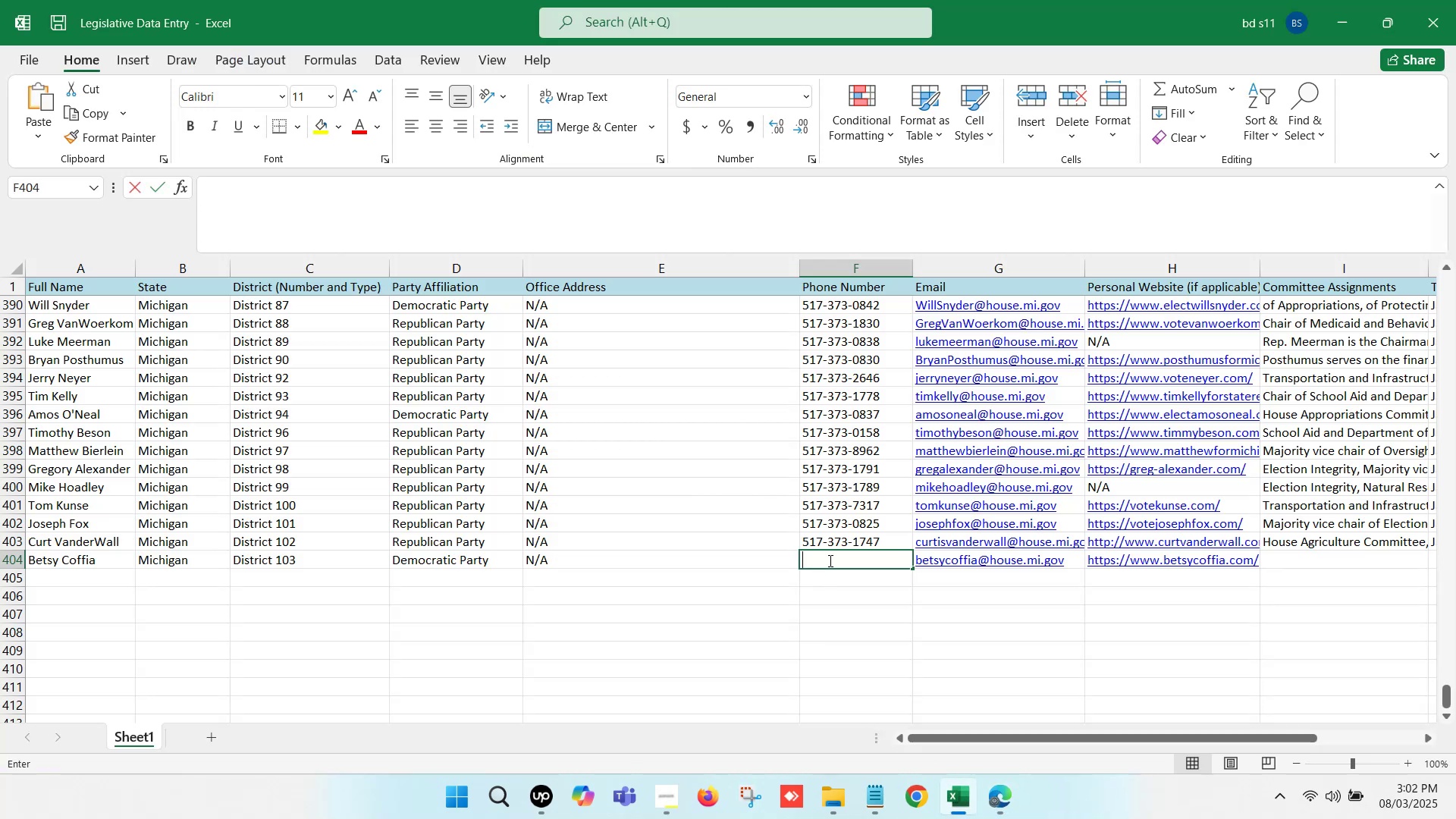 
key(Control+V)
 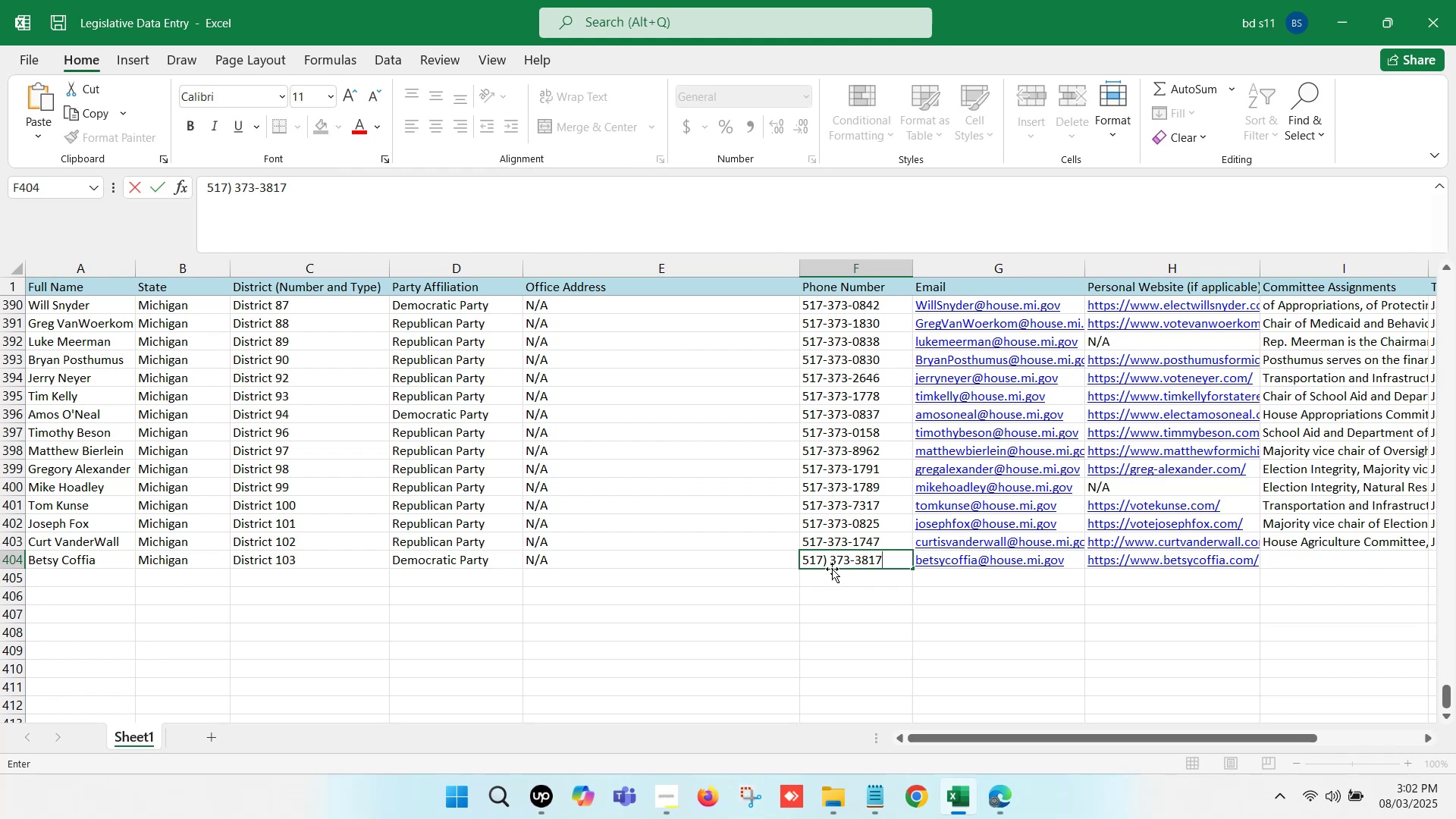 
left_click([832, 562])
 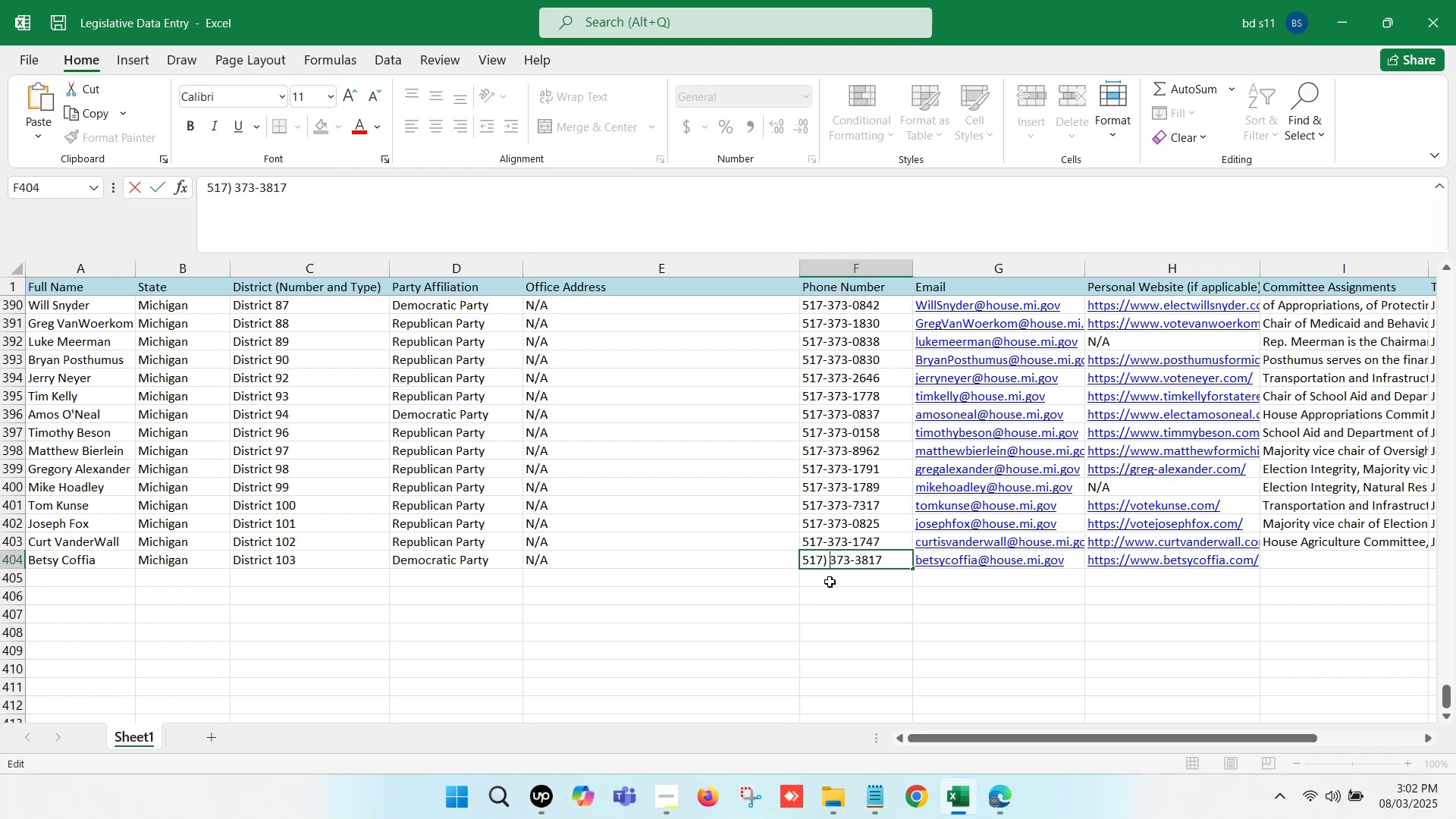 
key(Backspace)
 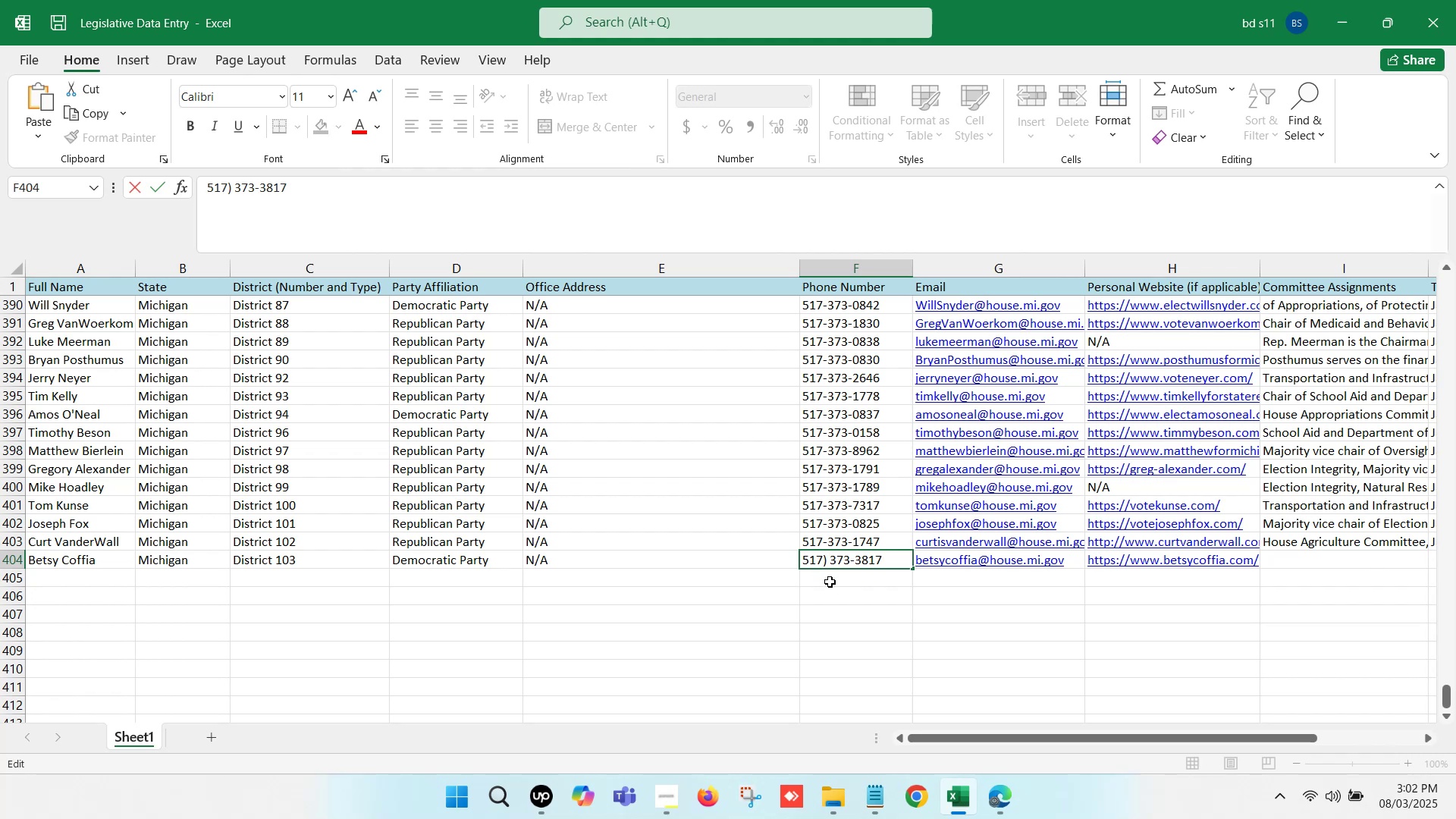 
key(Backspace)
 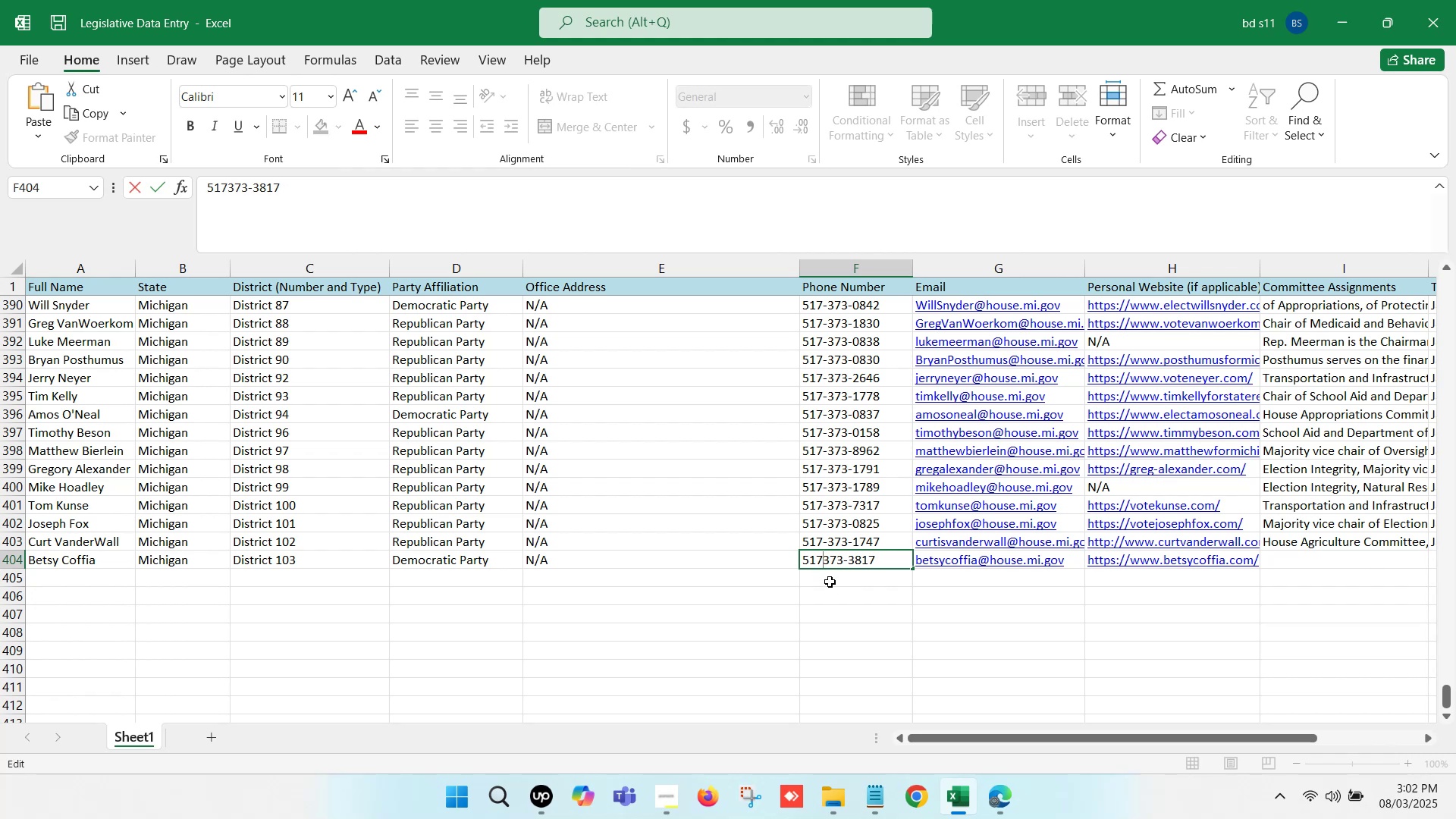 
key(Minus)
 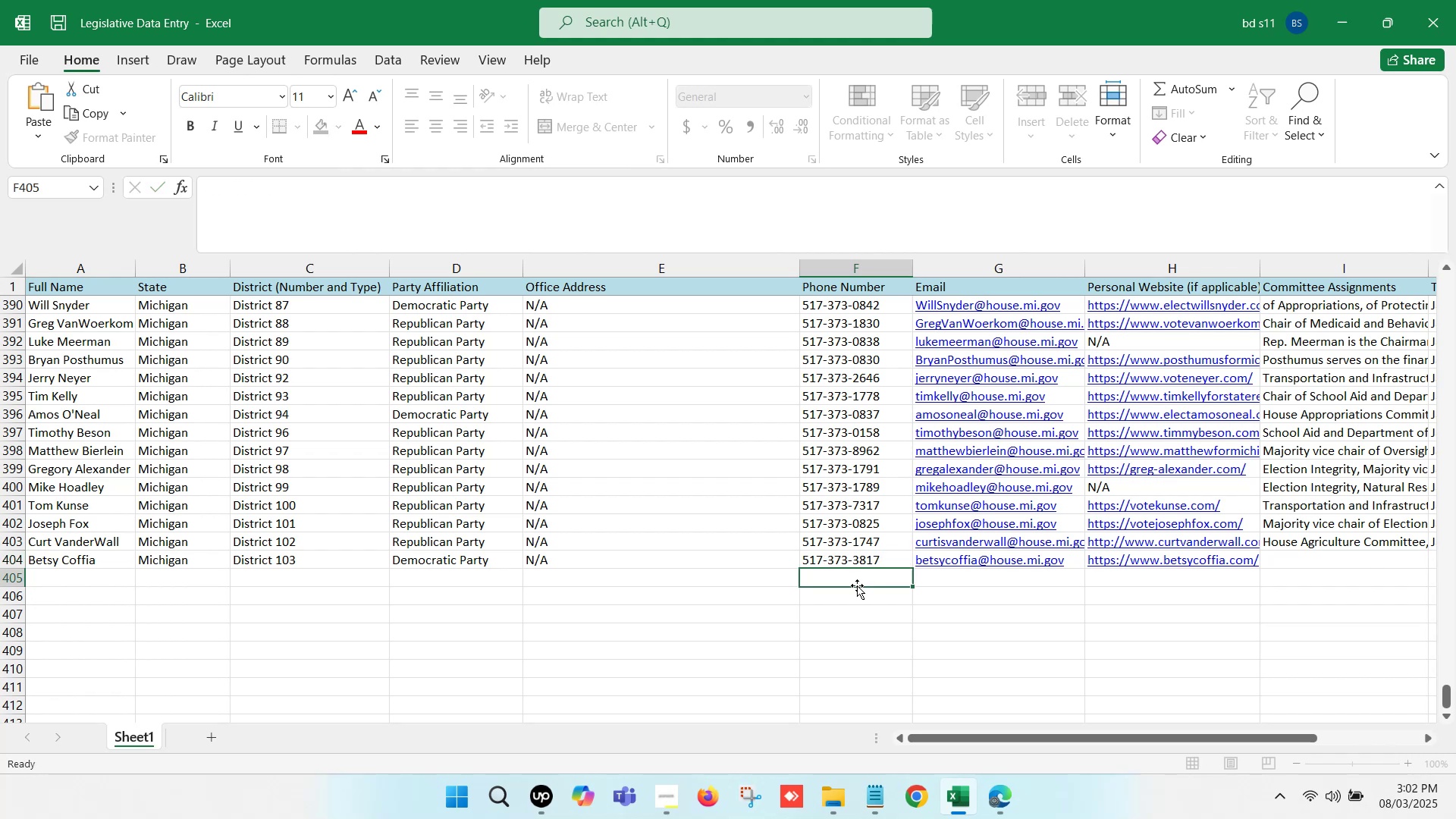 
double_click([880, 585])
 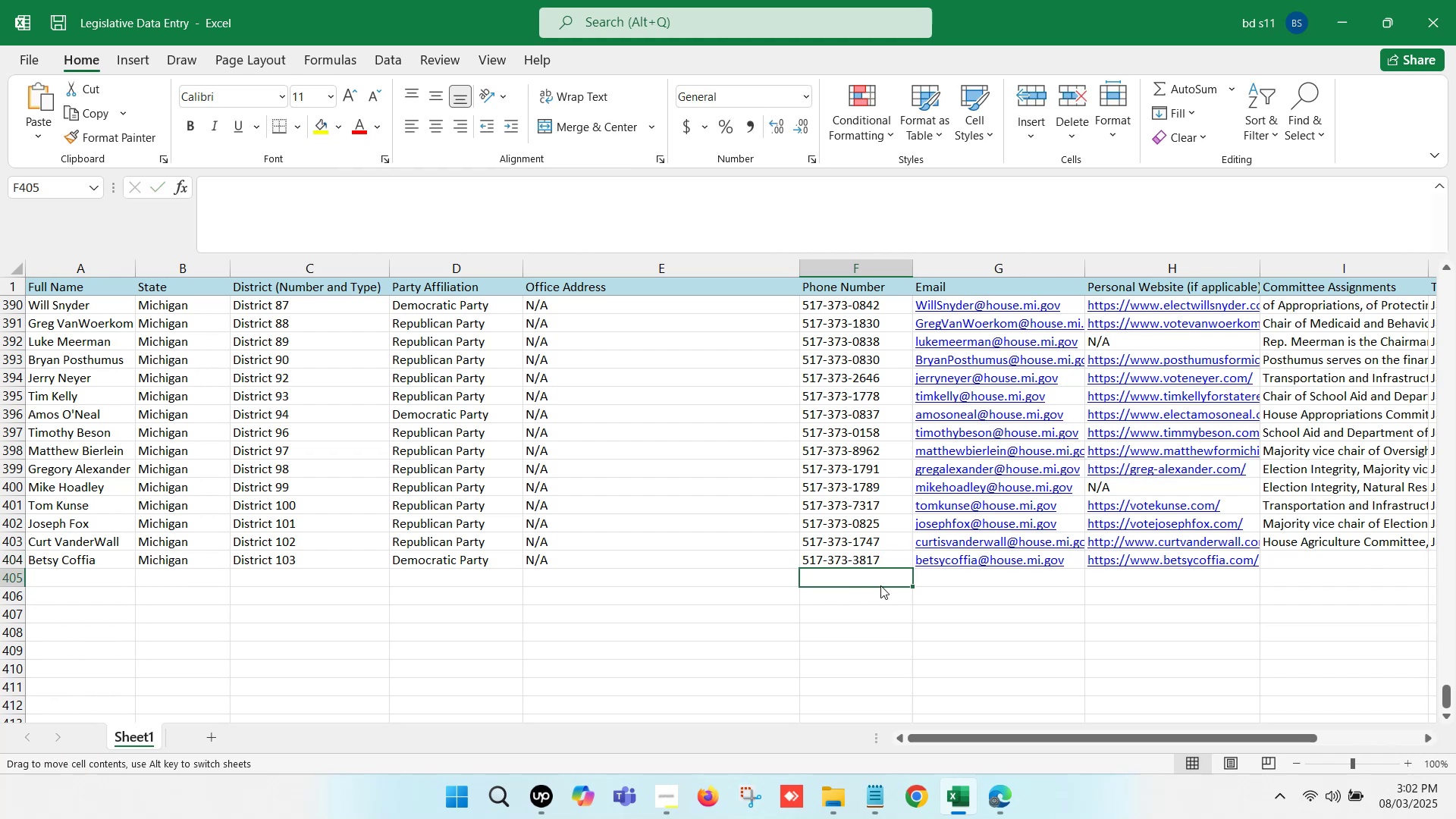 
key(ArrowRight)
 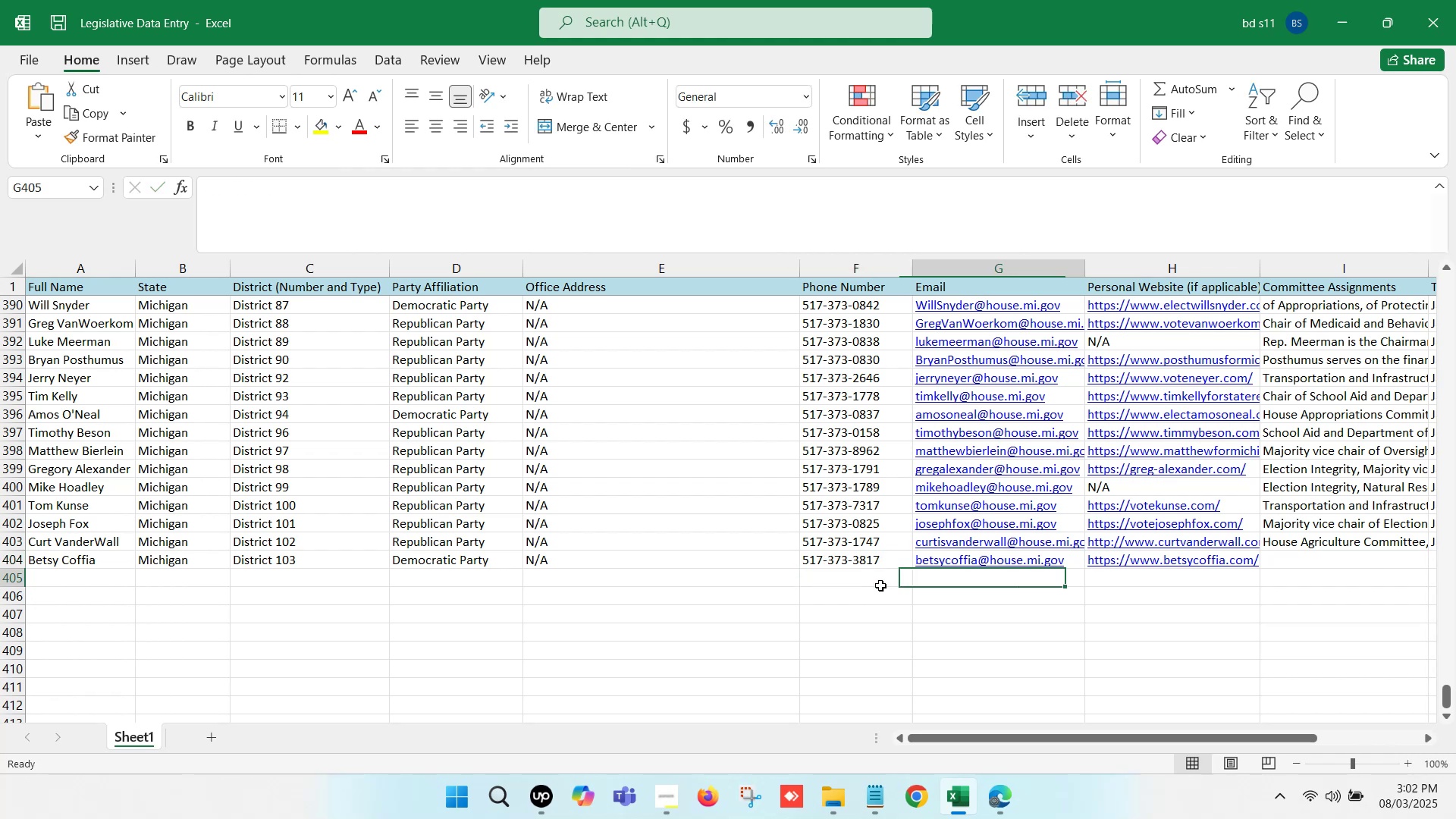 
key(ArrowRight)
 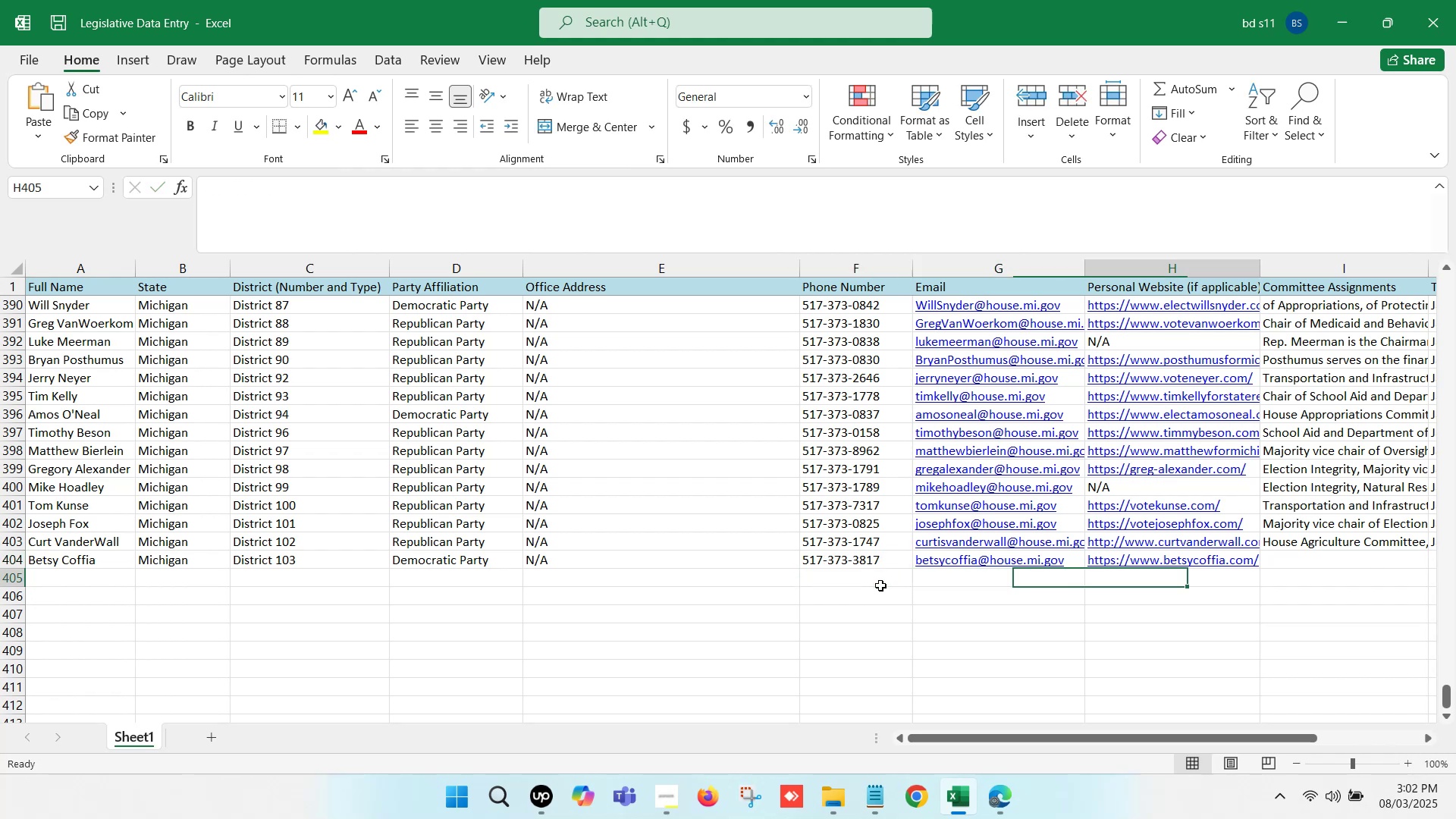 
key(ArrowRight)
 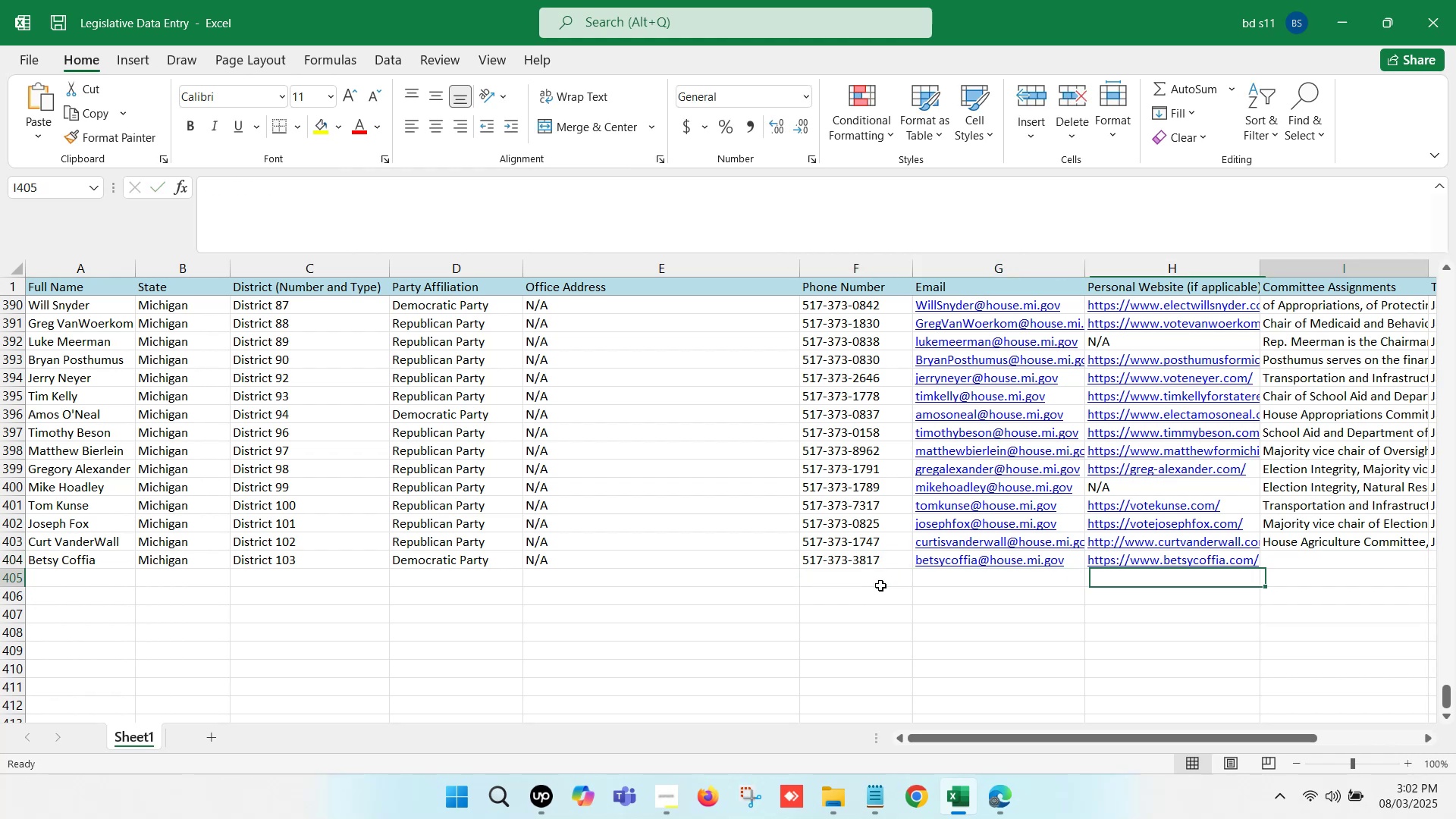 
key(ArrowRight)
 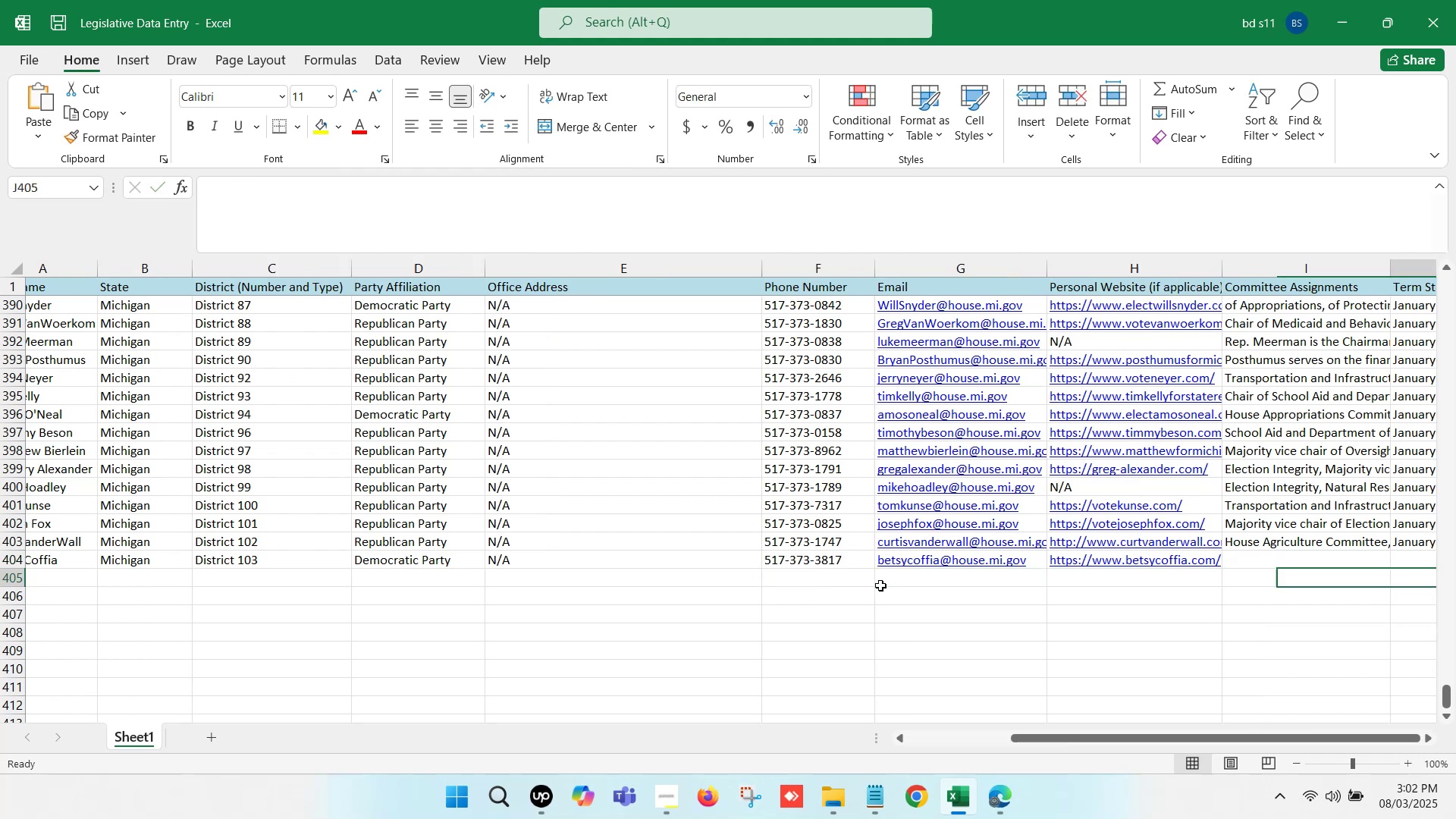 
key(ArrowRight)
 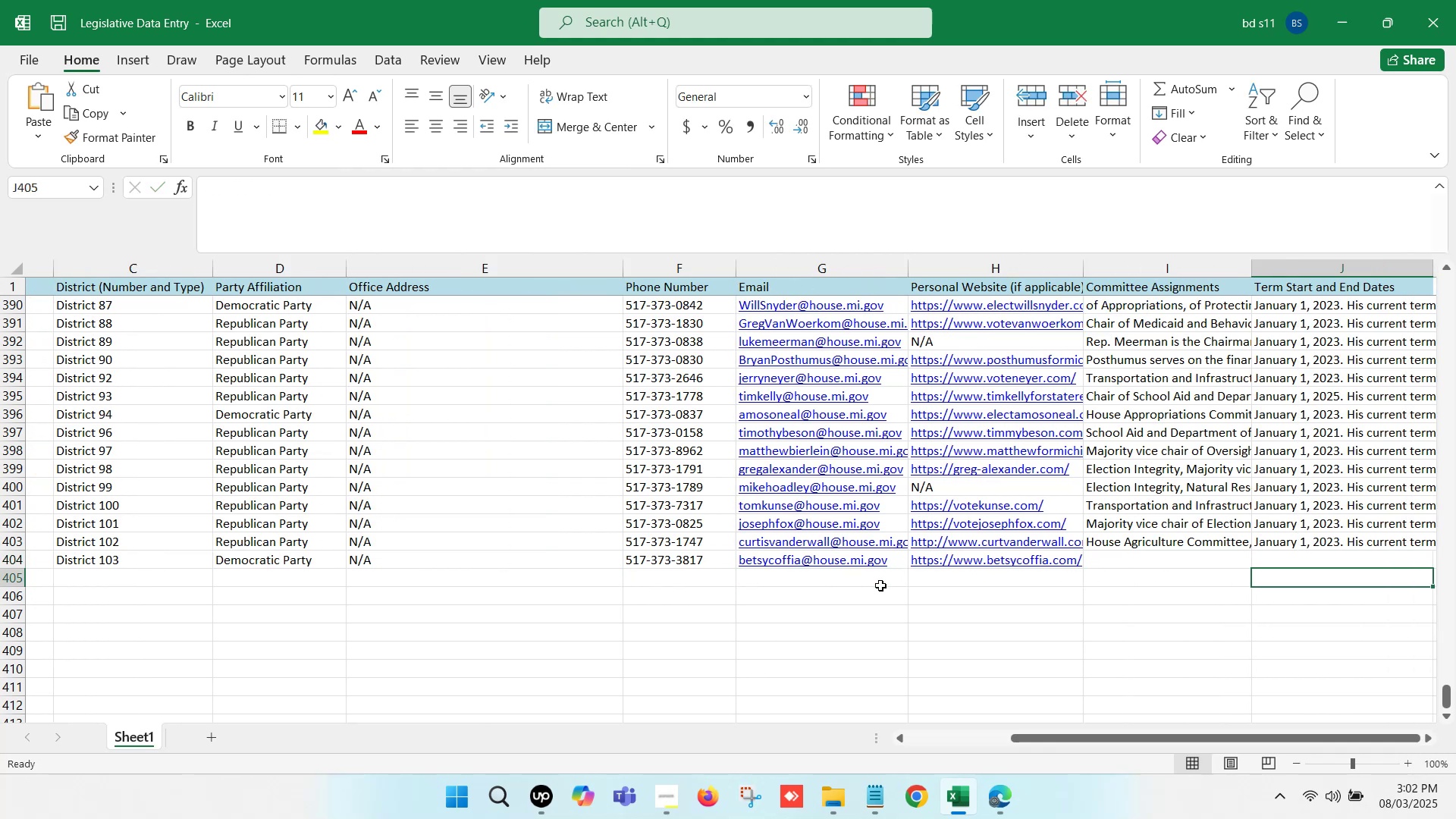 
key(ArrowRight)
 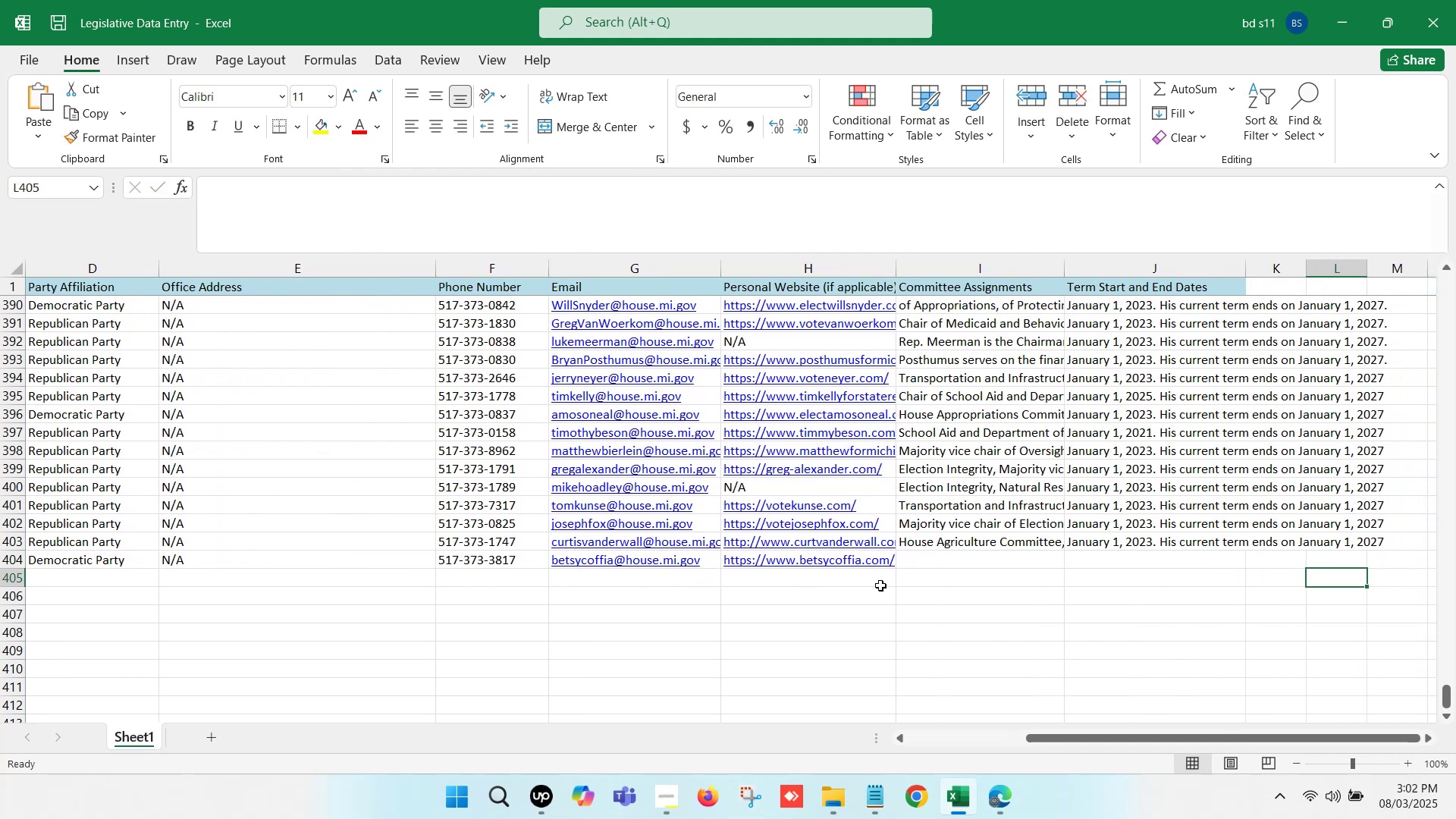 
left_click([962, 588])
 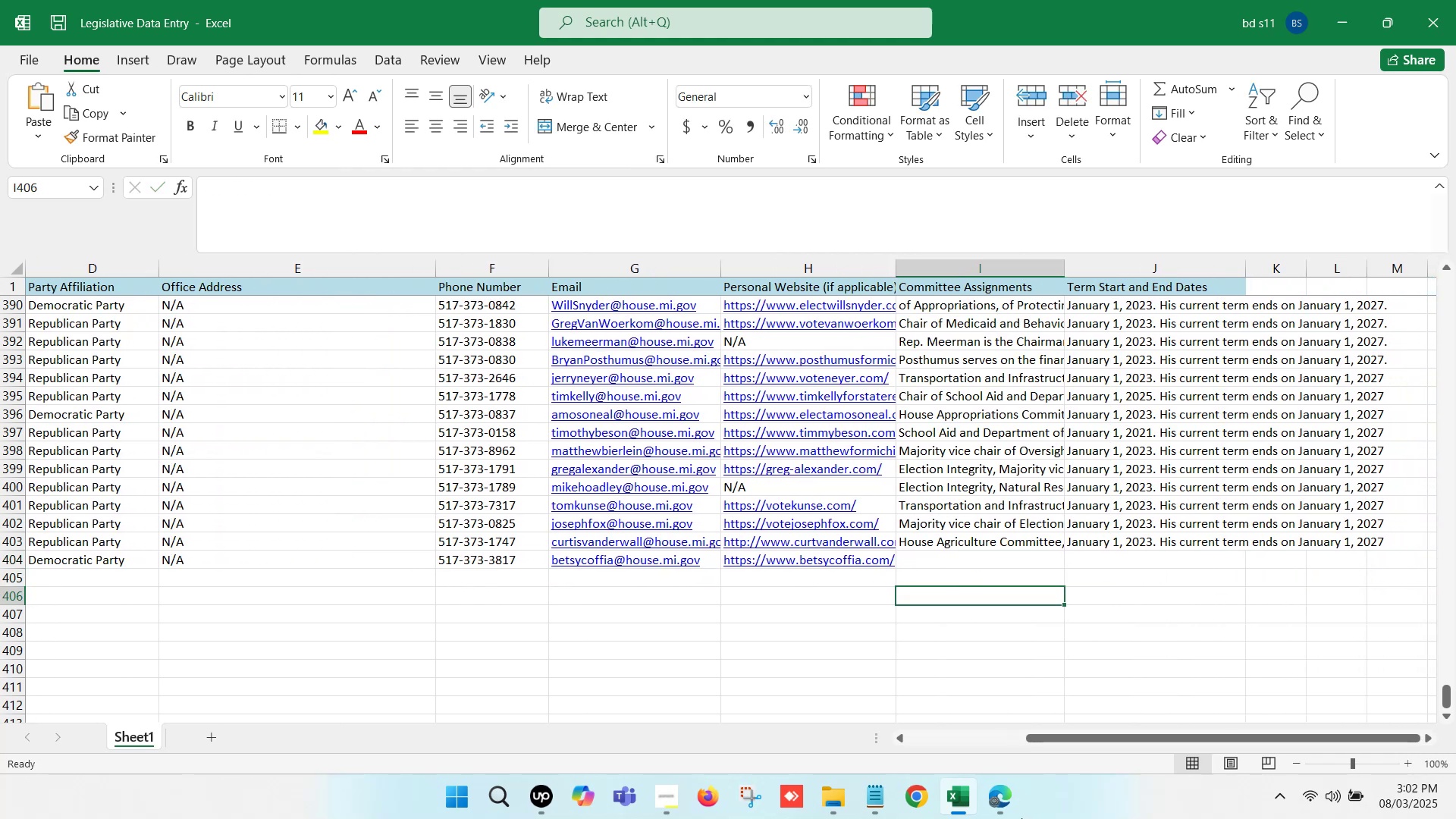 
left_click([999, 805])
 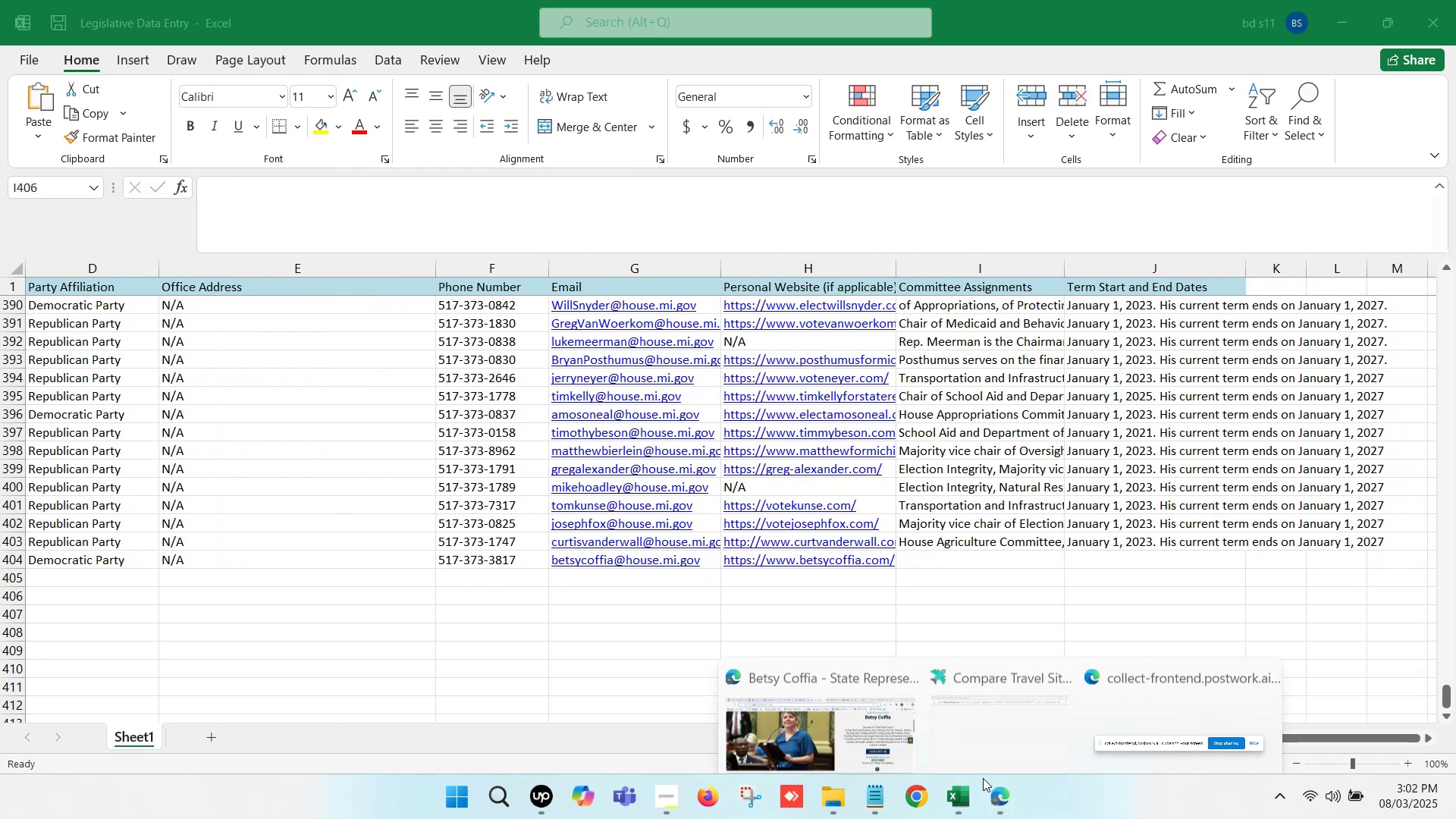 
left_click([805, 691])
 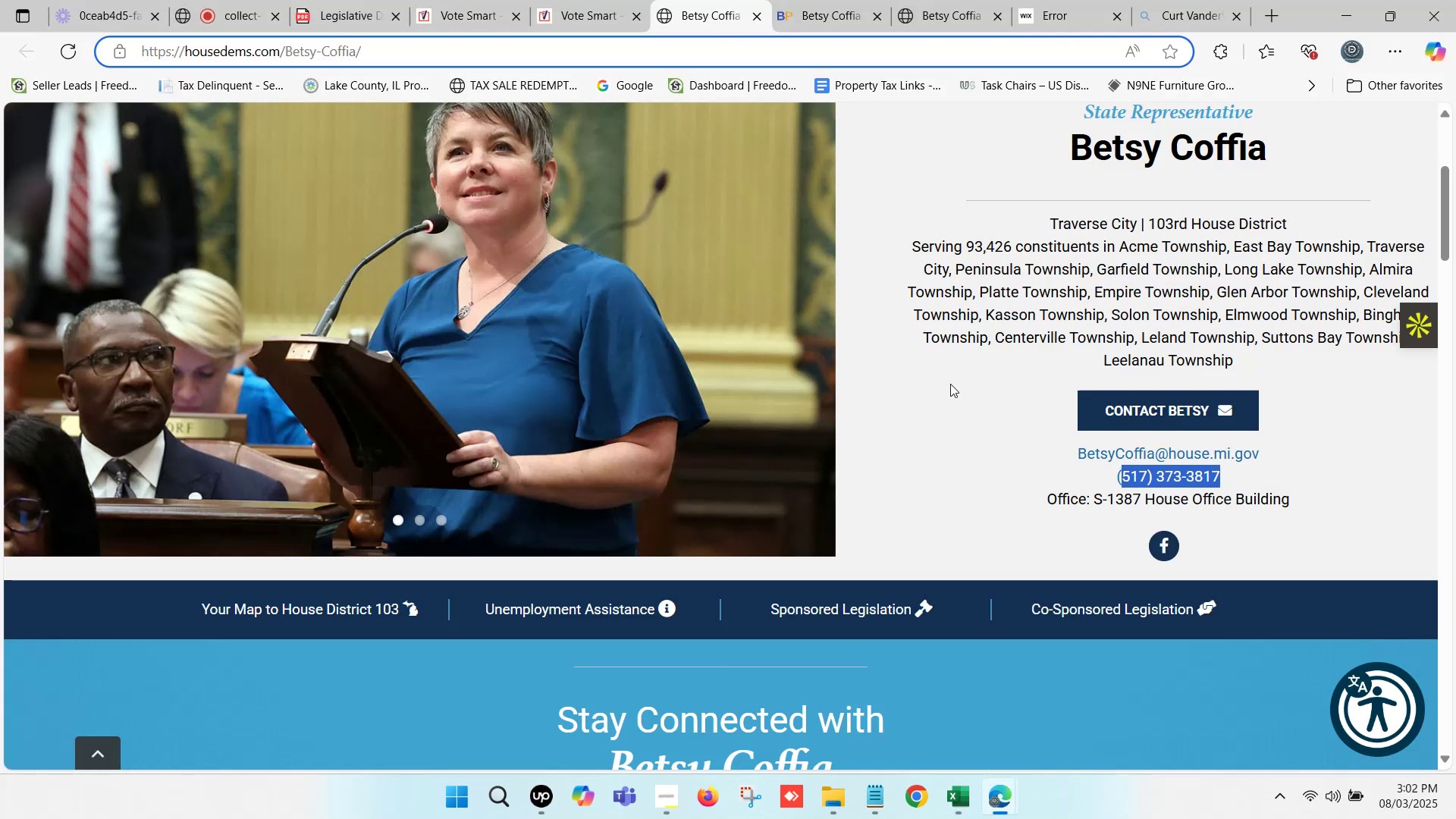 
scroll: coordinate [950, 384], scroll_direction: up, amount: 4.0
 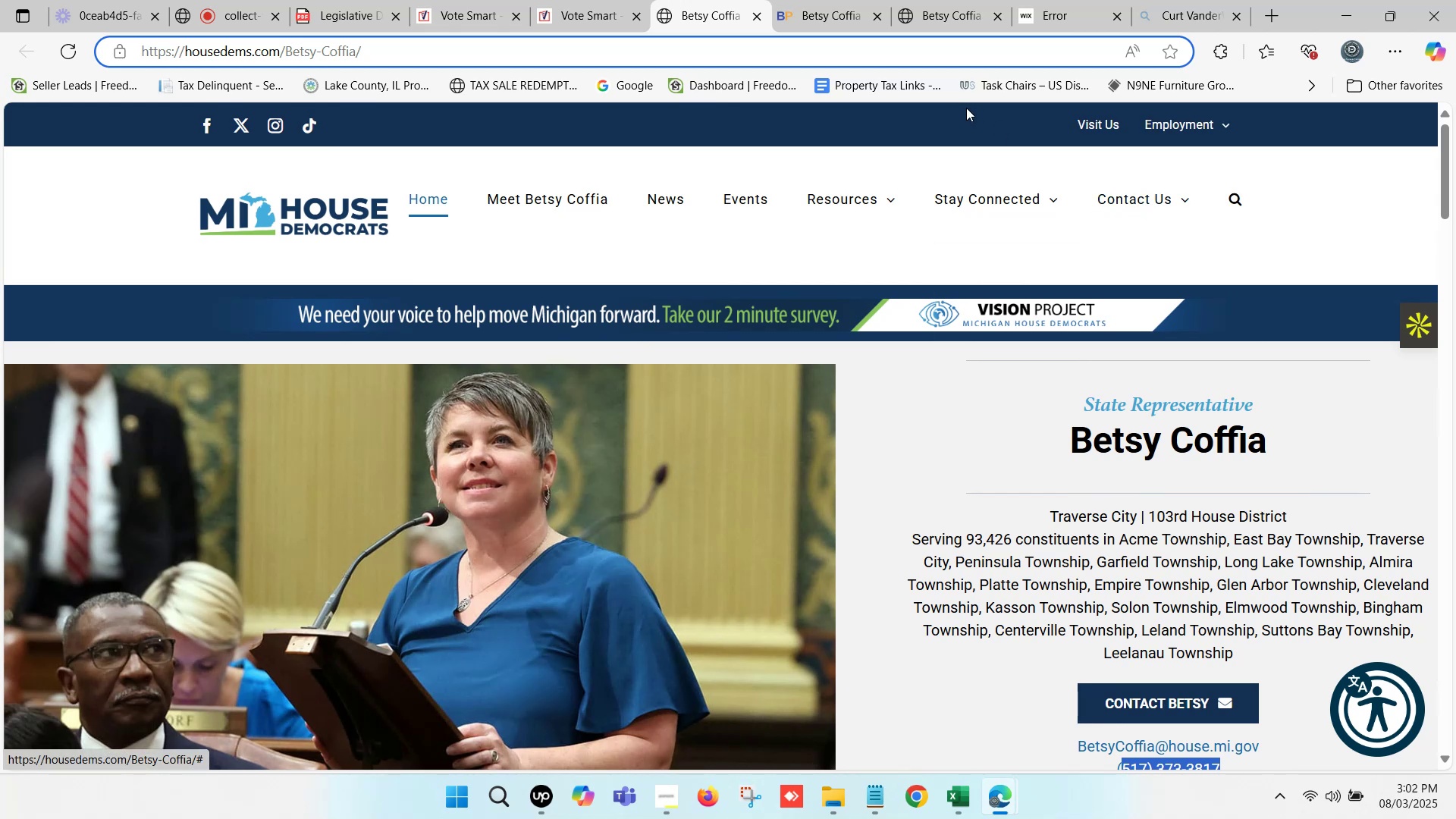 
left_click([786, 0])
 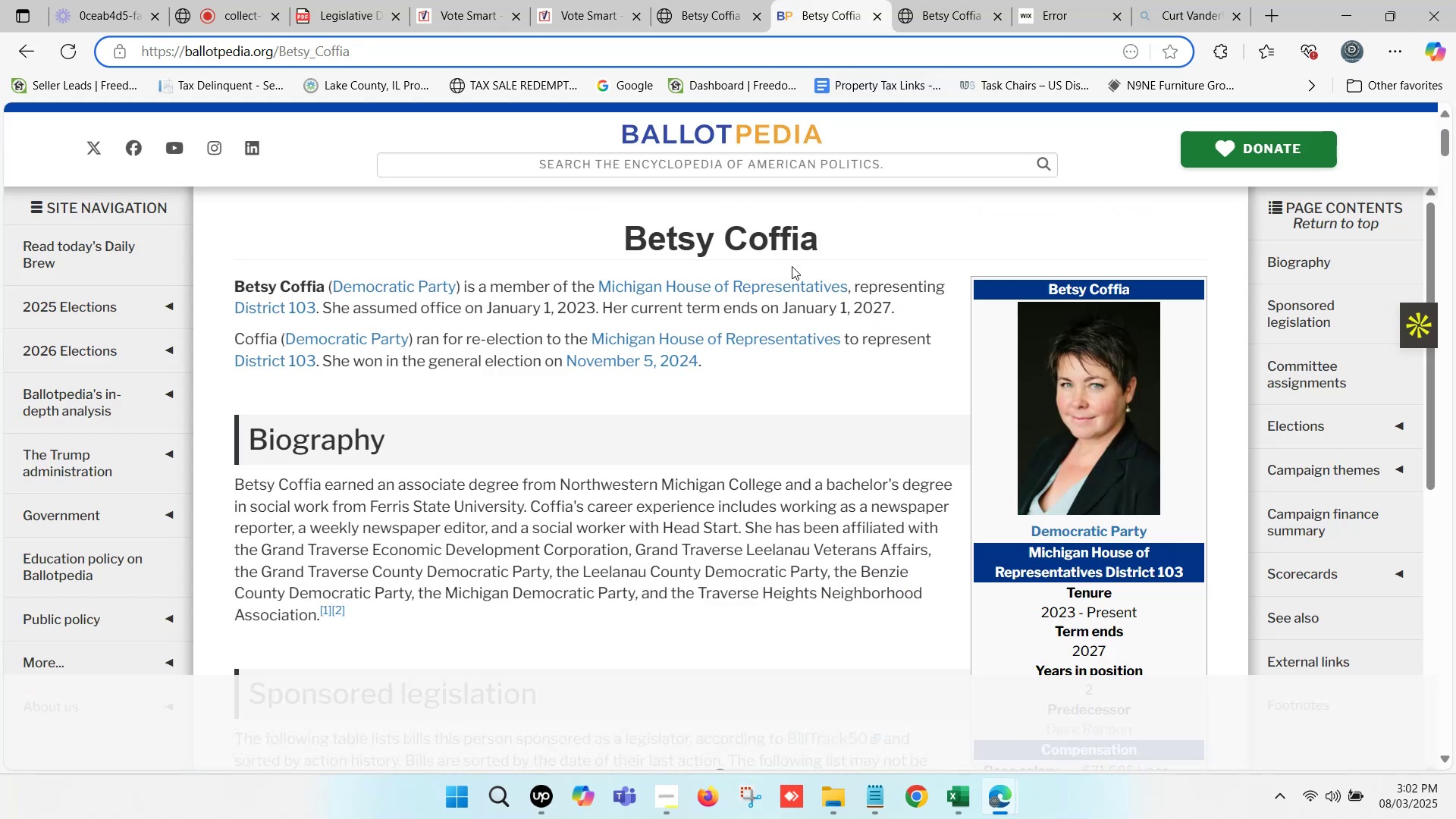 
left_click_drag(start_coordinate=[828, 237], to_coordinate=[632, 234])
 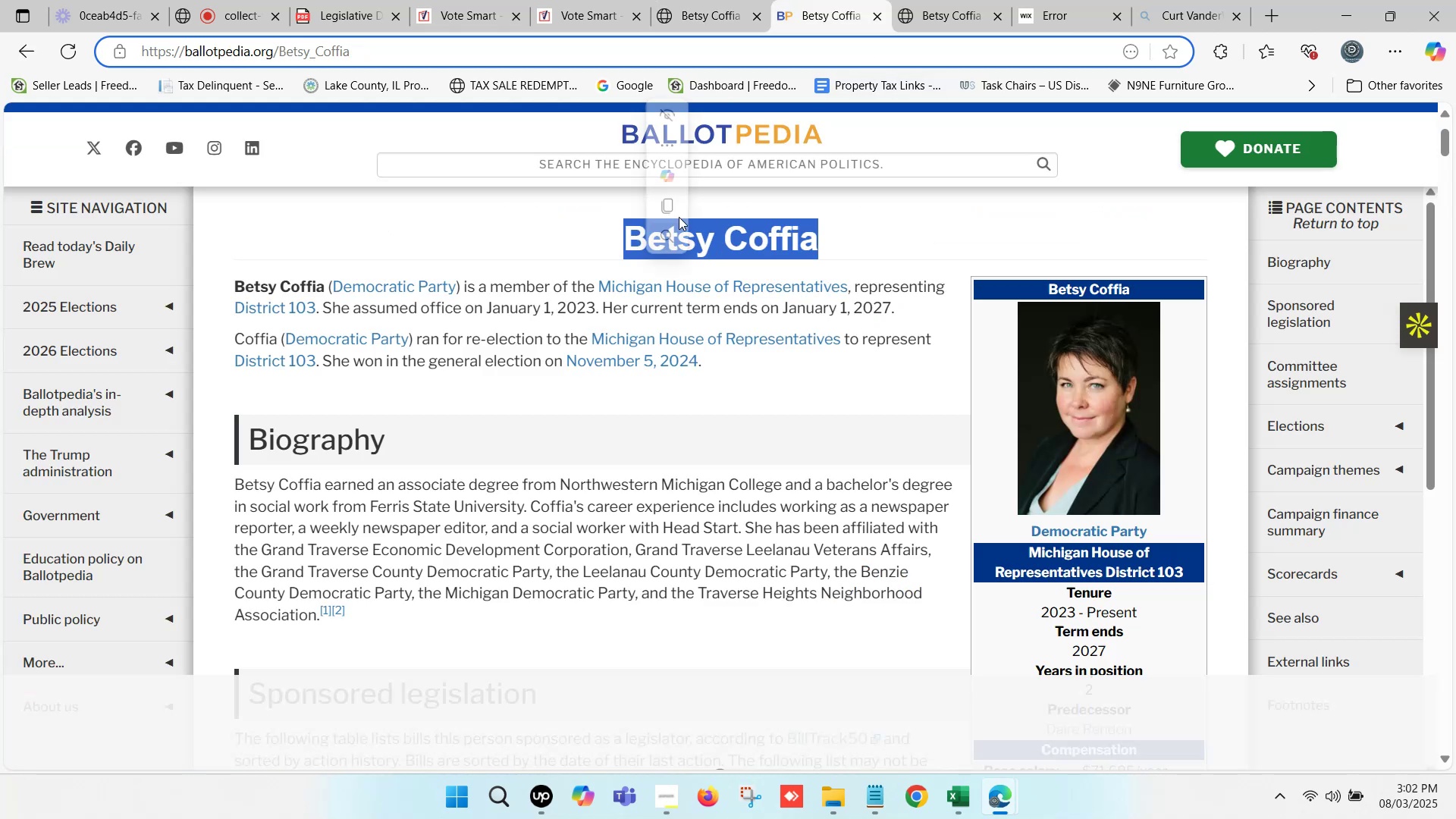 
key(Control+C)
 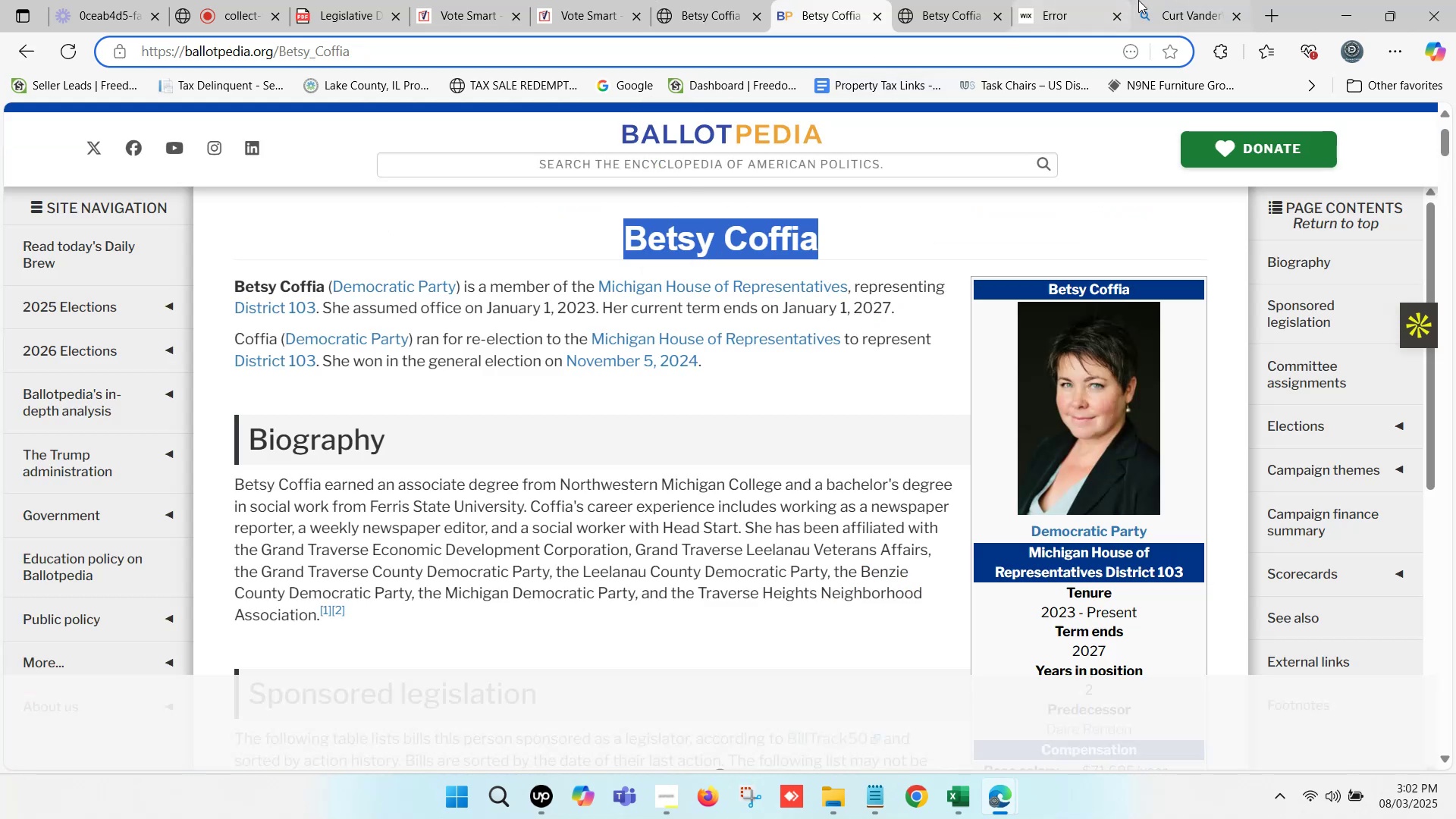 
left_click([1138, 0])
 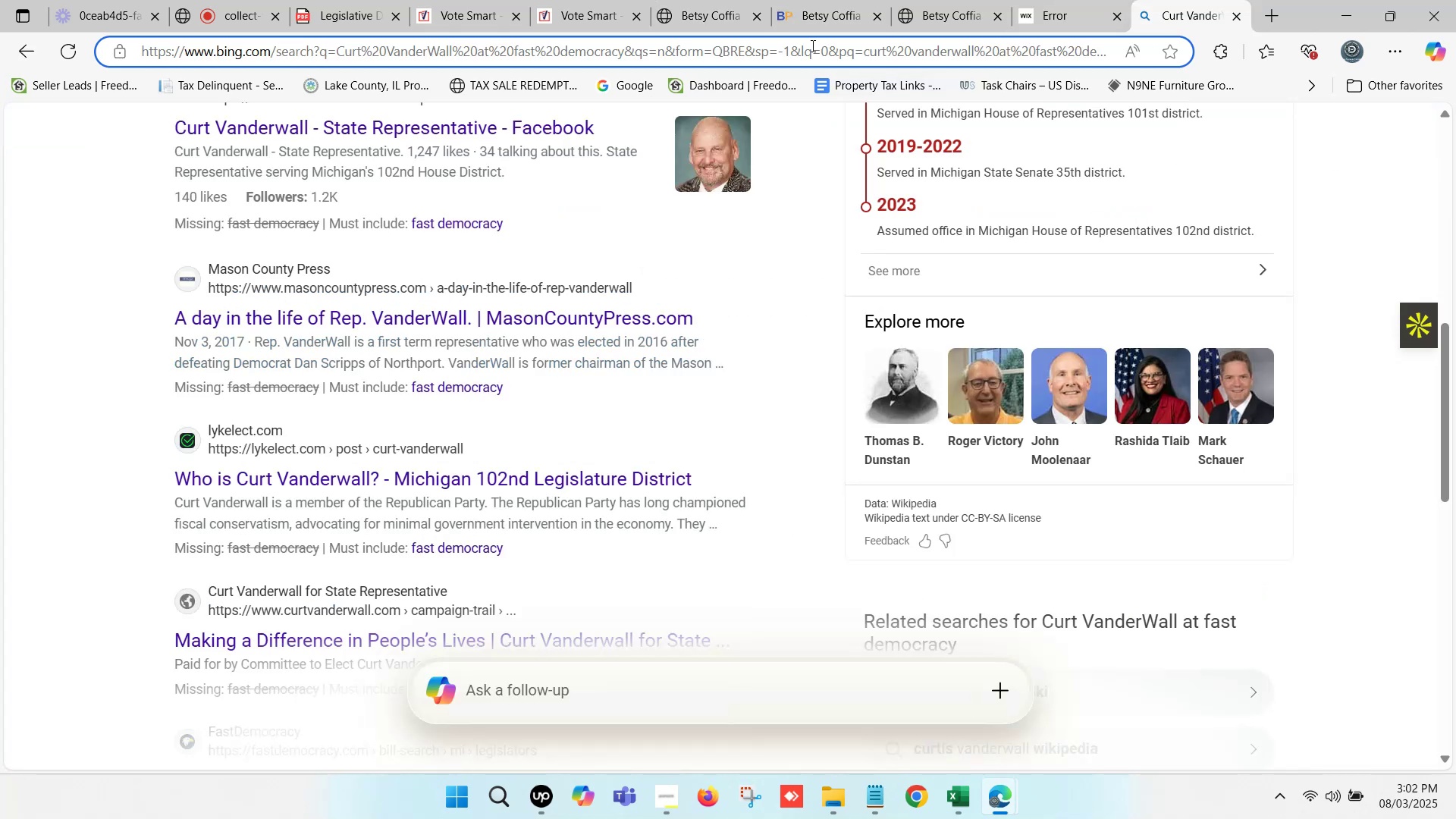 
scroll: coordinate [400, 180], scroll_direction: up, amount: 11.0
 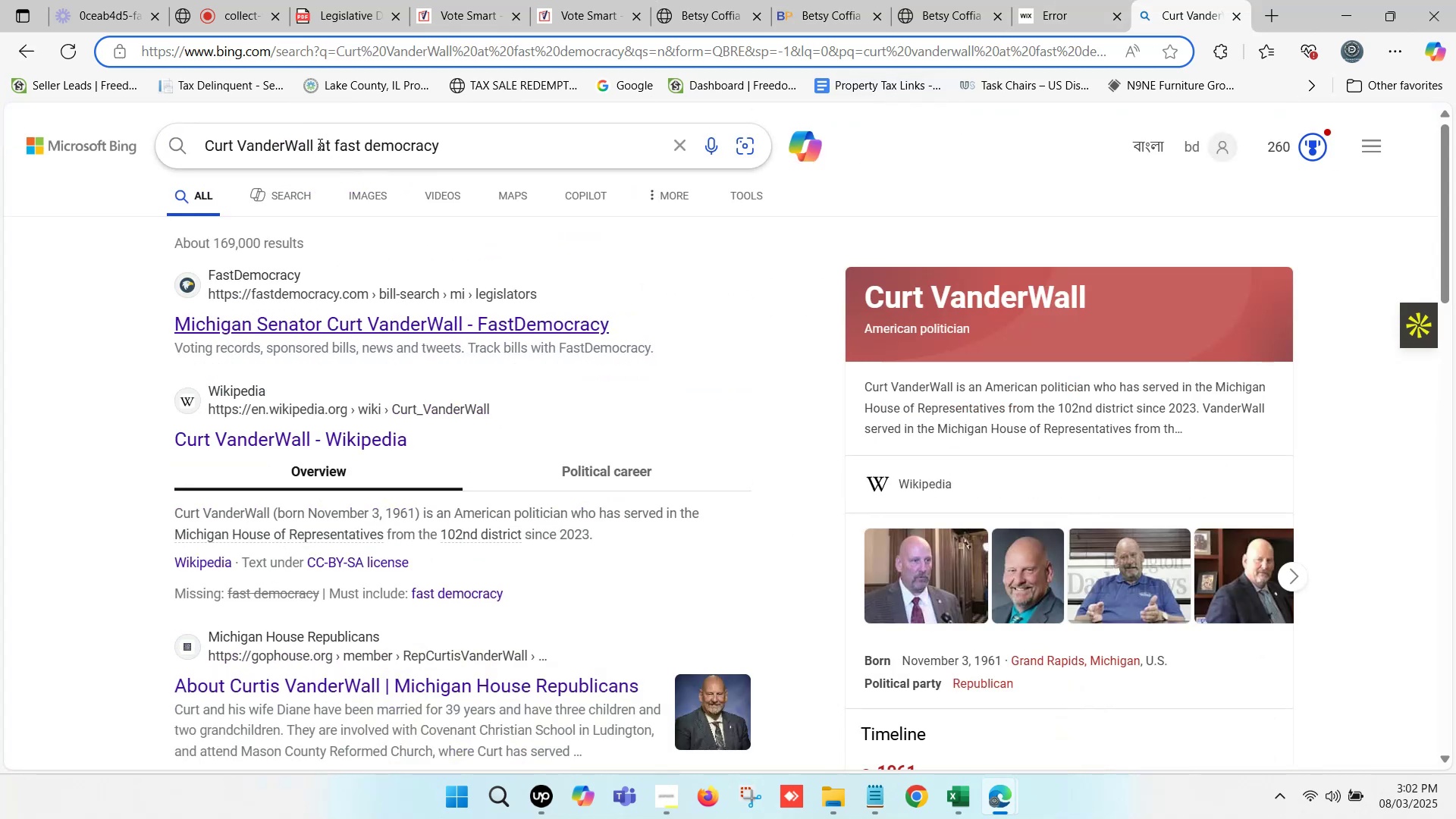 
left_click_drag(start_coordinate=[312, 140], to_coordinate=[196, 140])
 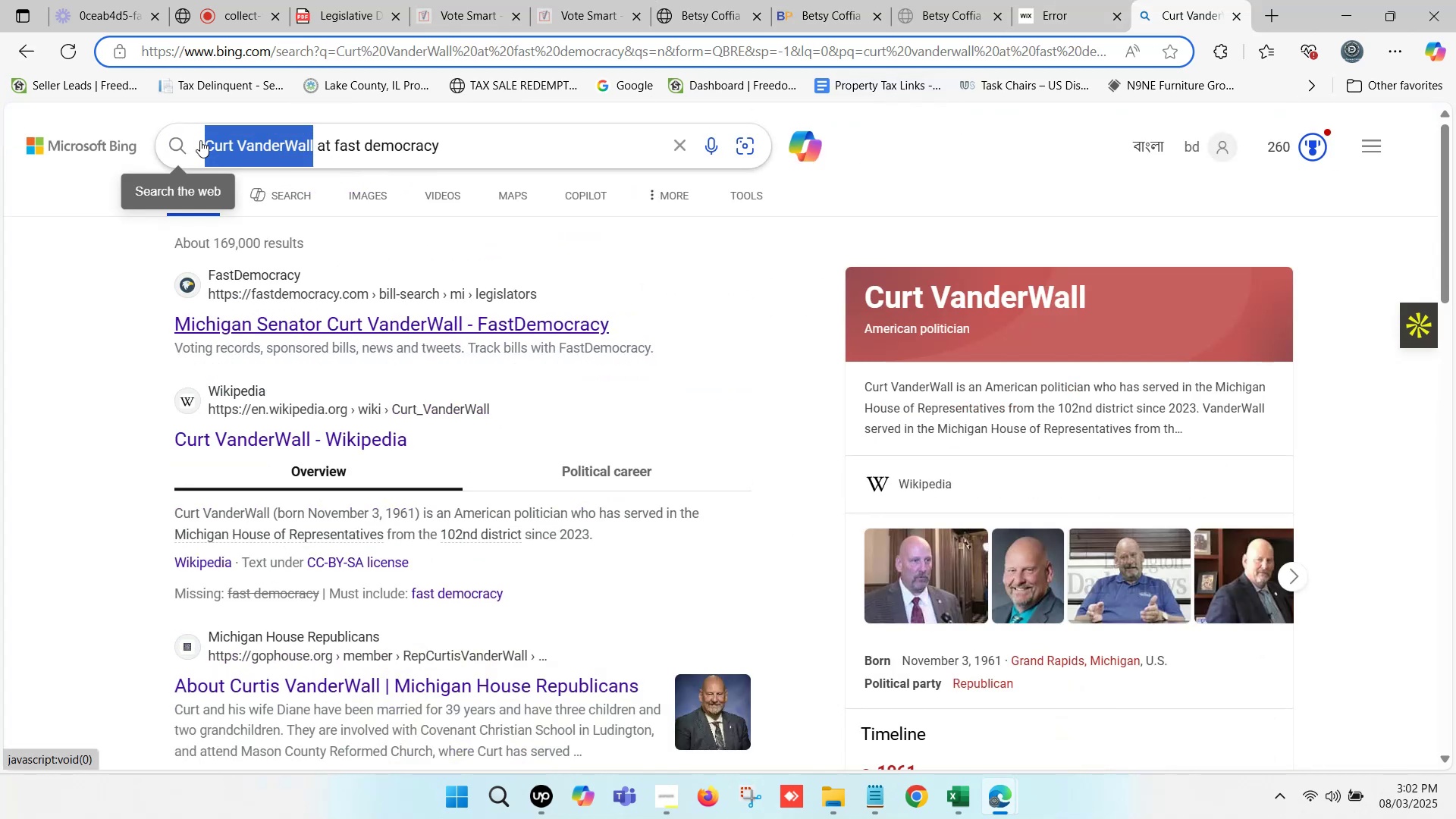 
key(Control+ControlLeft)
 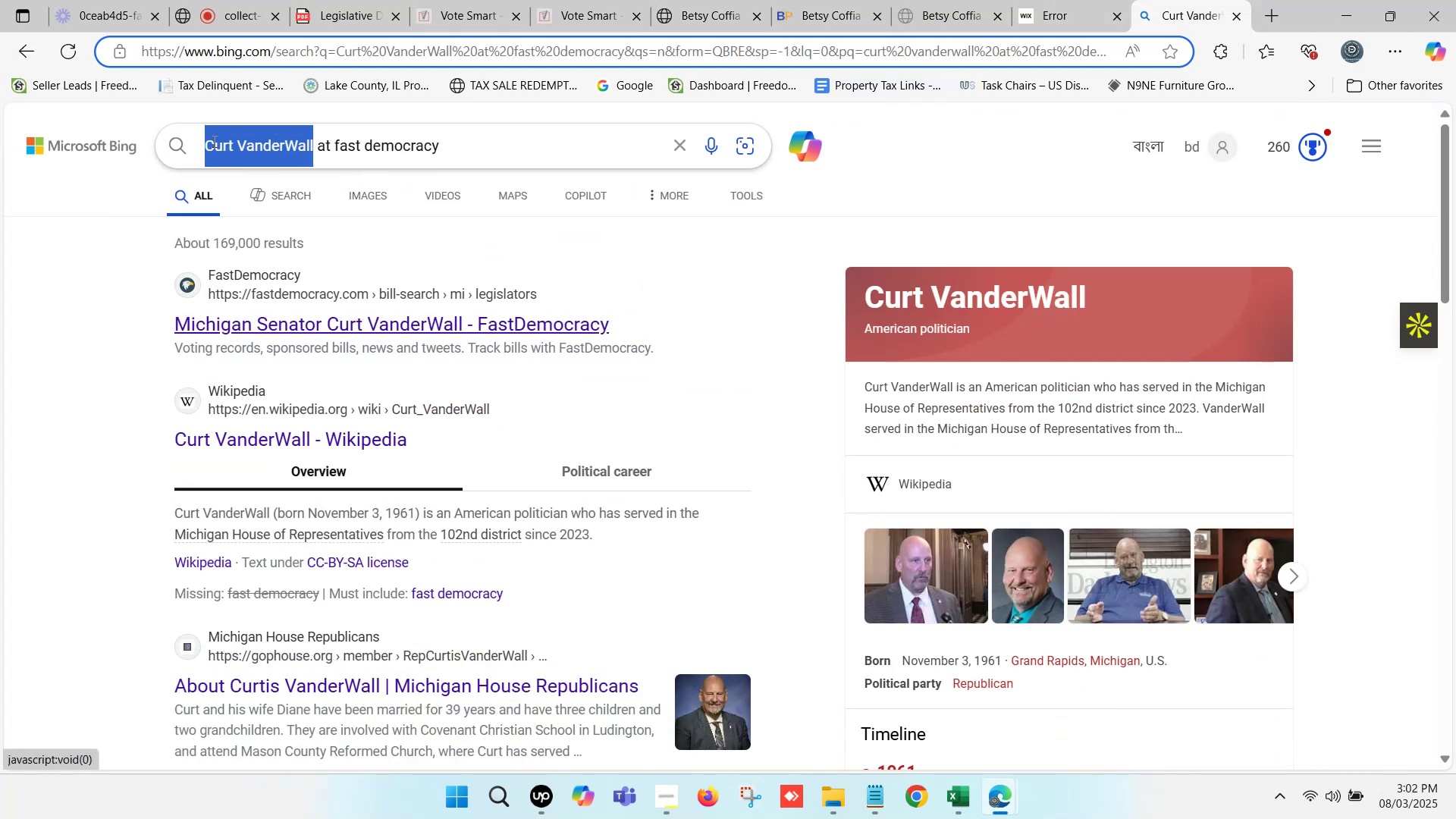 
key(Control+V)
 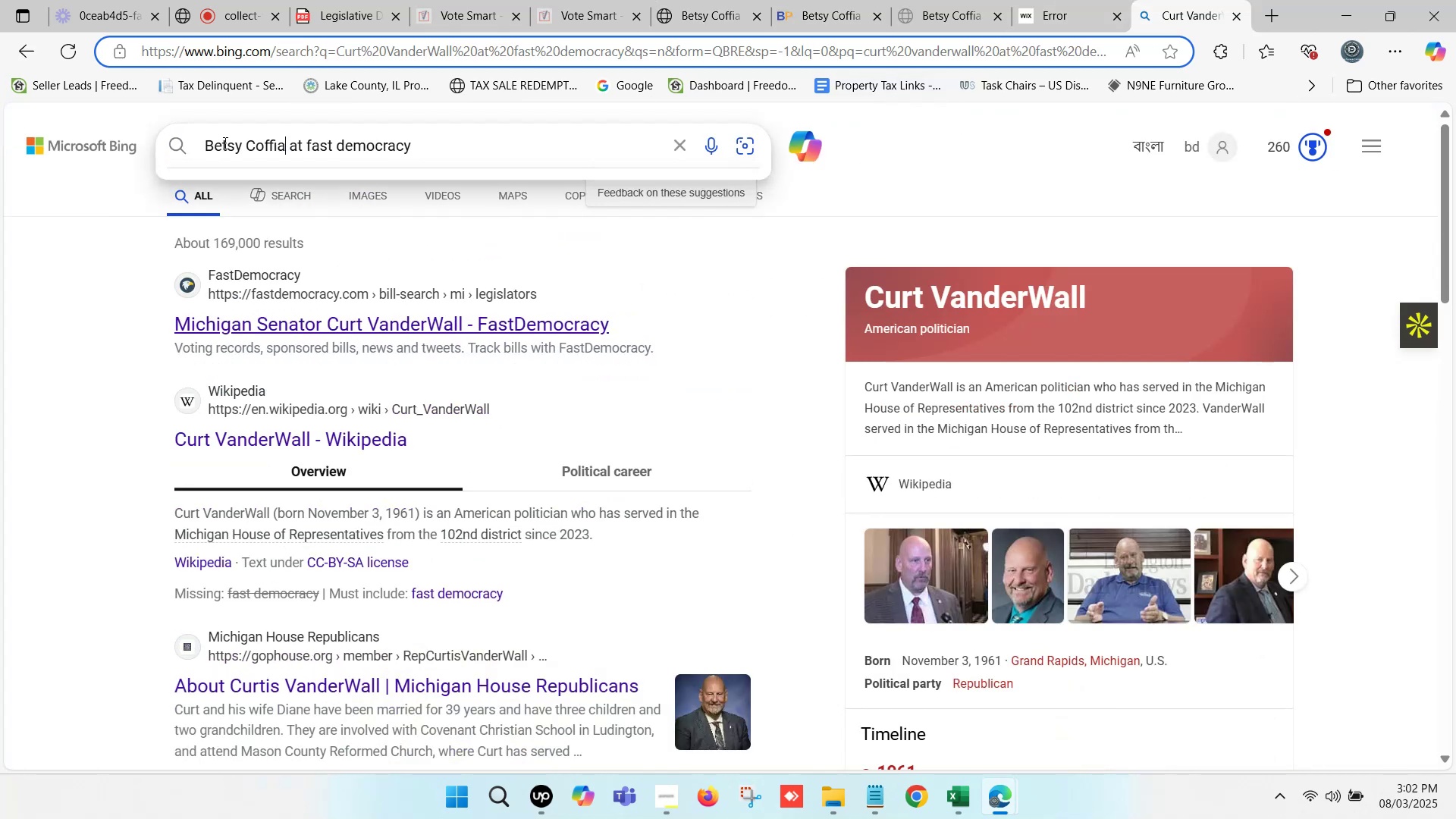 
key(Enter)
 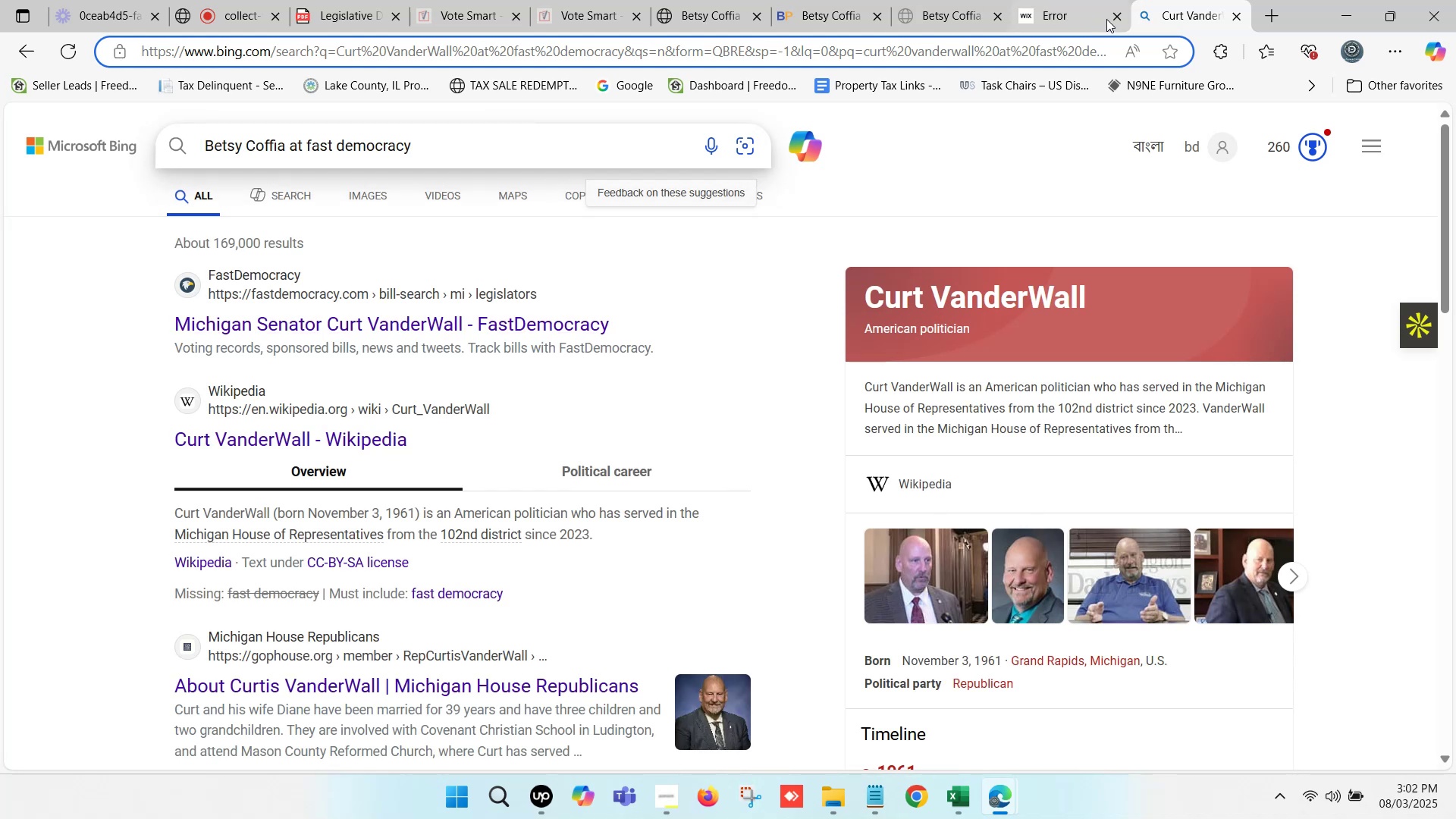 
left_click([1116, 20])
 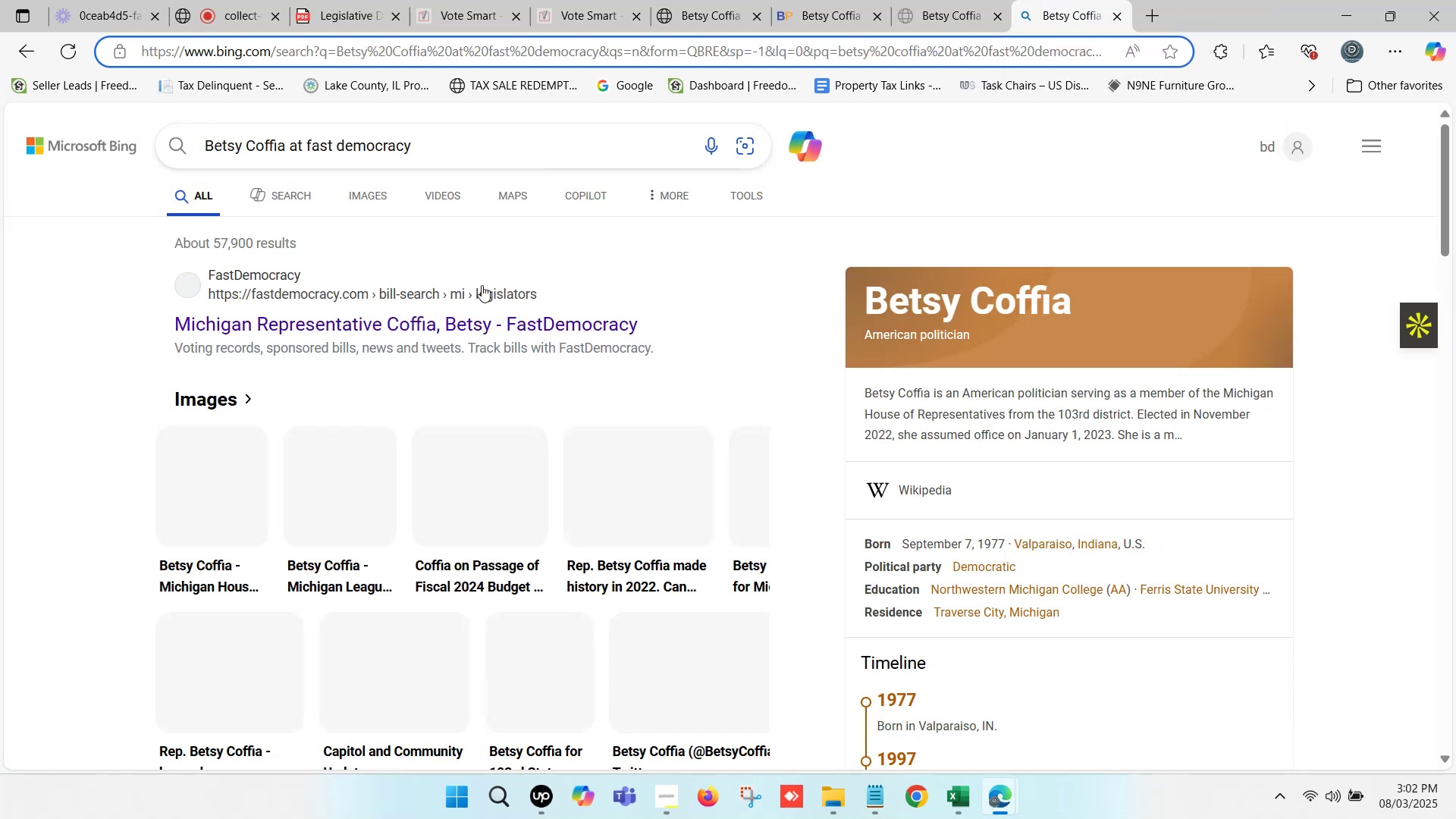 
left_click([432, 317])
 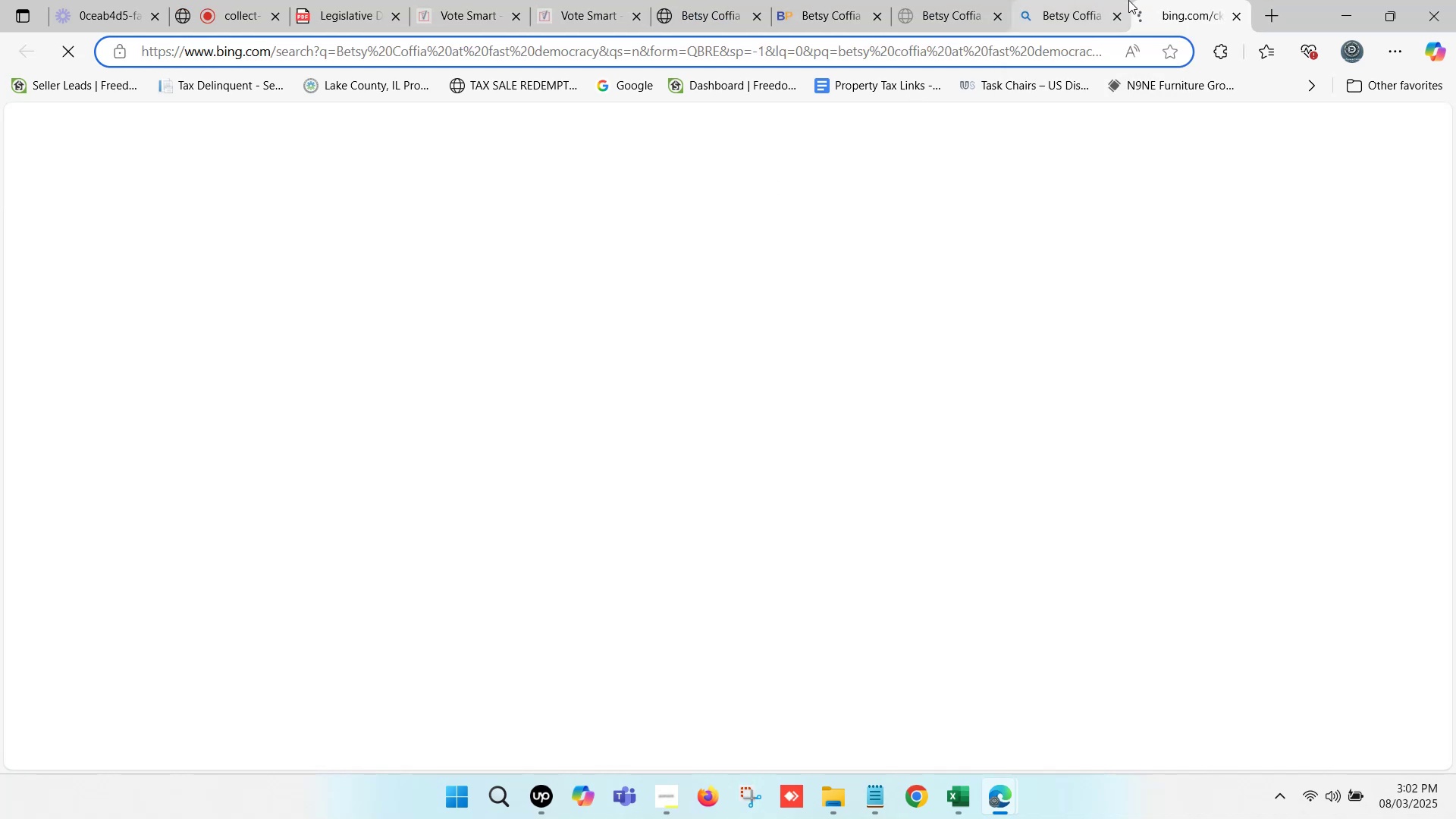 
scroll: coordinate [481, 421], scroll_direction: down, amount: 16.0
 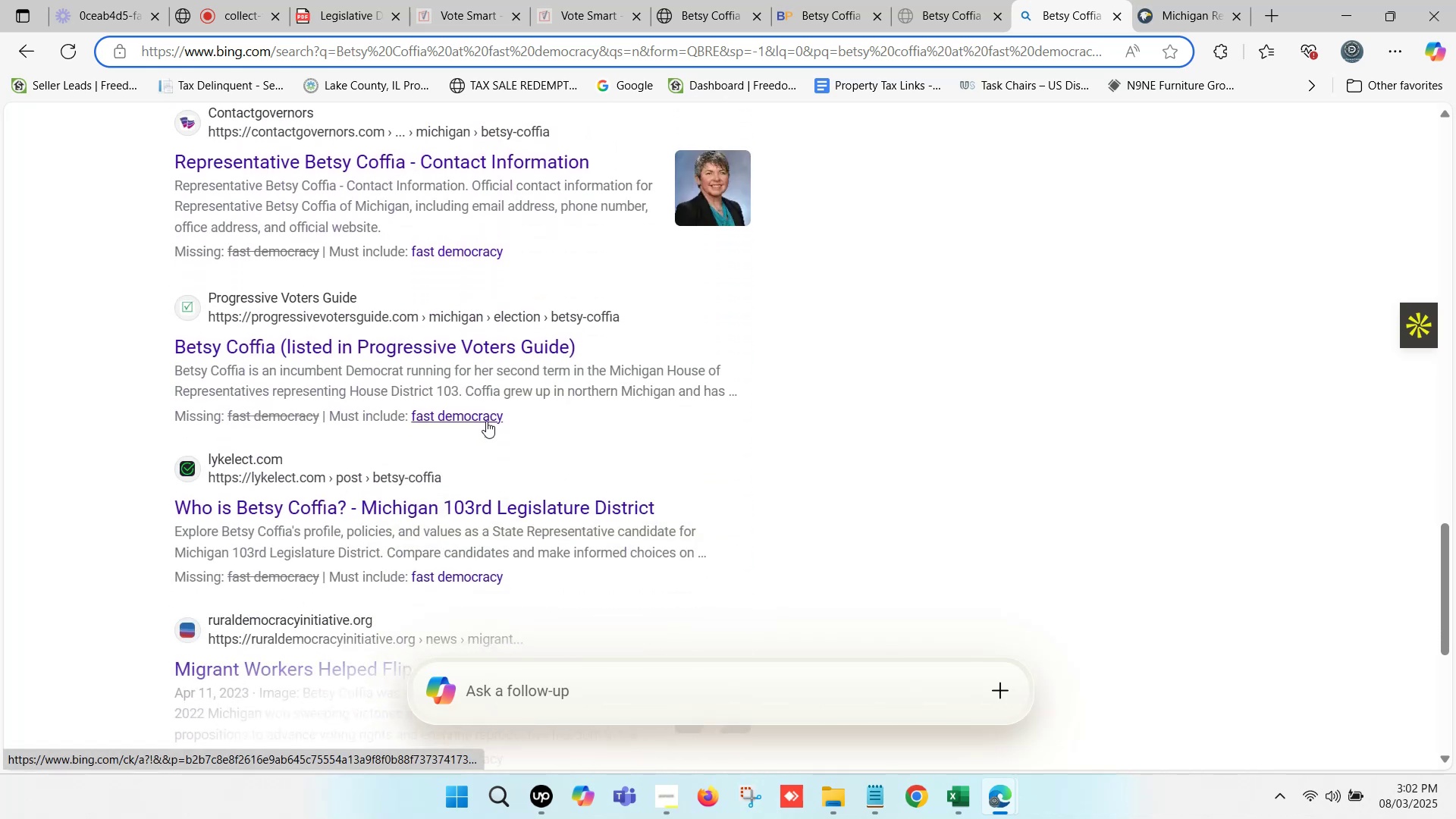 
scroll: coordinate [503, 415], scroll_direction: down, amount: 2.0
 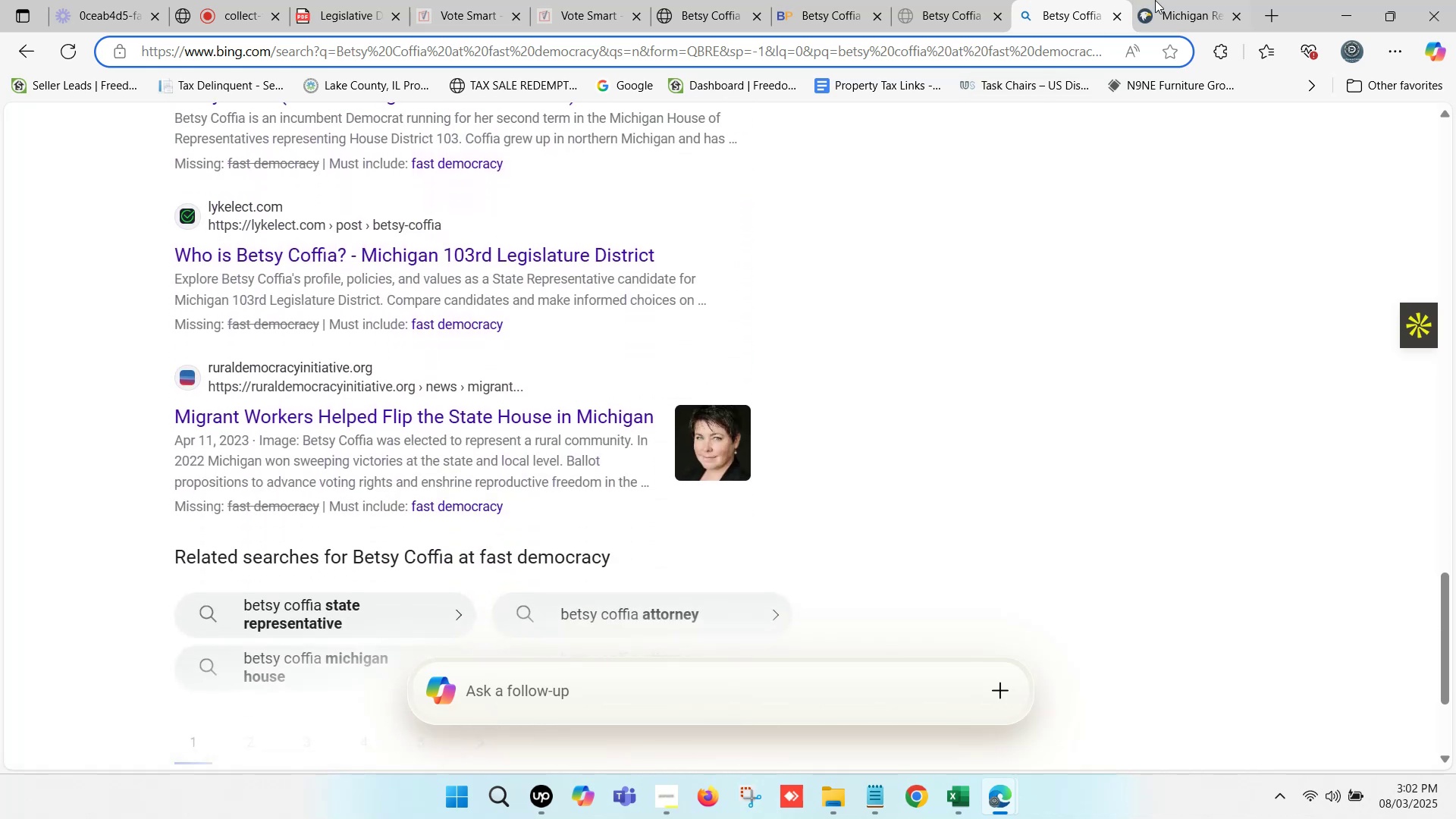 
left_click([1188, 0])
 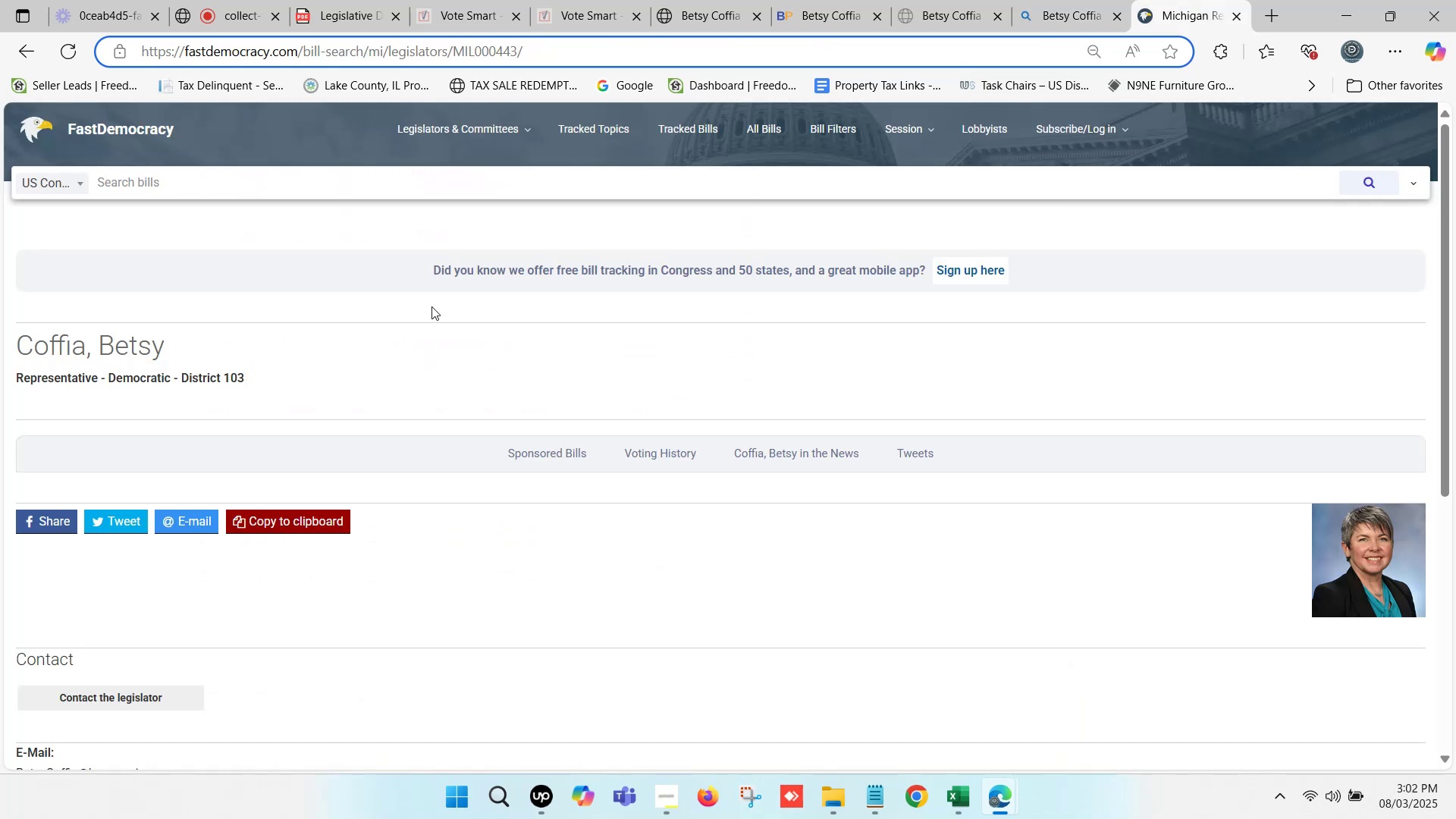 
scroll: coordinate [356, 350], scroll_direction: down, amount: 4.0
 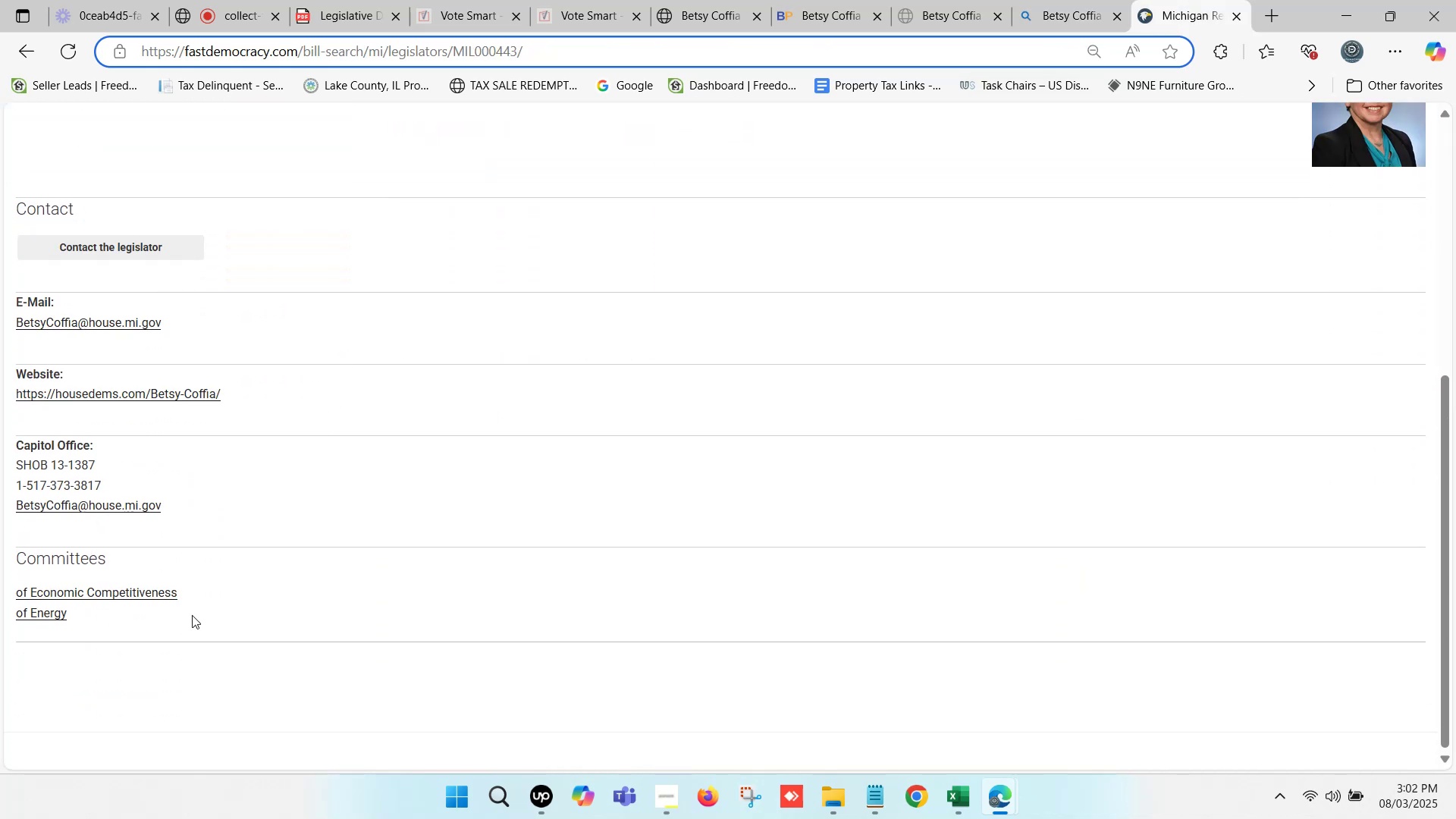 
left_click_drag(start_coordinate=[86, 613], to_coordinate=[29, 594])
 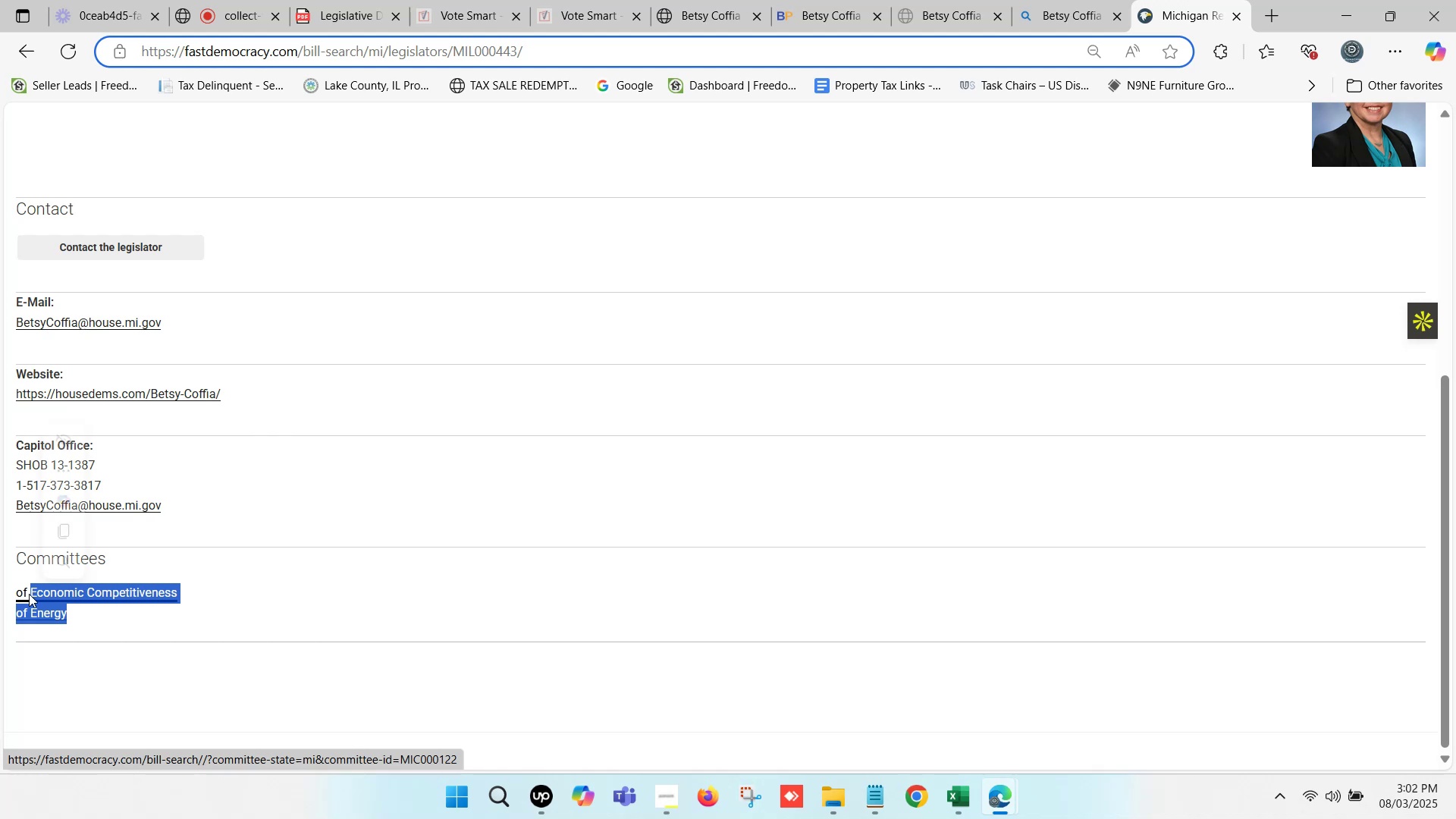 
key(Control+C)
 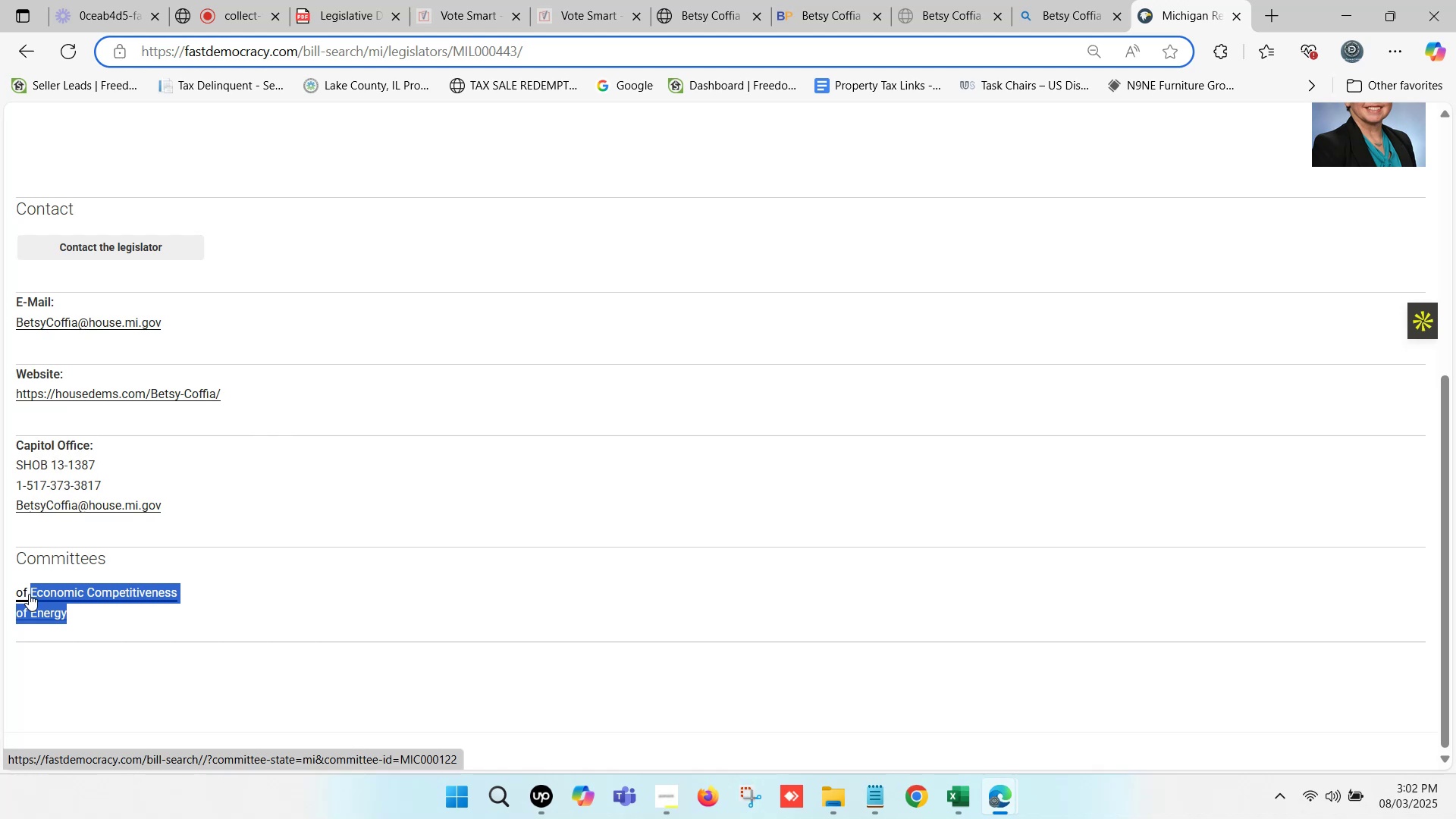 
key(Control+C)
 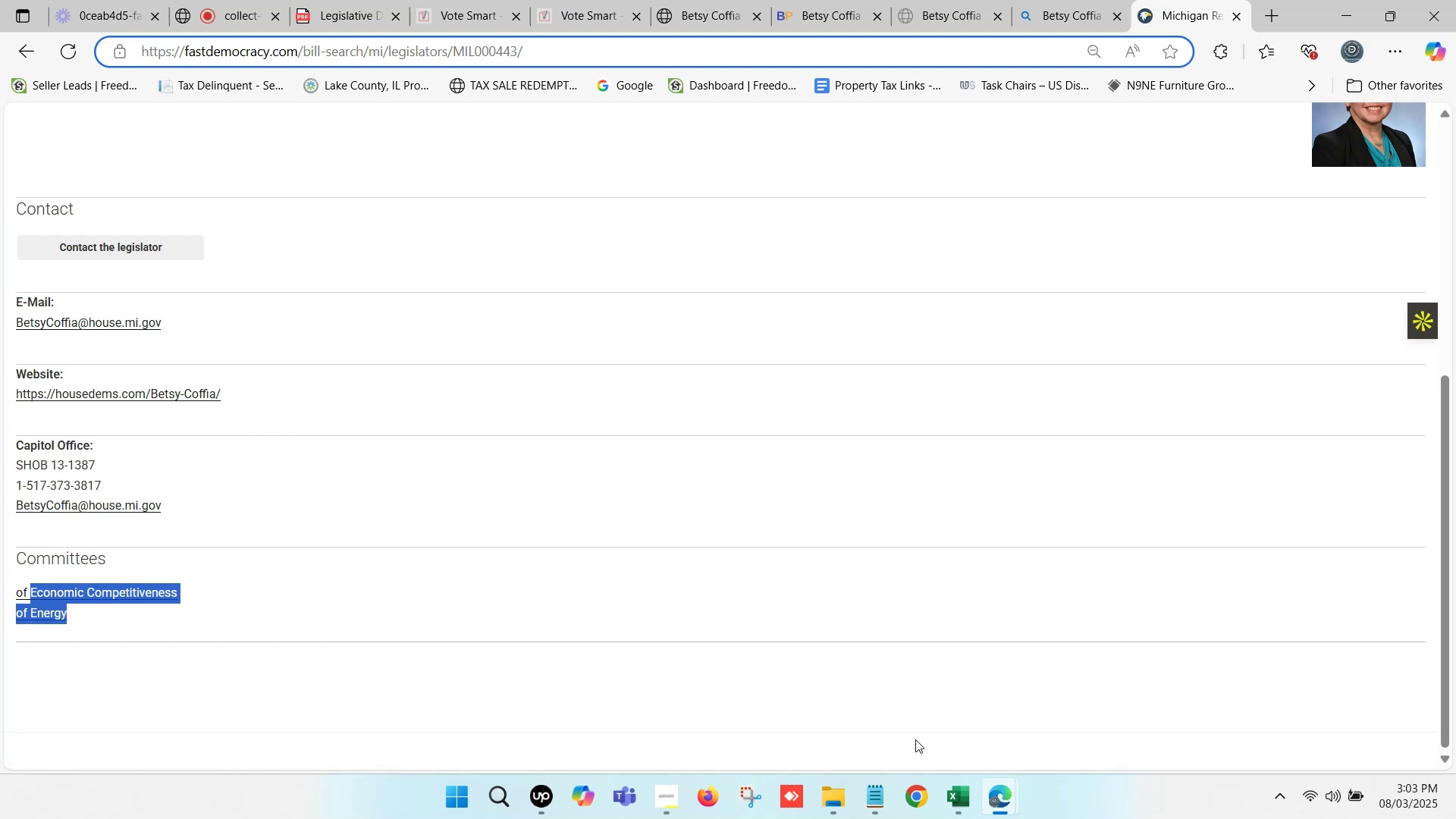 
left_click([962, 799])
 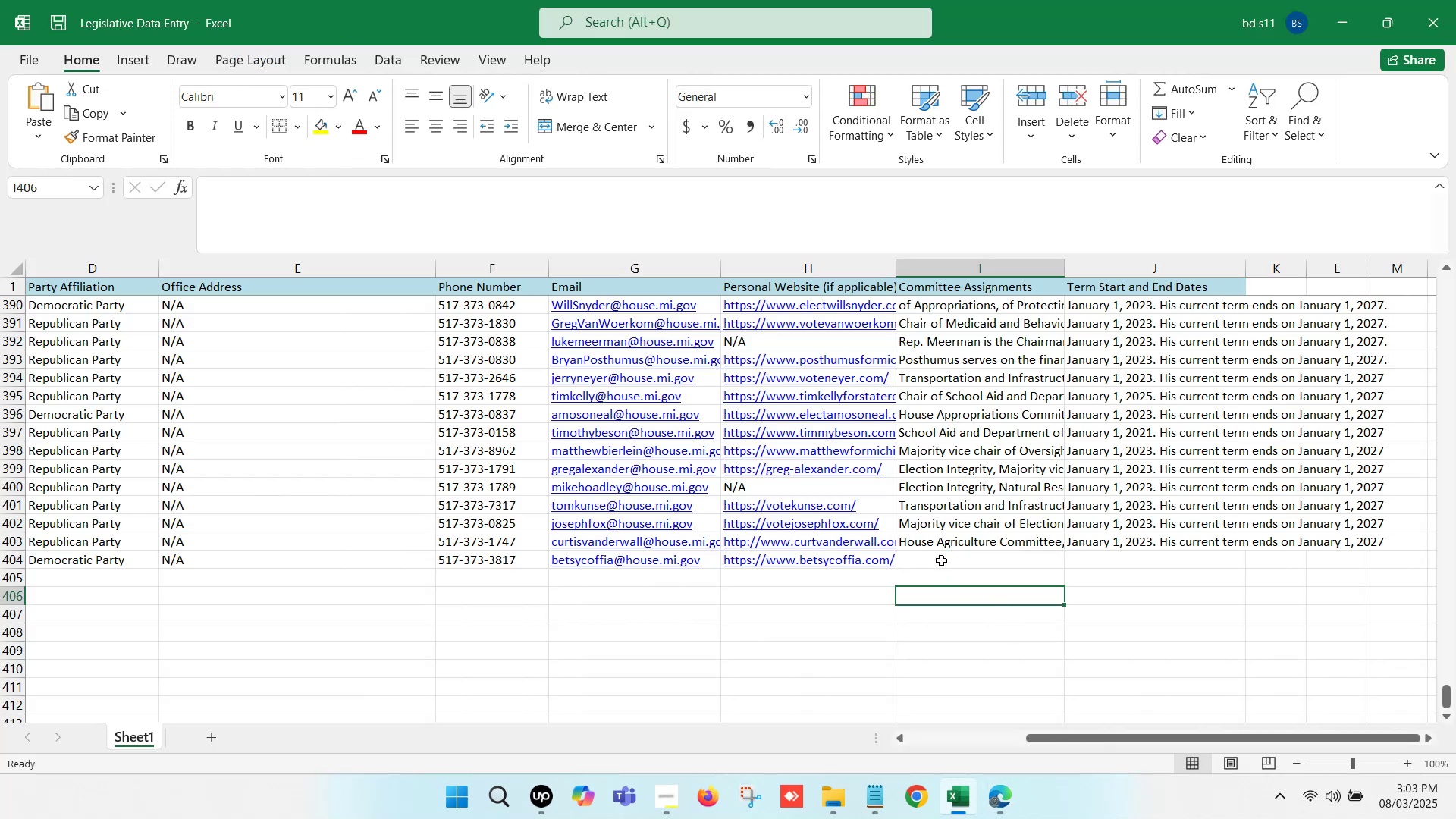 
double_click([941, 558])
 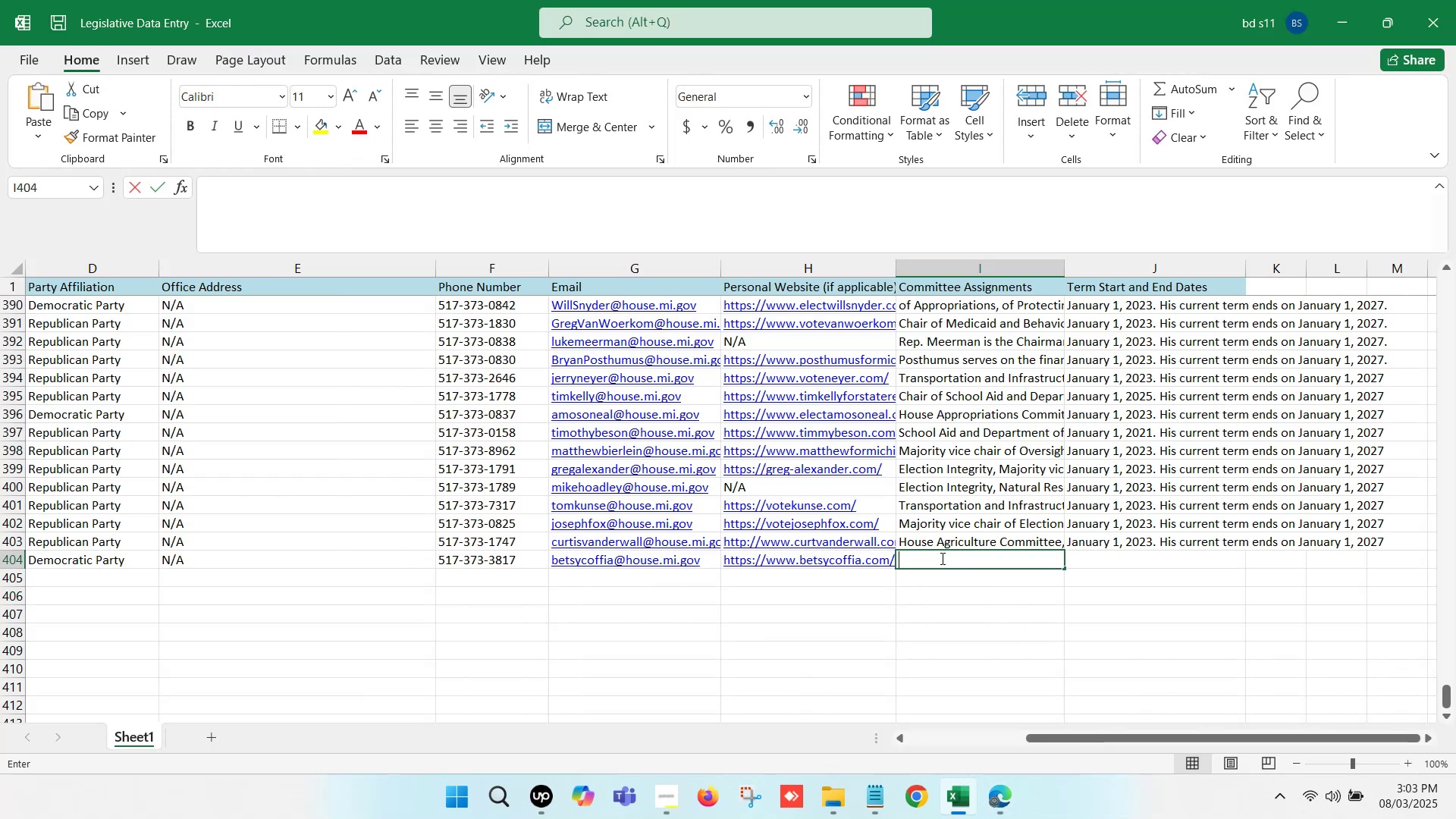 
key(Control+V)
 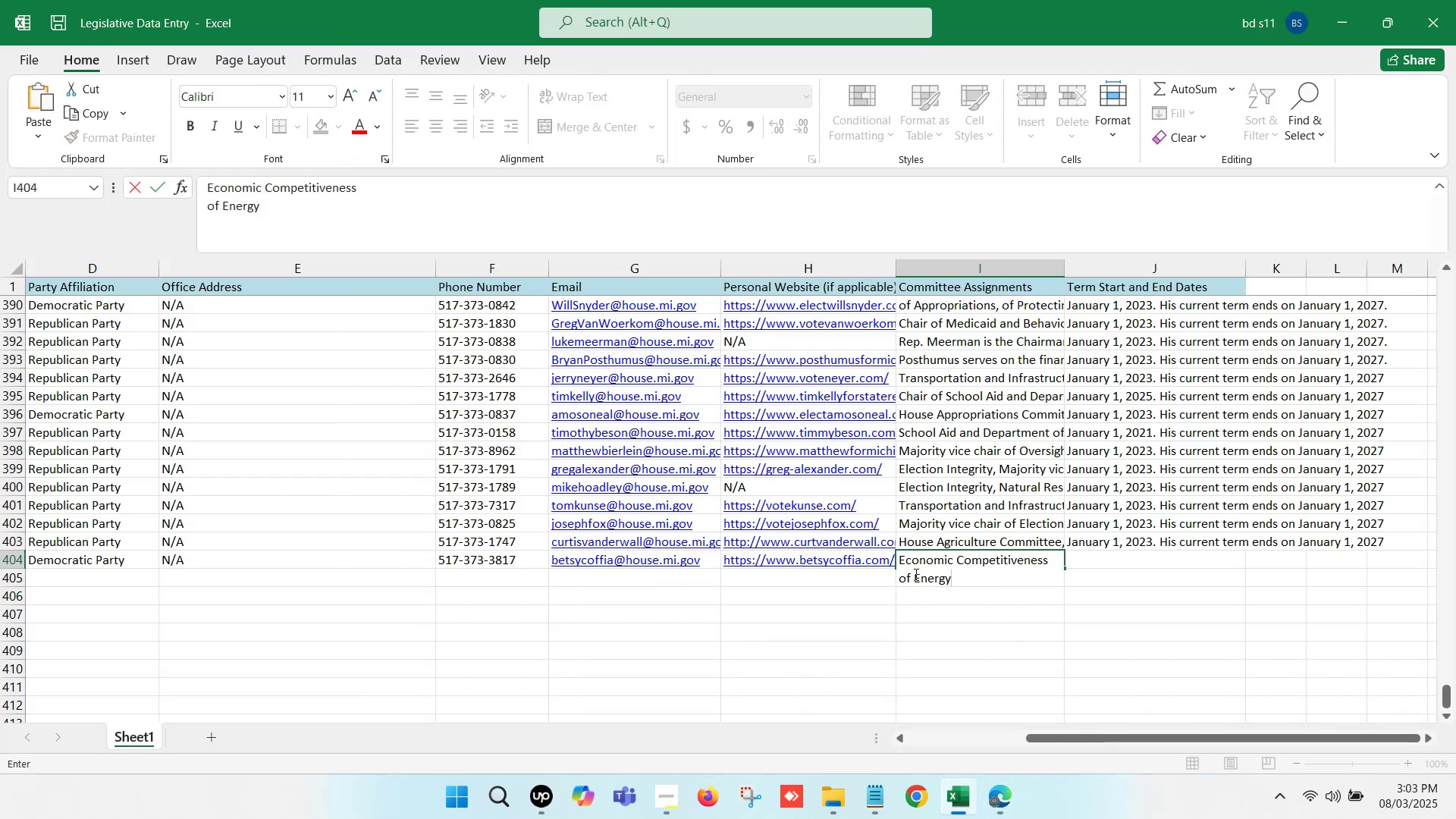 
left_click([912, 573])
 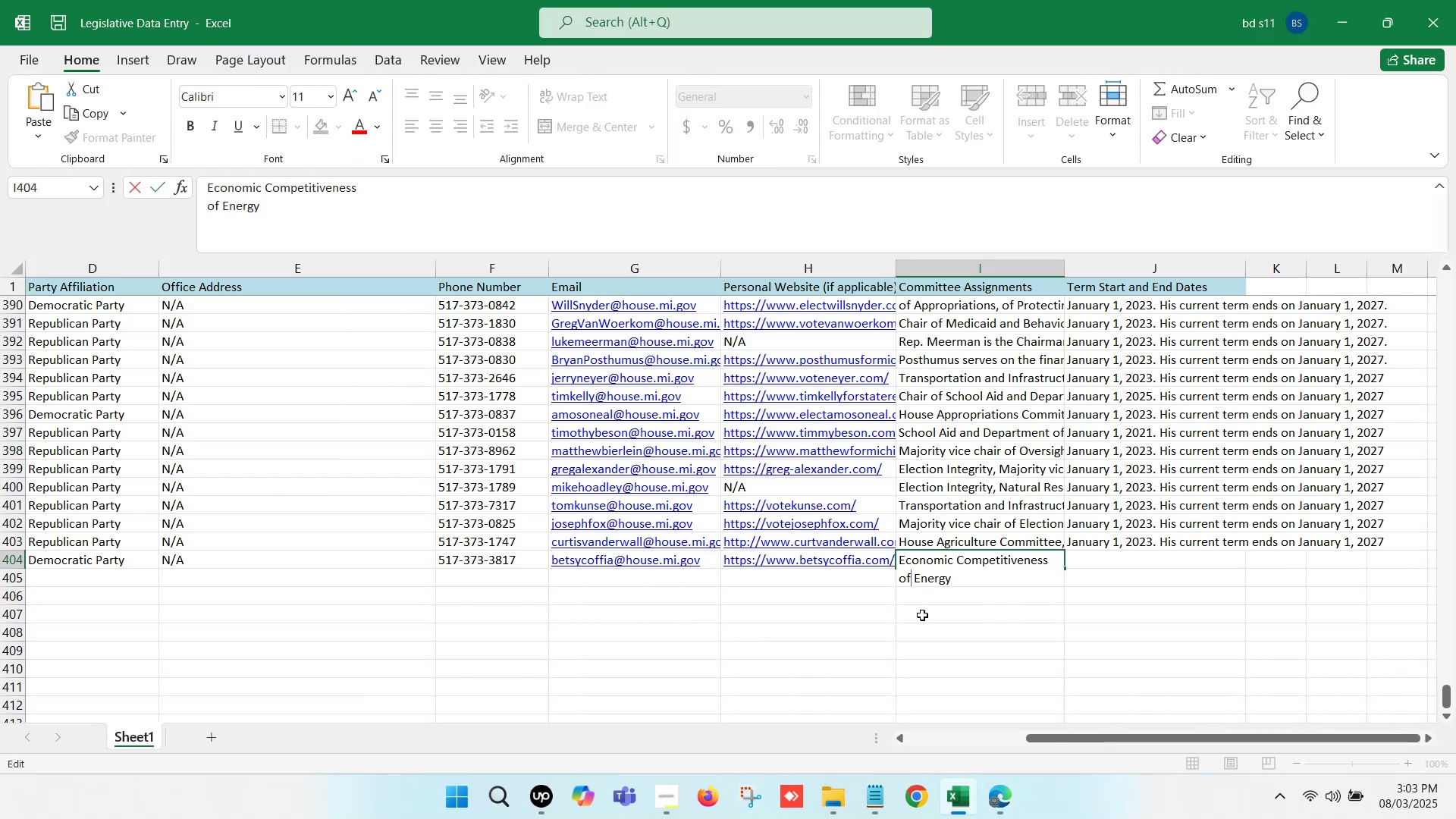 
key(Backspace)
 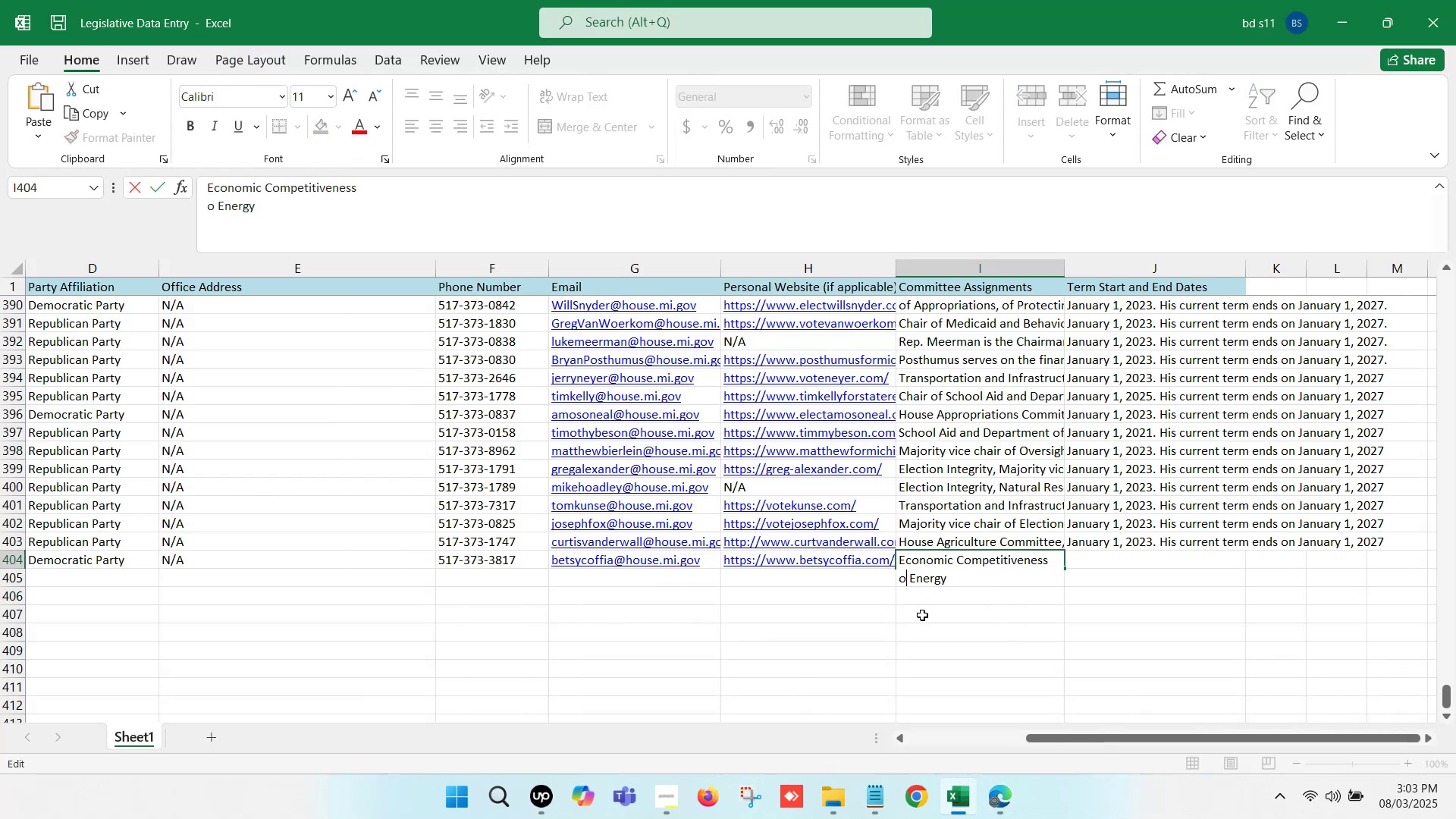 
key(Backspace)
 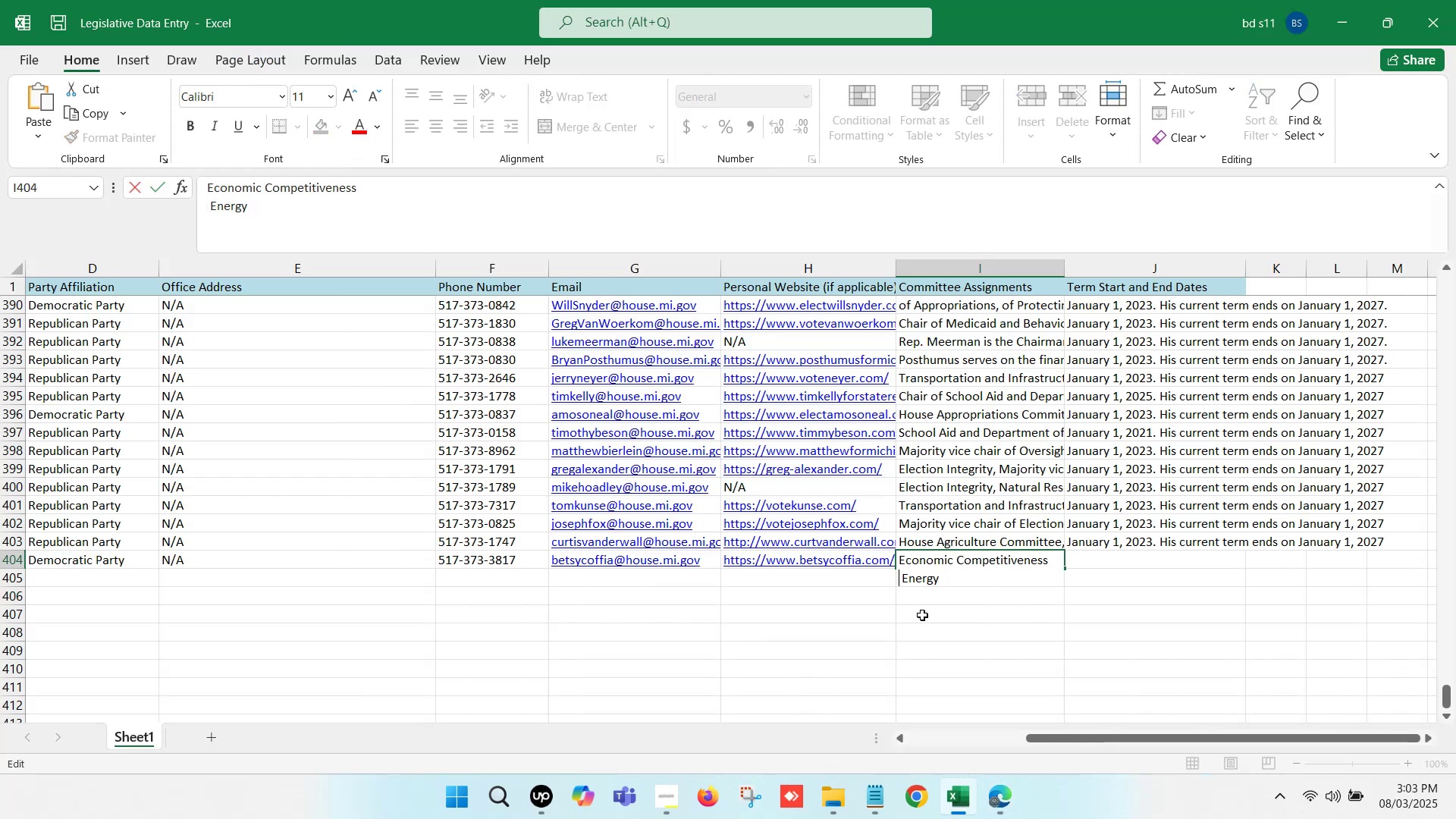 
key(Backspace)
 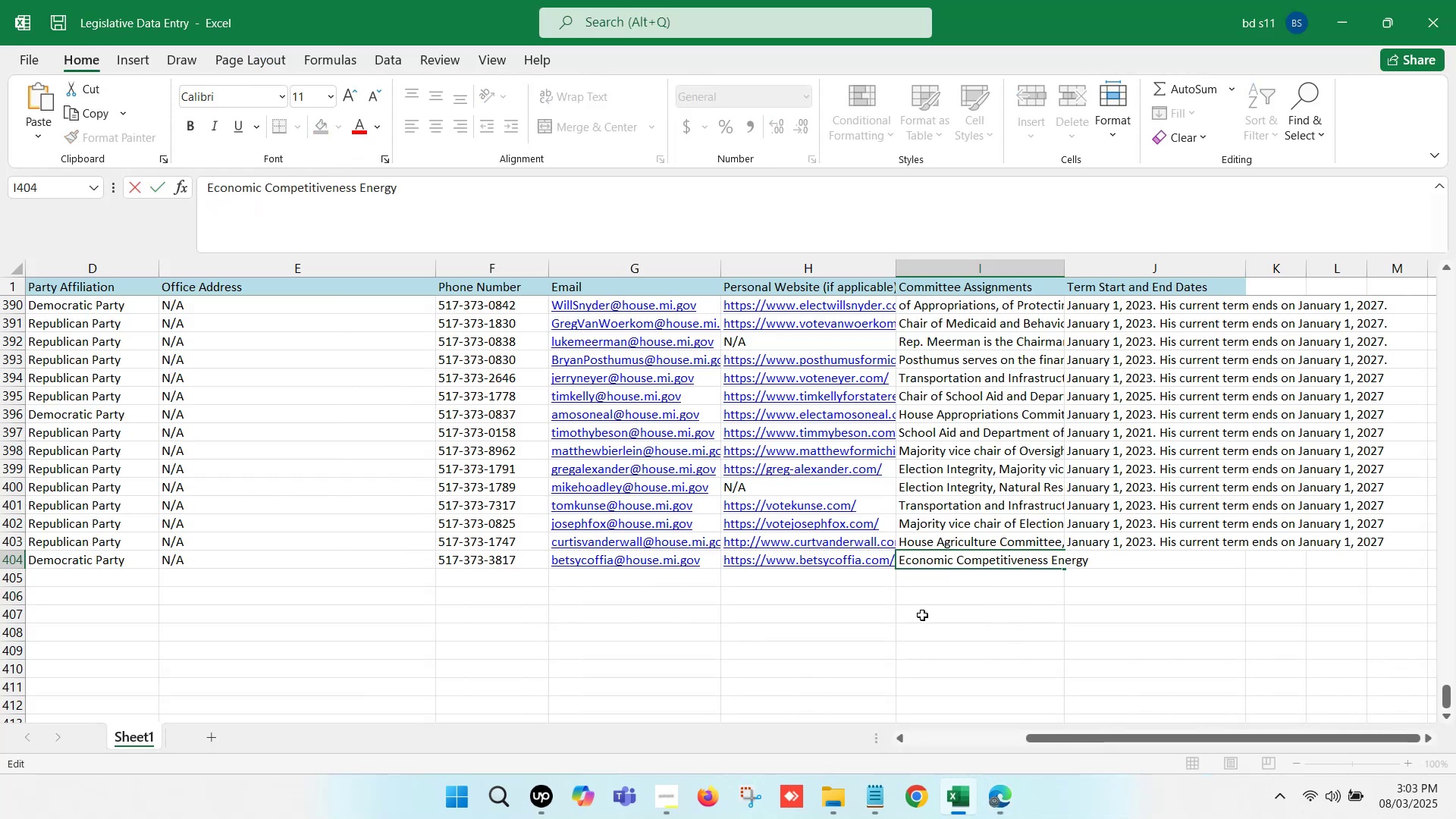 
key(Comma)
 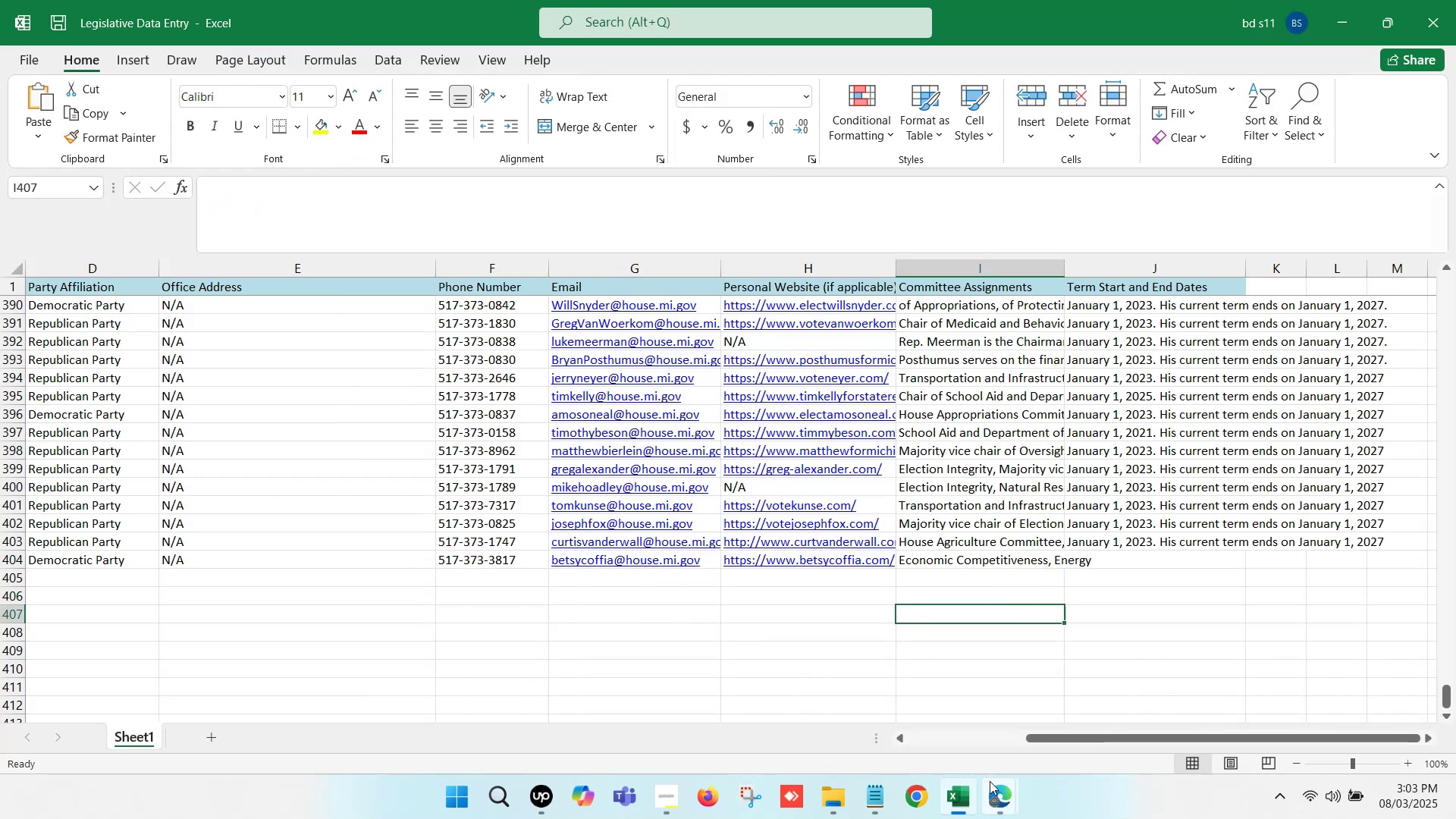 
left_click([844, 703])
 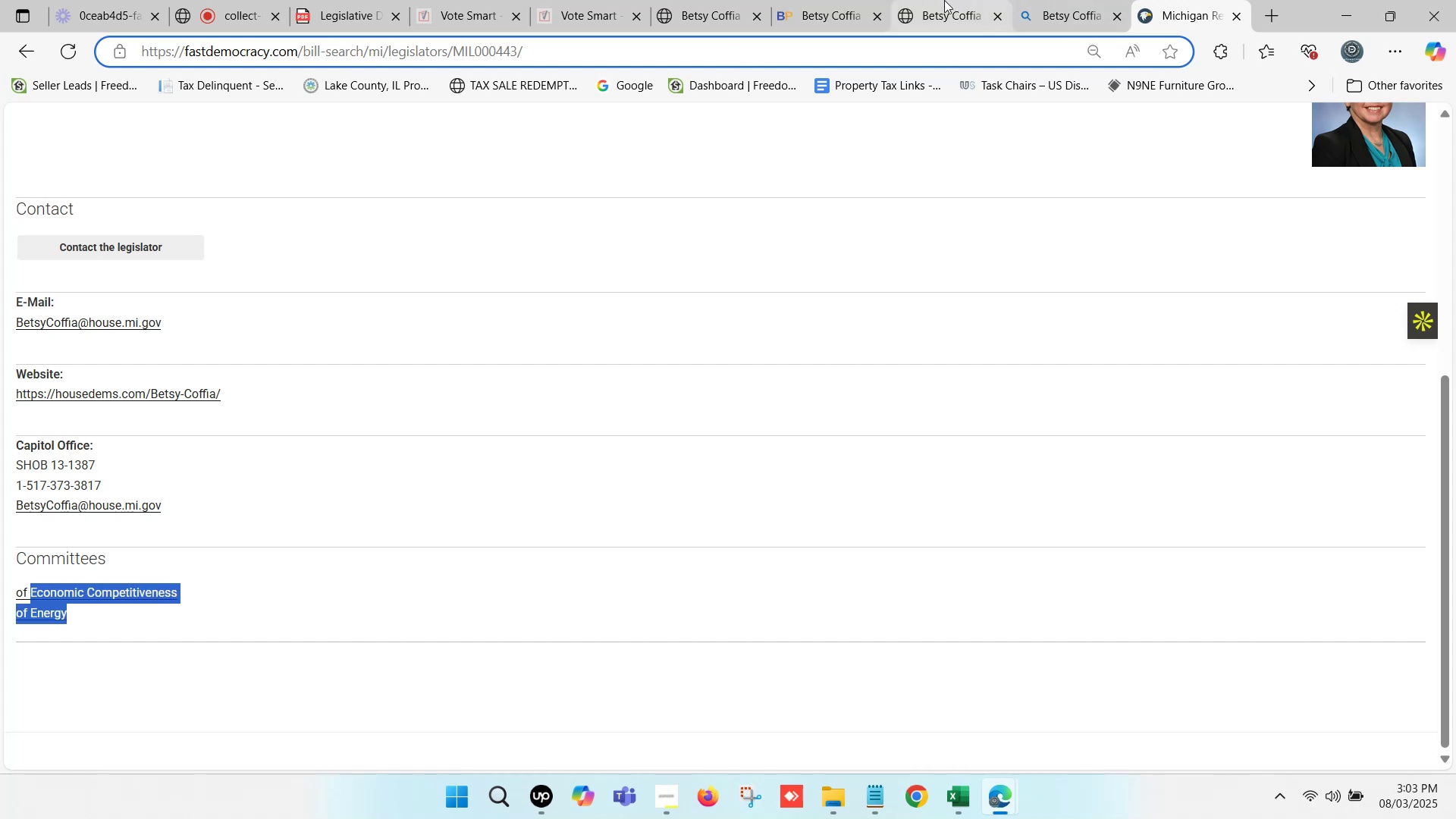 
left_click([940, 0])
 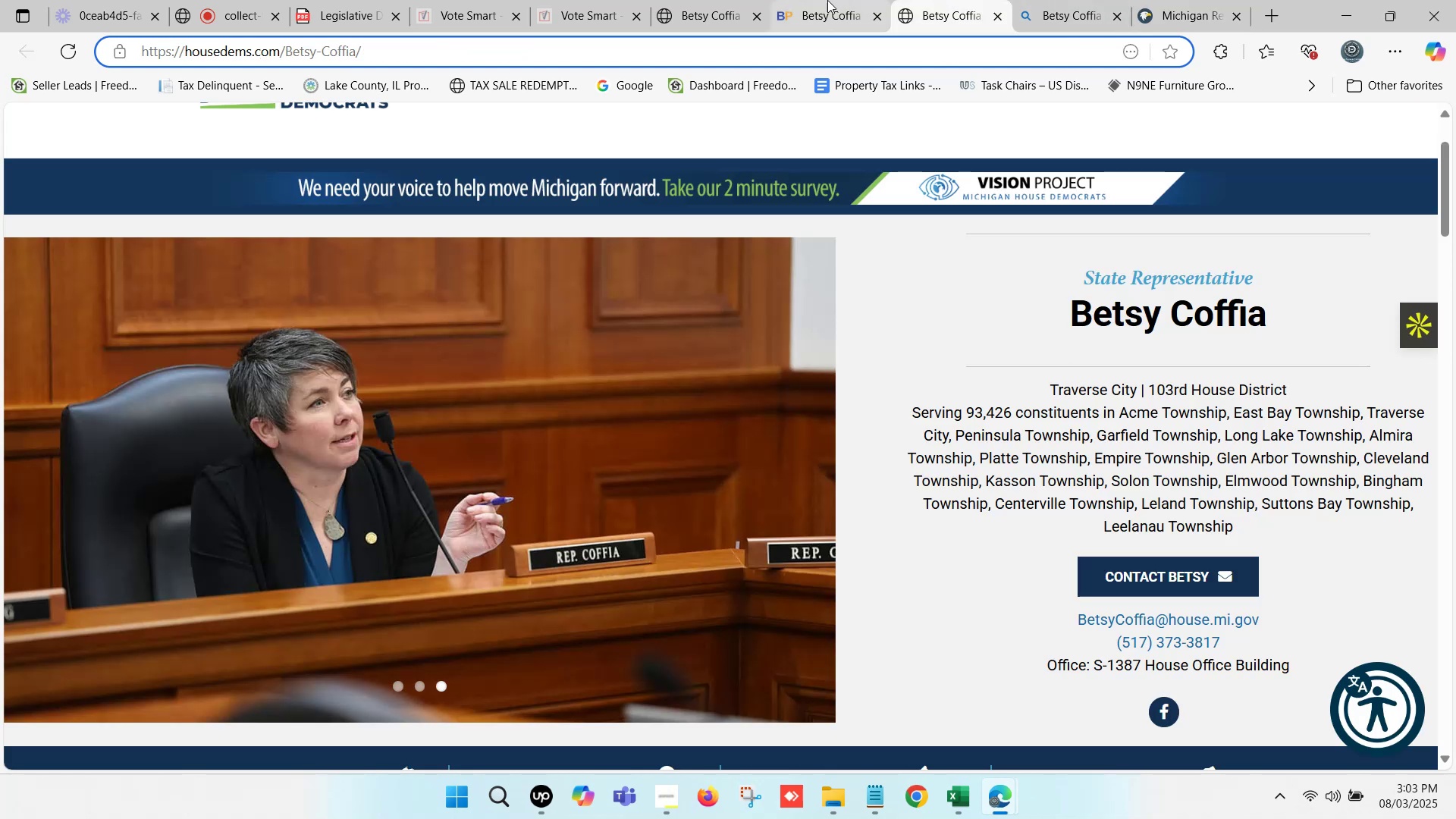 
left_click([821, 0])
 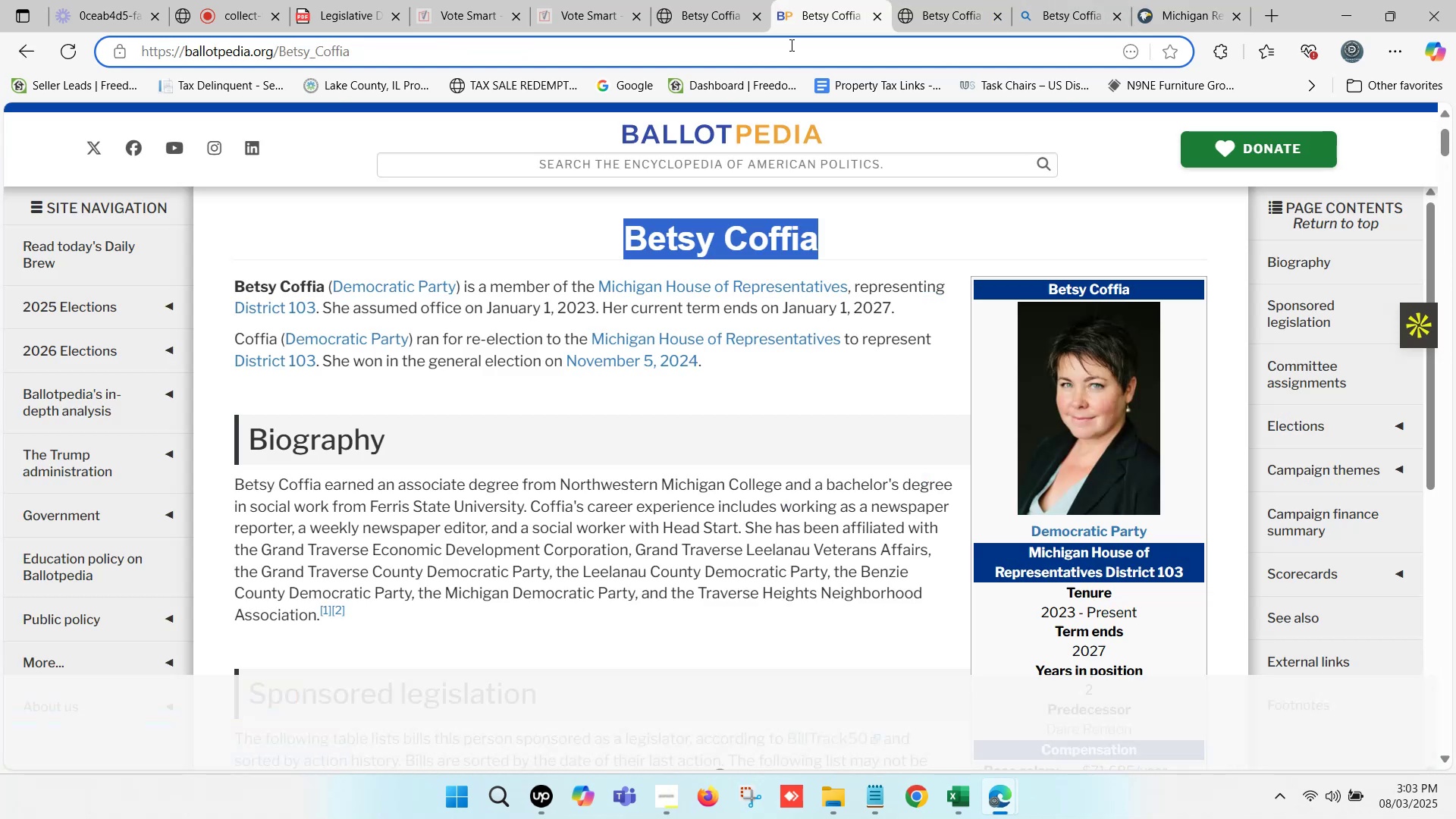 
scroll: coordinate [780, 381], scroll_direction: none, amount: 0.0
 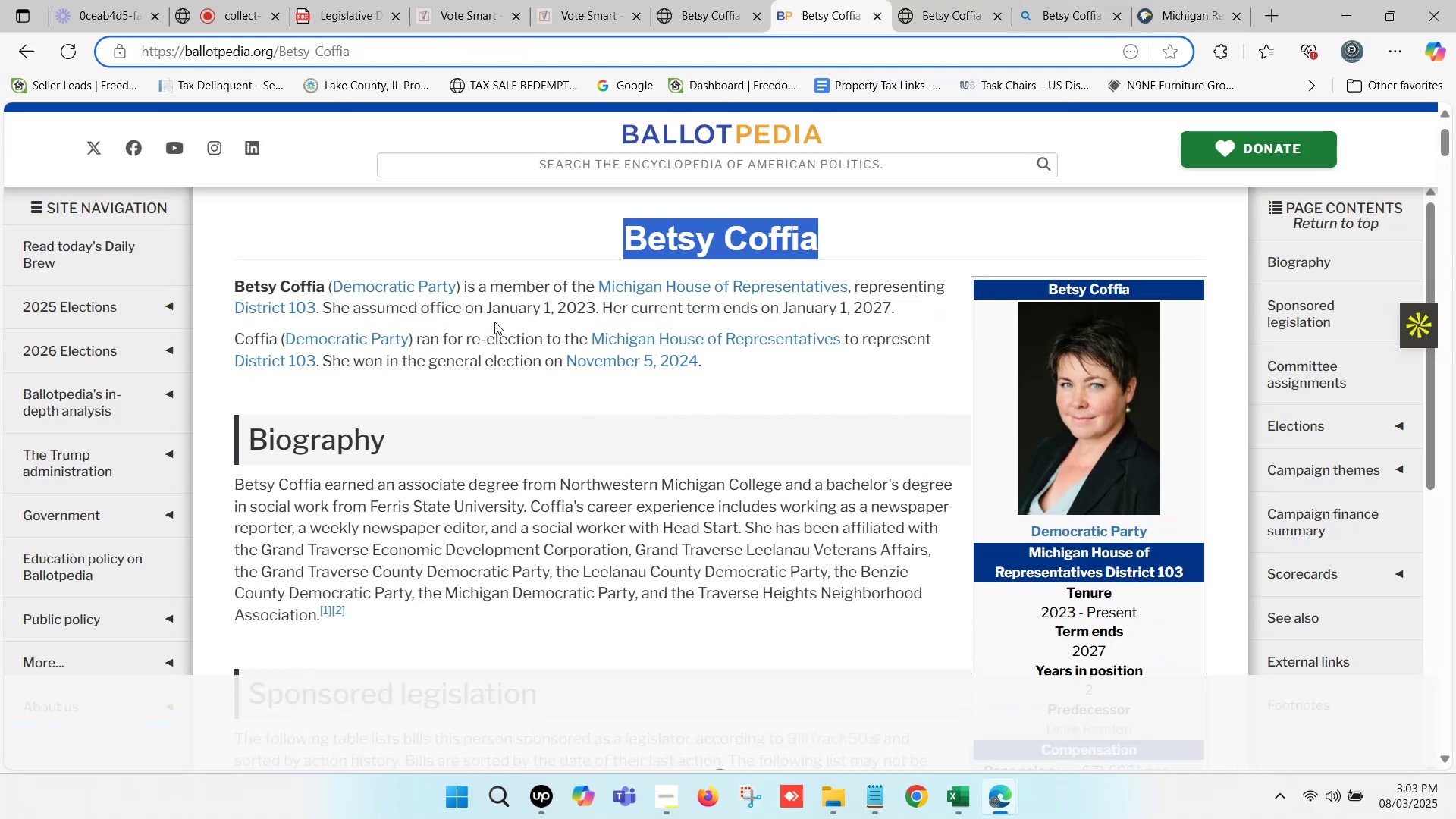 
left_click_drag(start_coordinate=[489, 303], to_coordinate=[889, 310])
 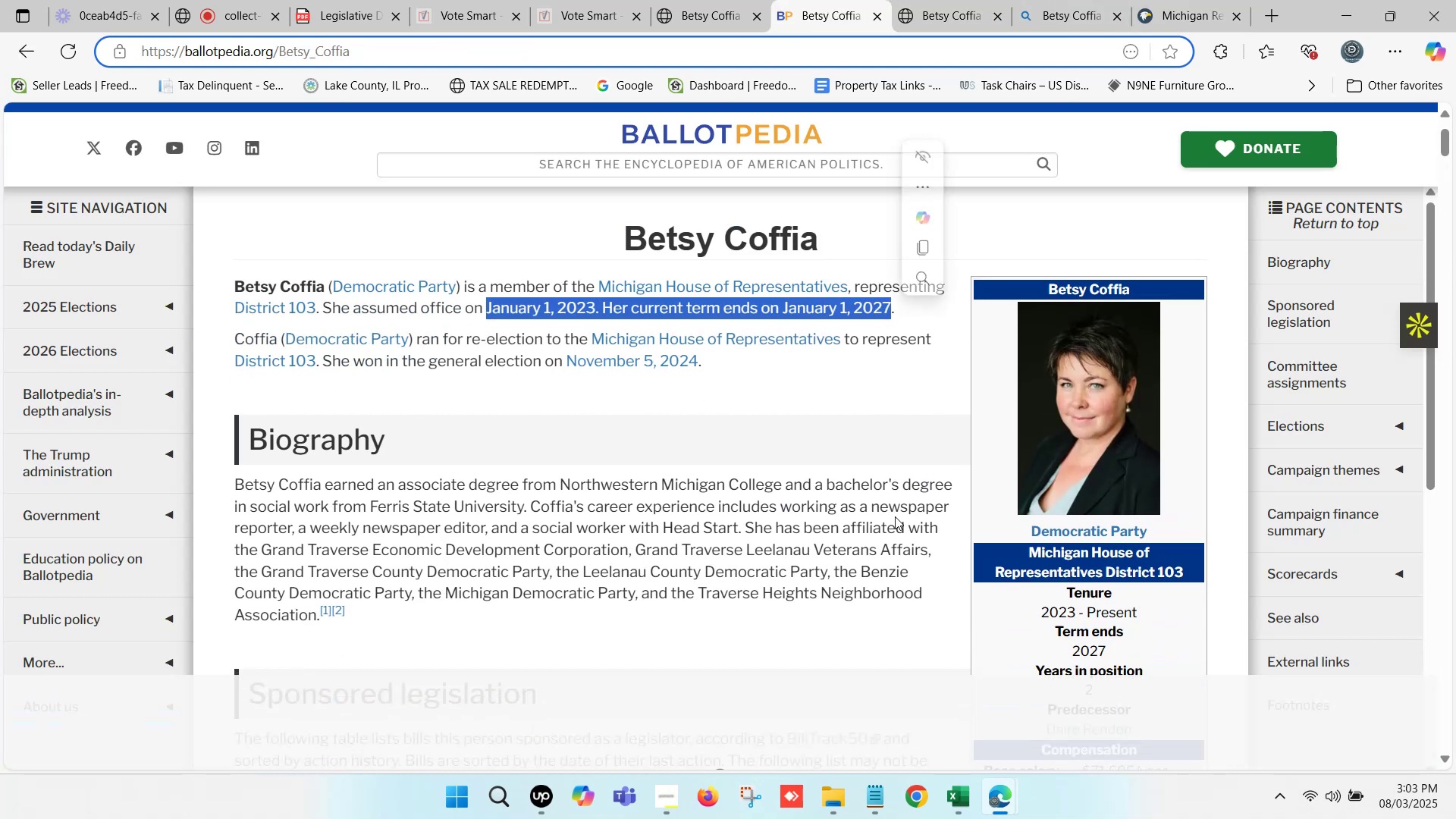 
key(Control+C)
 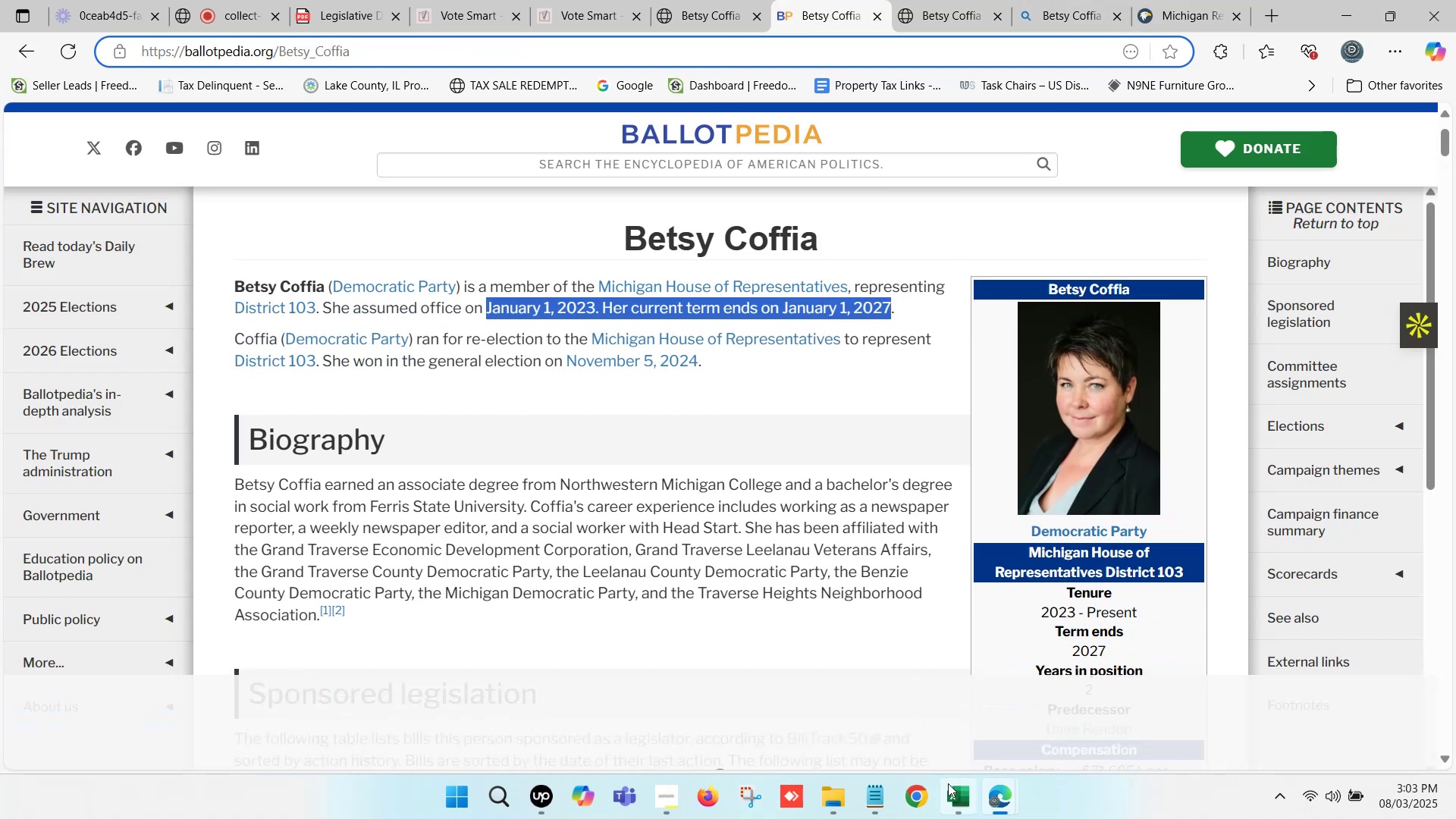 
left_click([948, 783])
 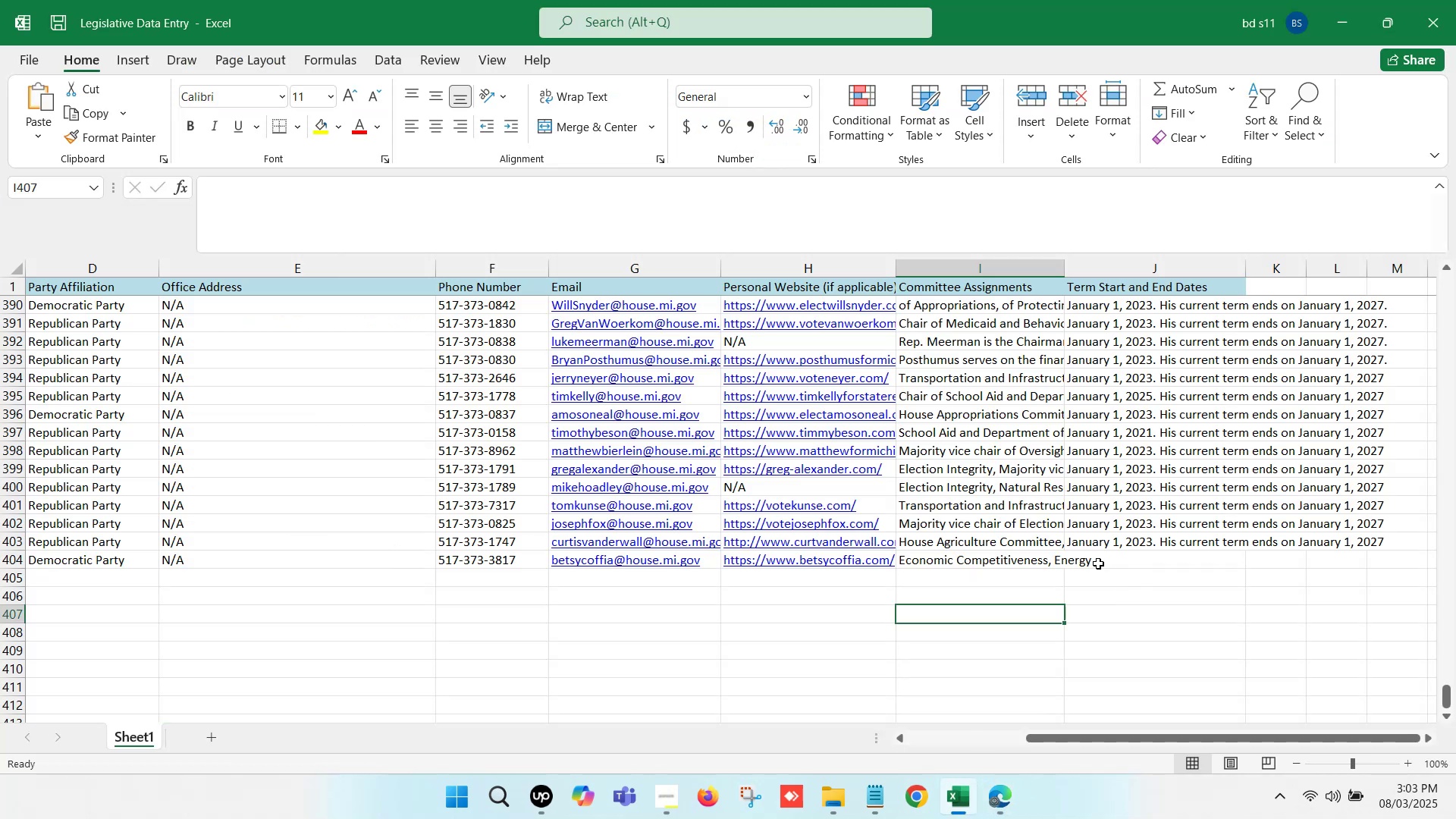 
double_click([1096, 560])
 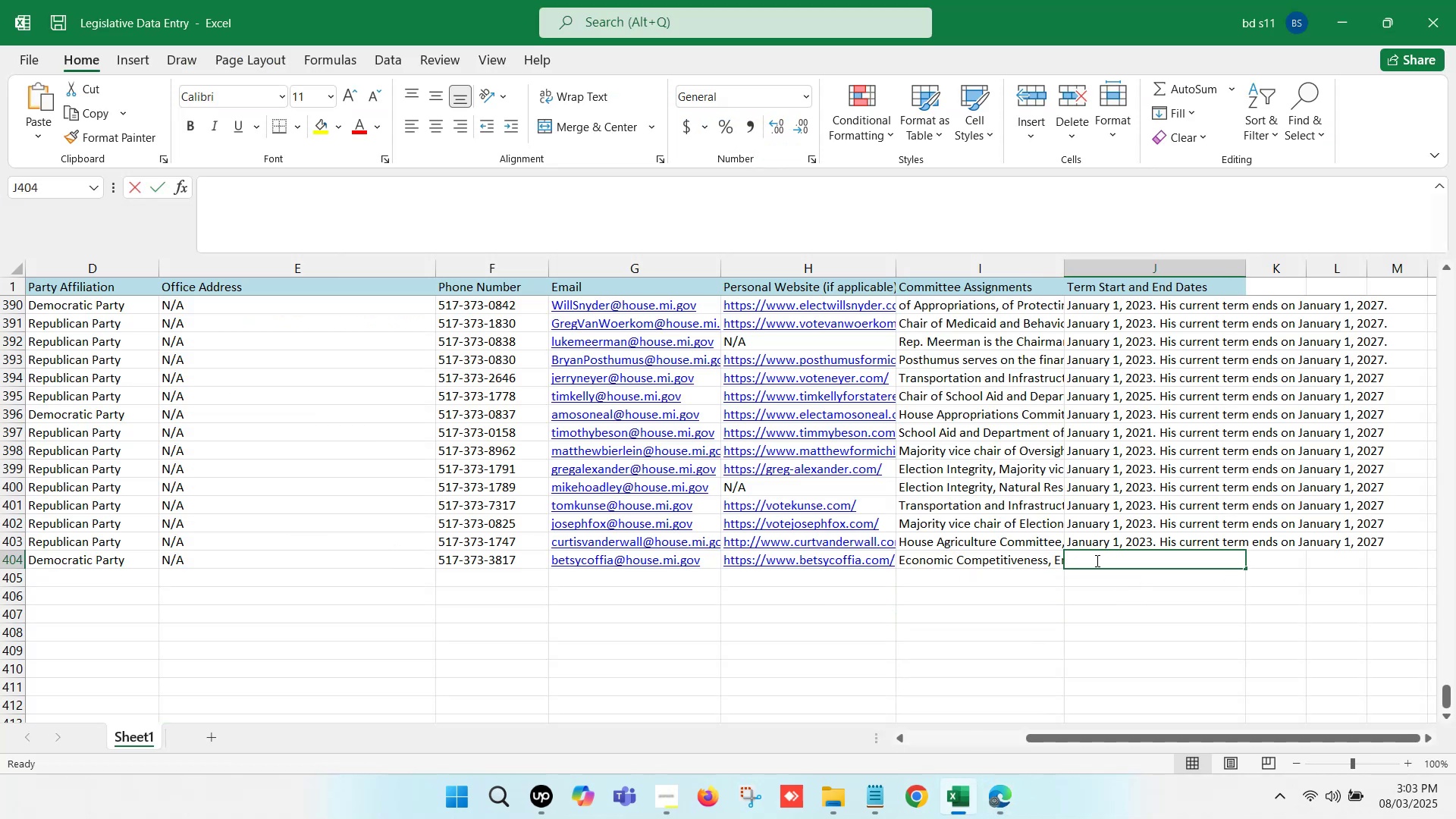 
key(Control+ControlLeft)
 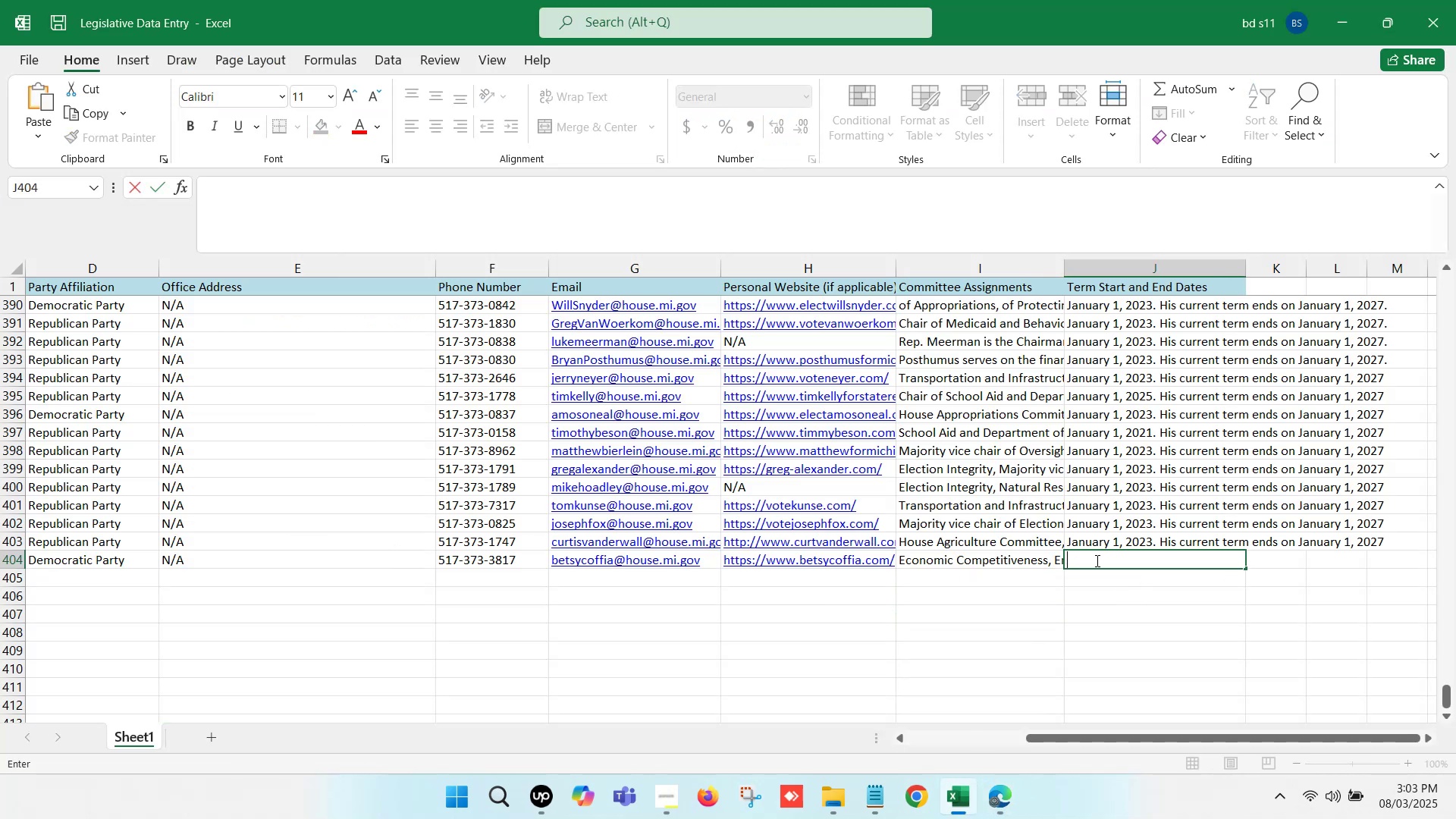 
key(Control+V)
 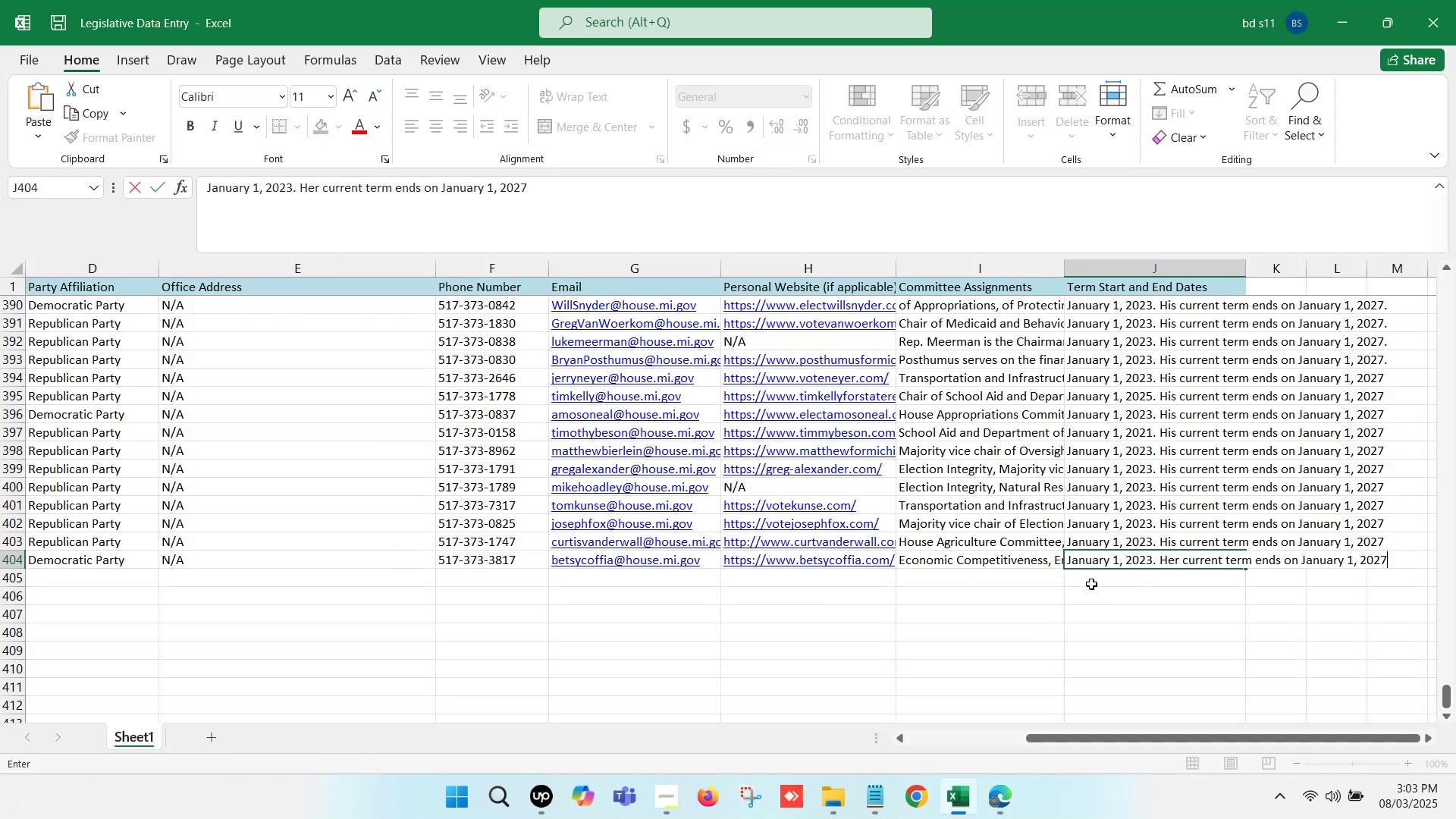 
left_click([1091, 584])
 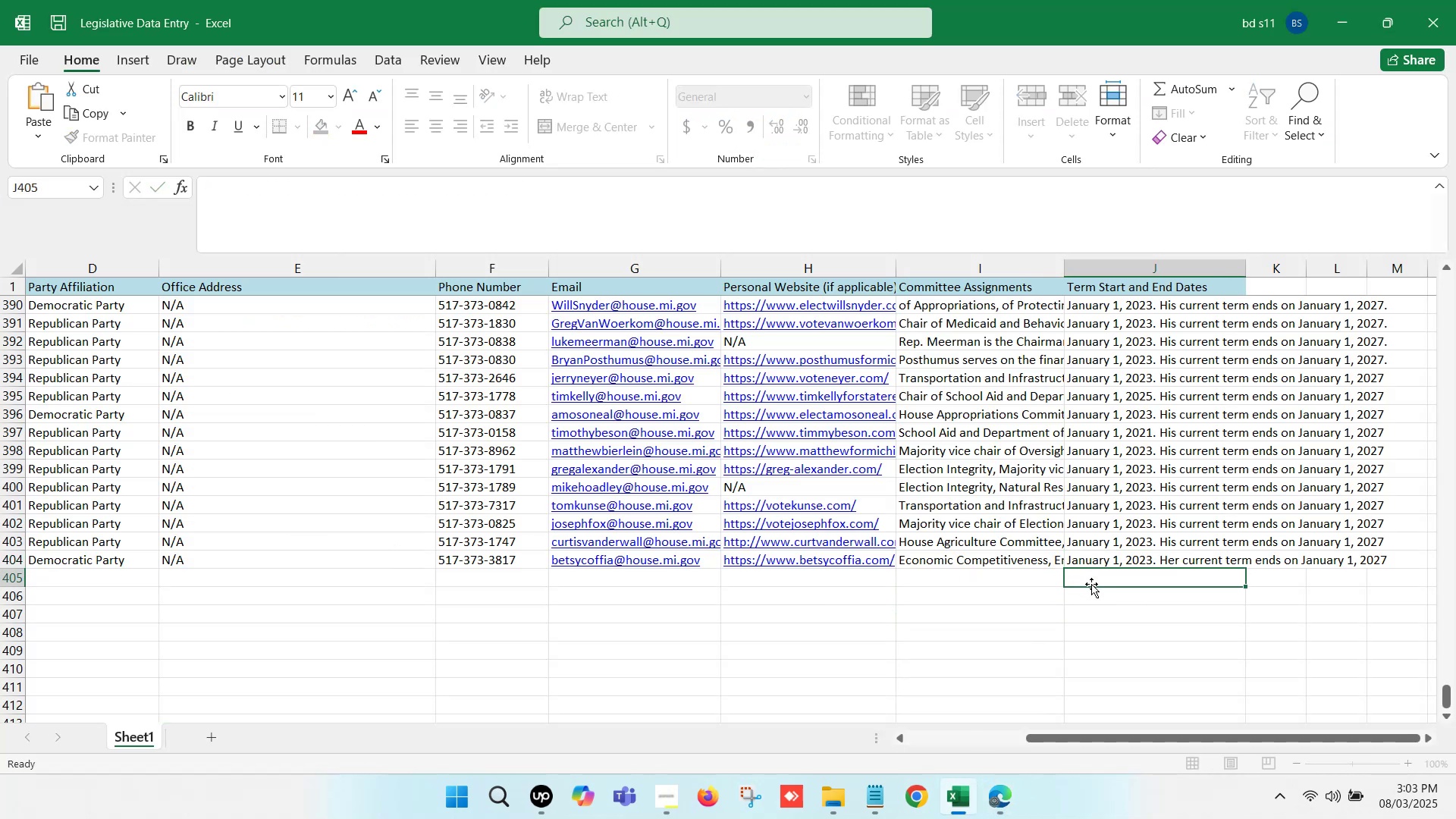 
key(Control+S)
 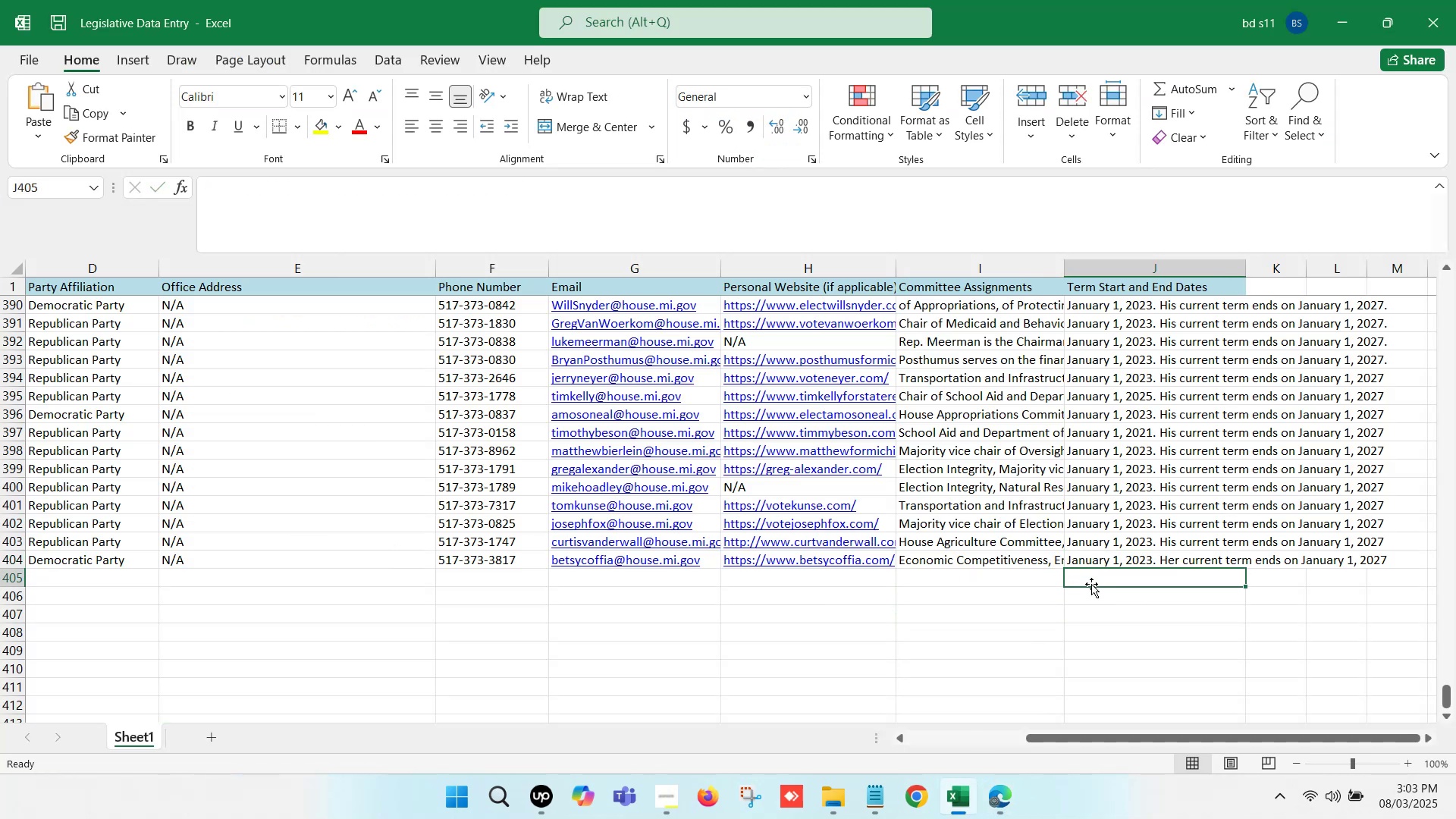 
hold_key(key=ArrowLeft, duration=1.21)
 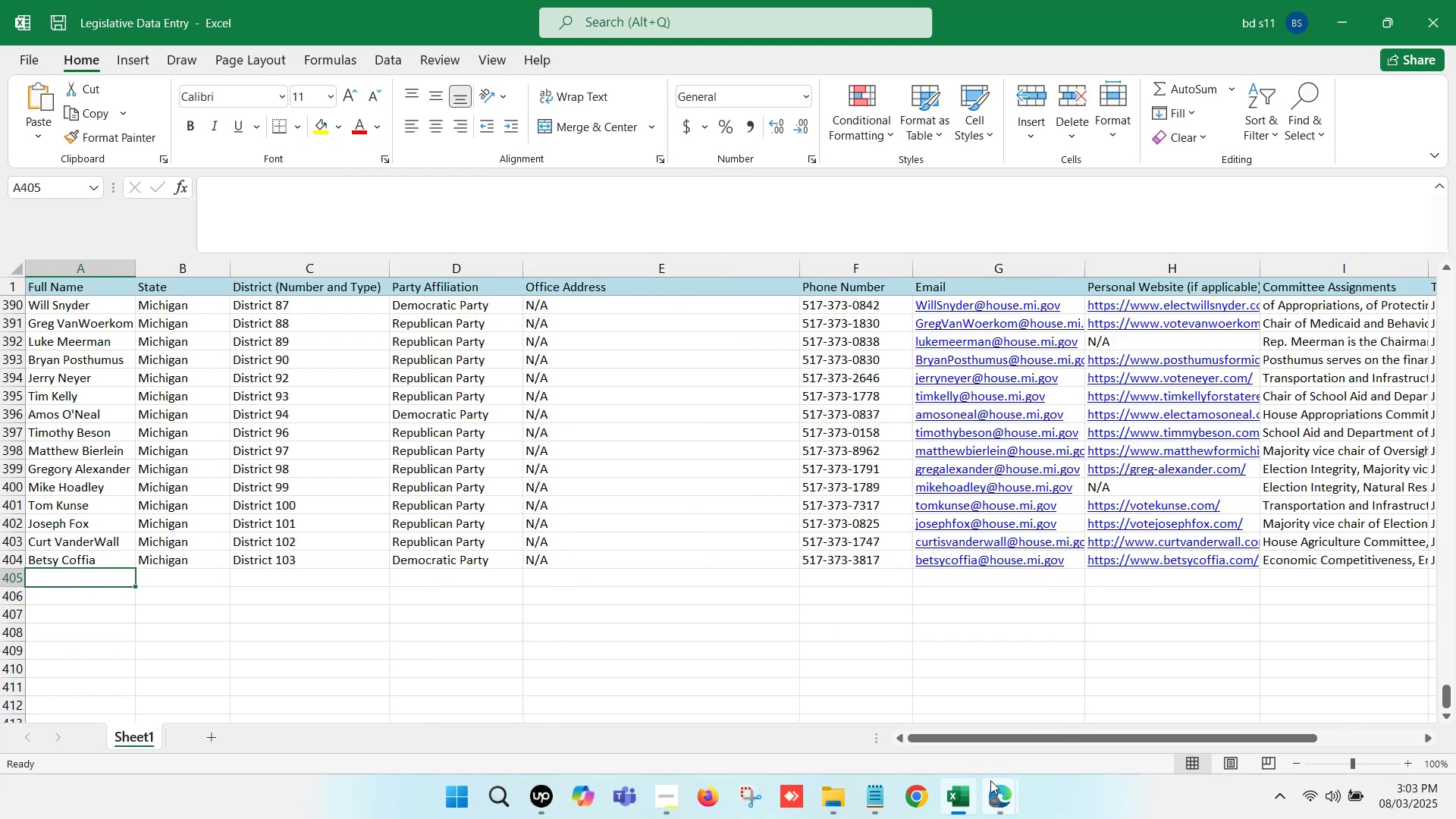 
left_click([995, 783])
 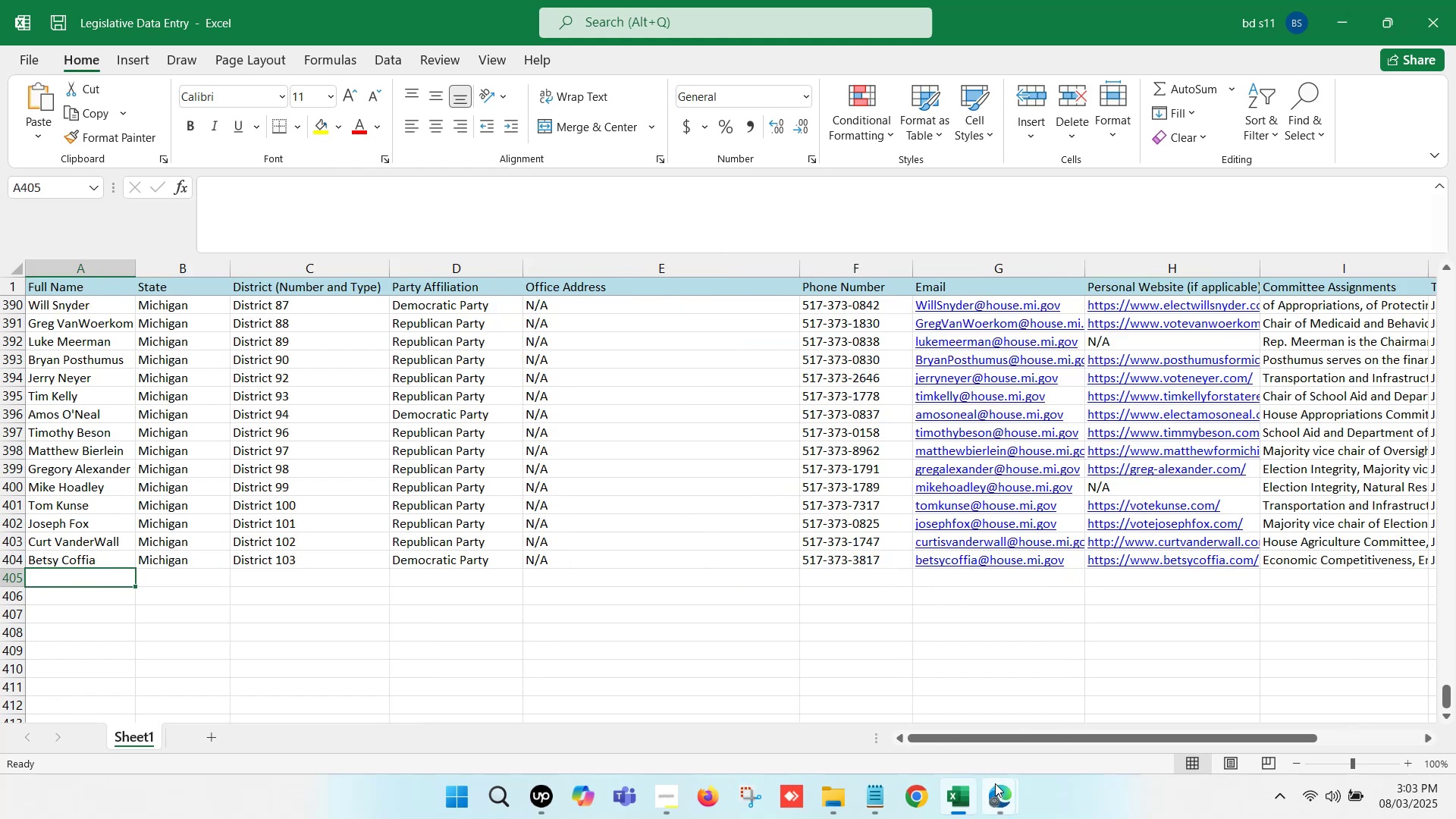 
left_click([872, 713])
 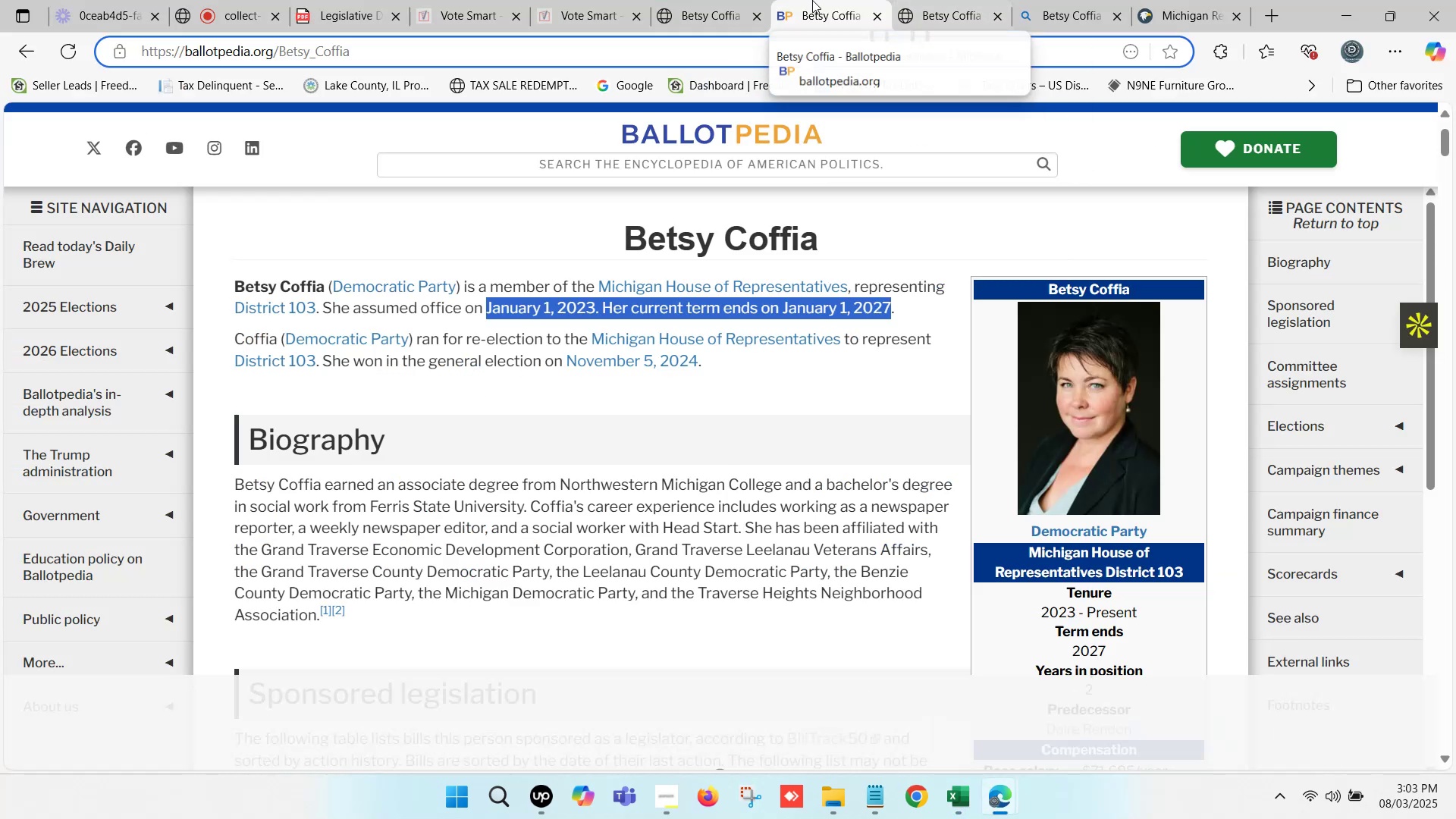 
left_click([754, 14])
 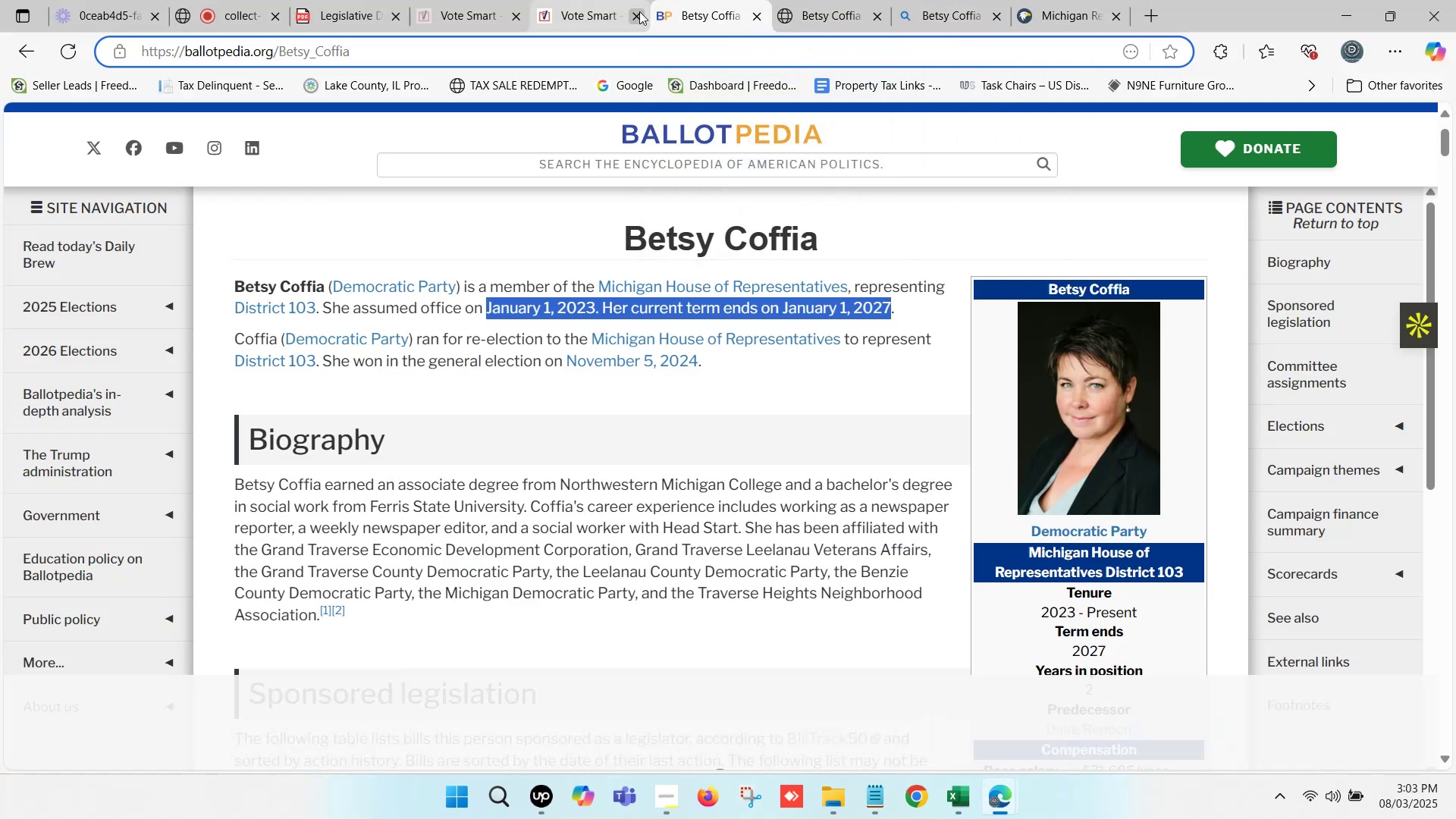 
left_click([638, 14])
 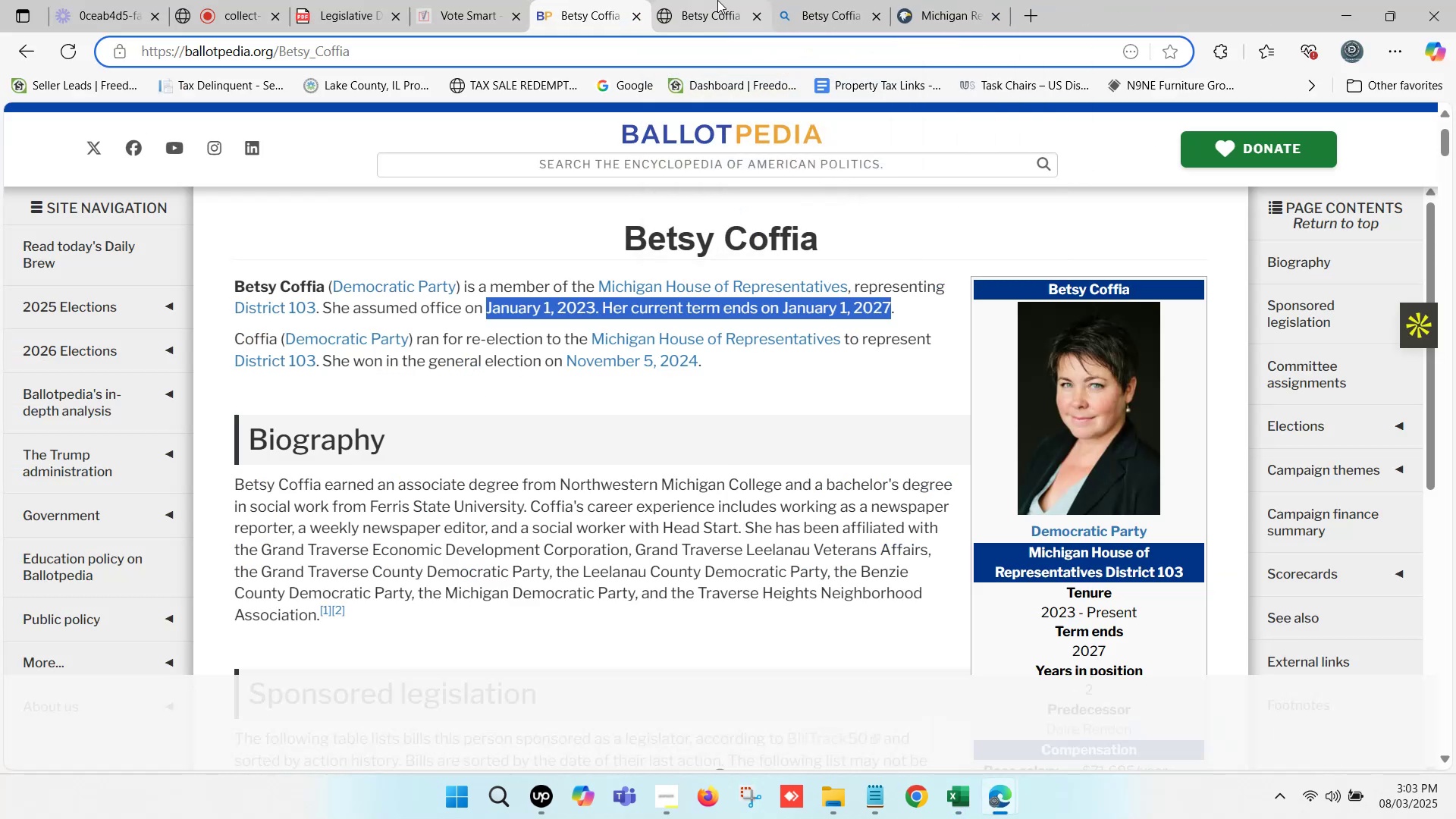 
left_click([730, 0])
 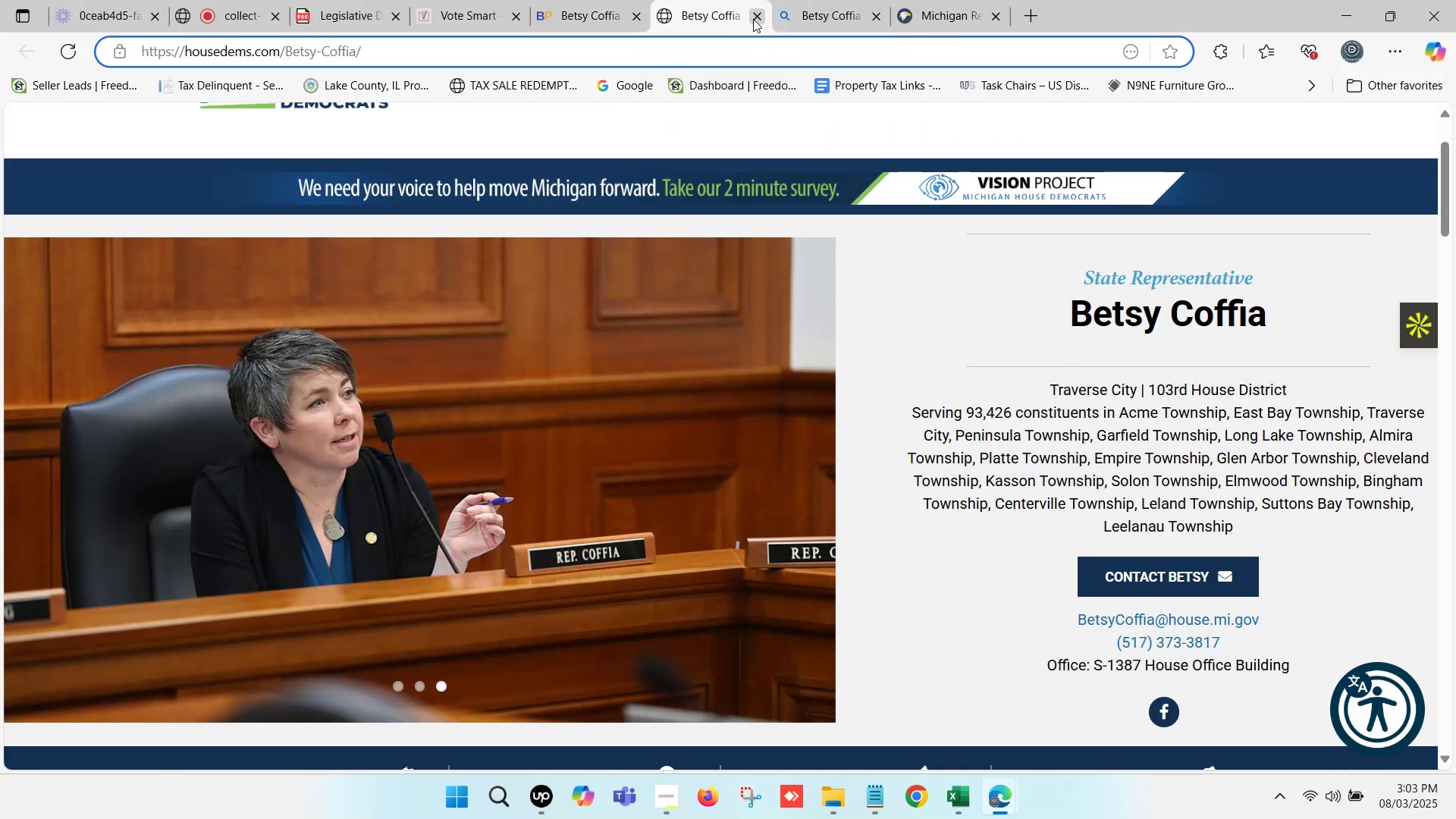 
left_click([753, 19])
 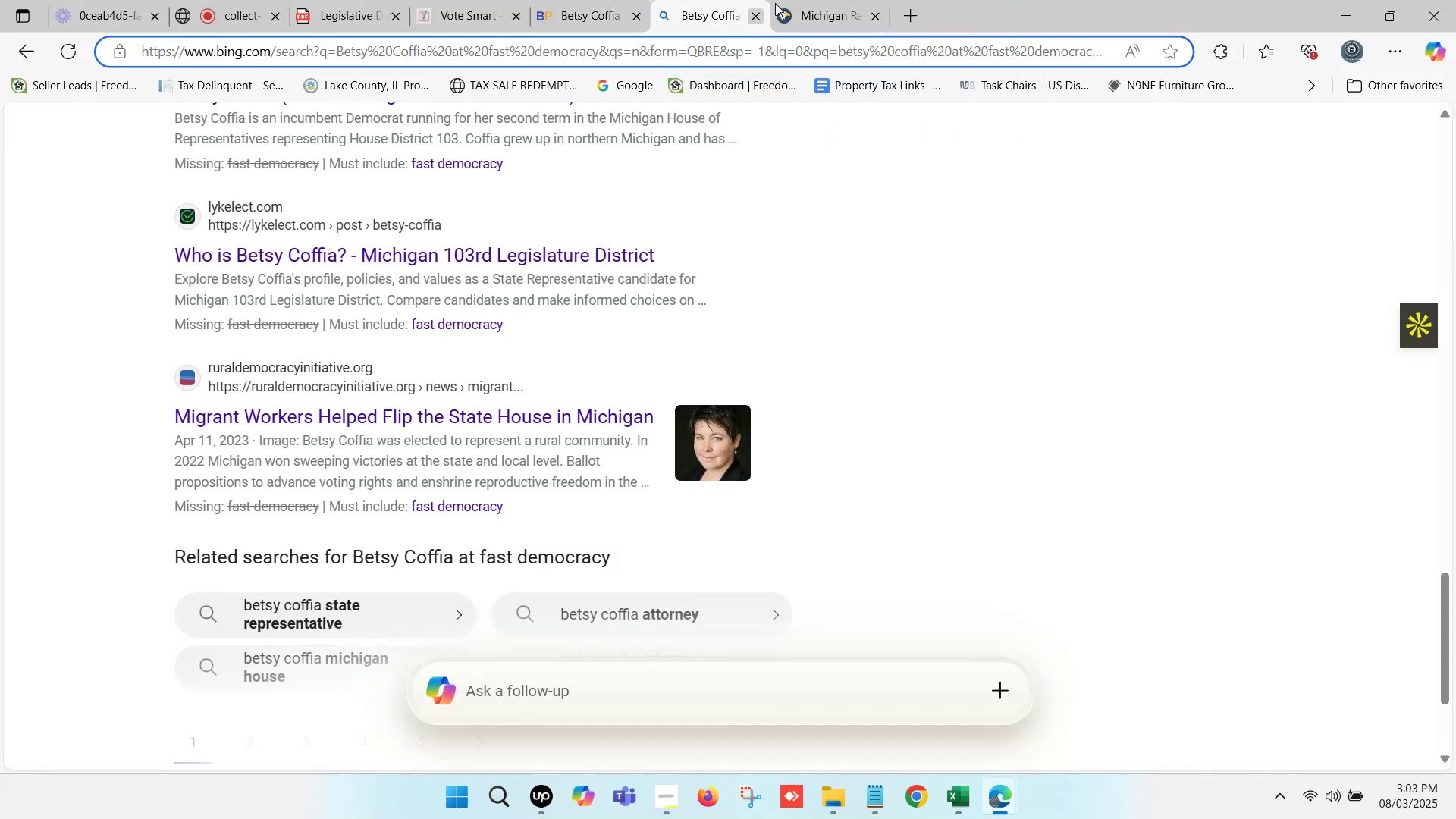 
left_click_drag(start_coordinate=[798, 0], to_coordinate=[802, 0])
 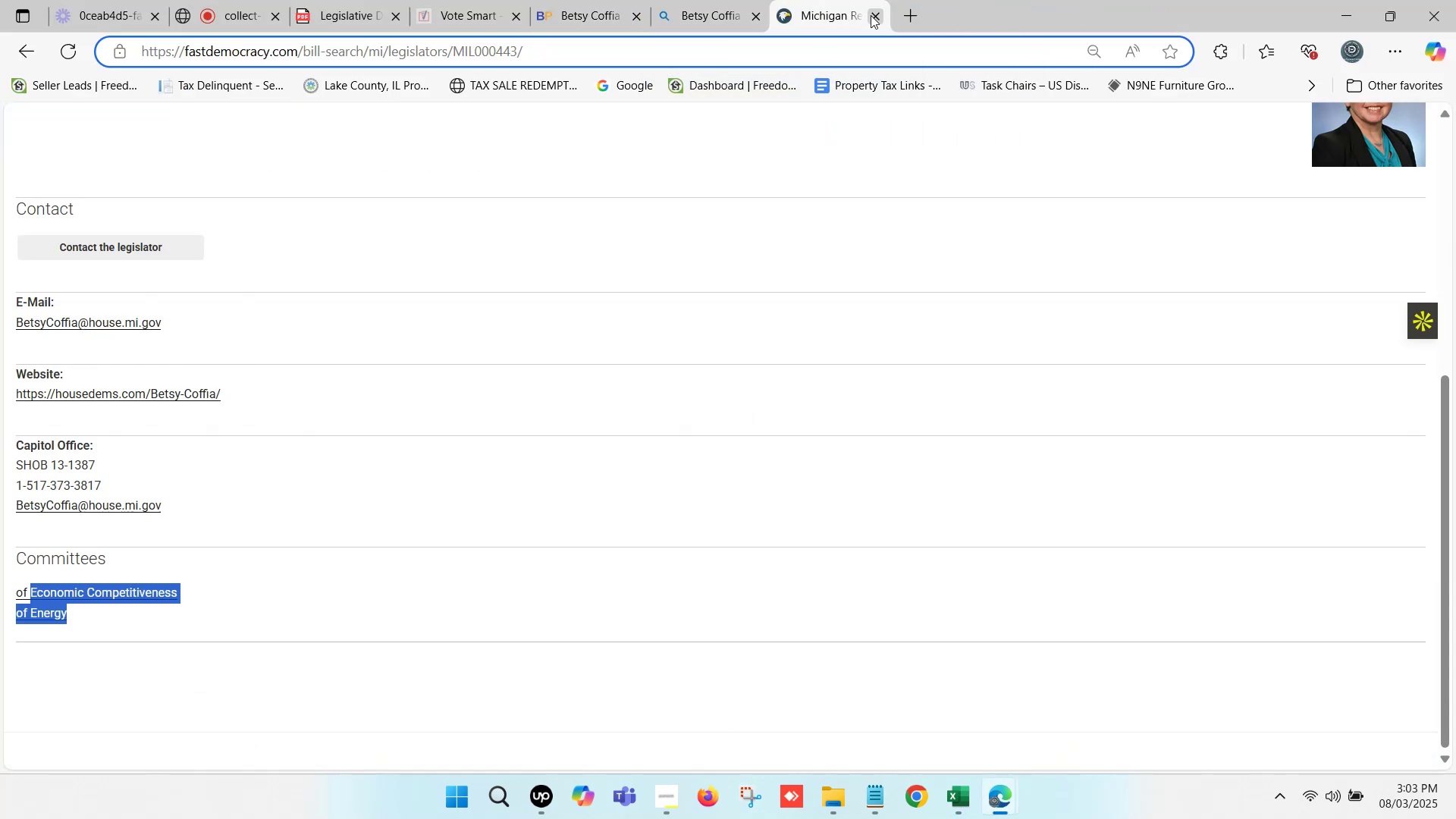 
left_click([874, 16])
 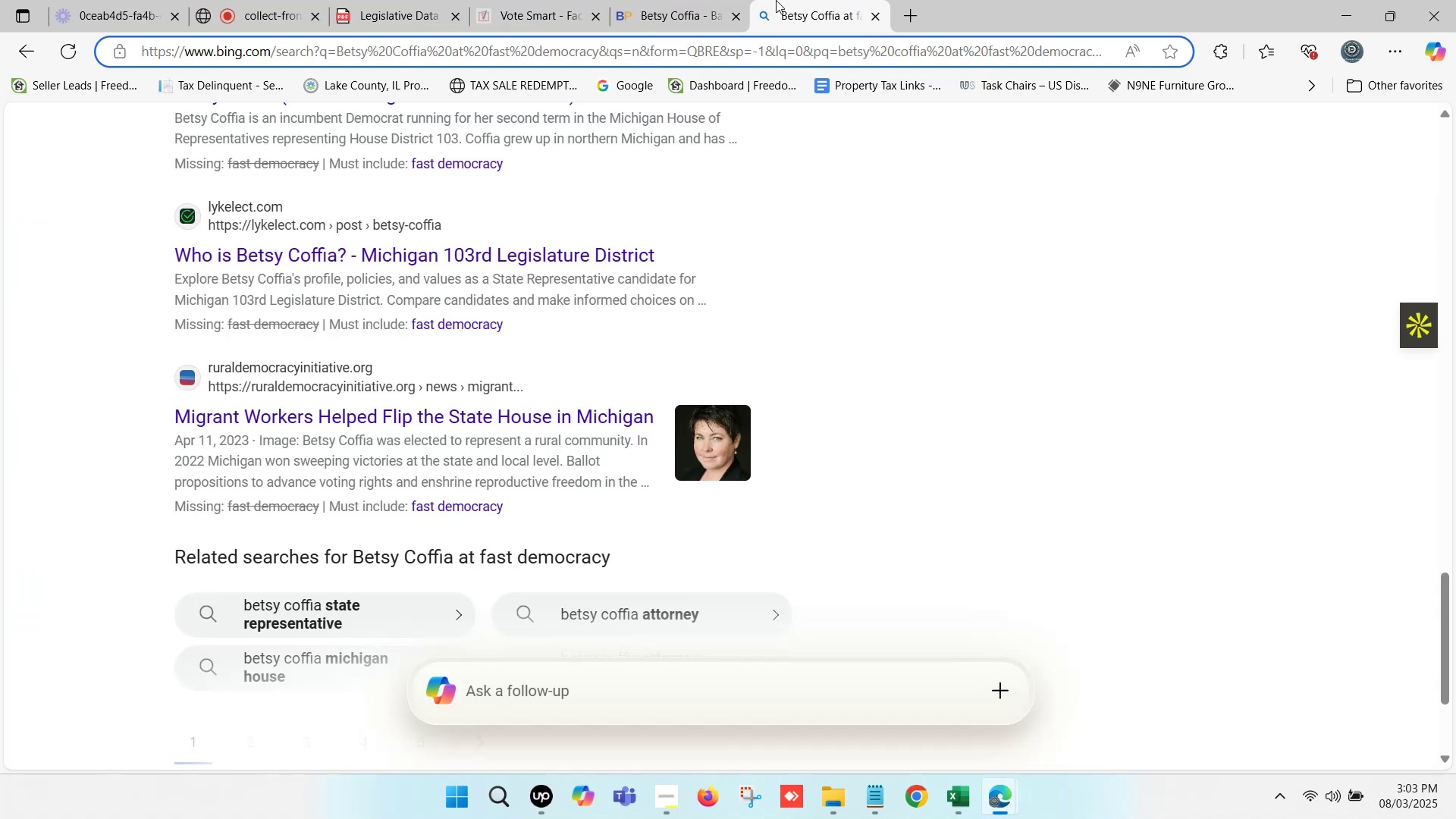 
left_click([776, 0])
 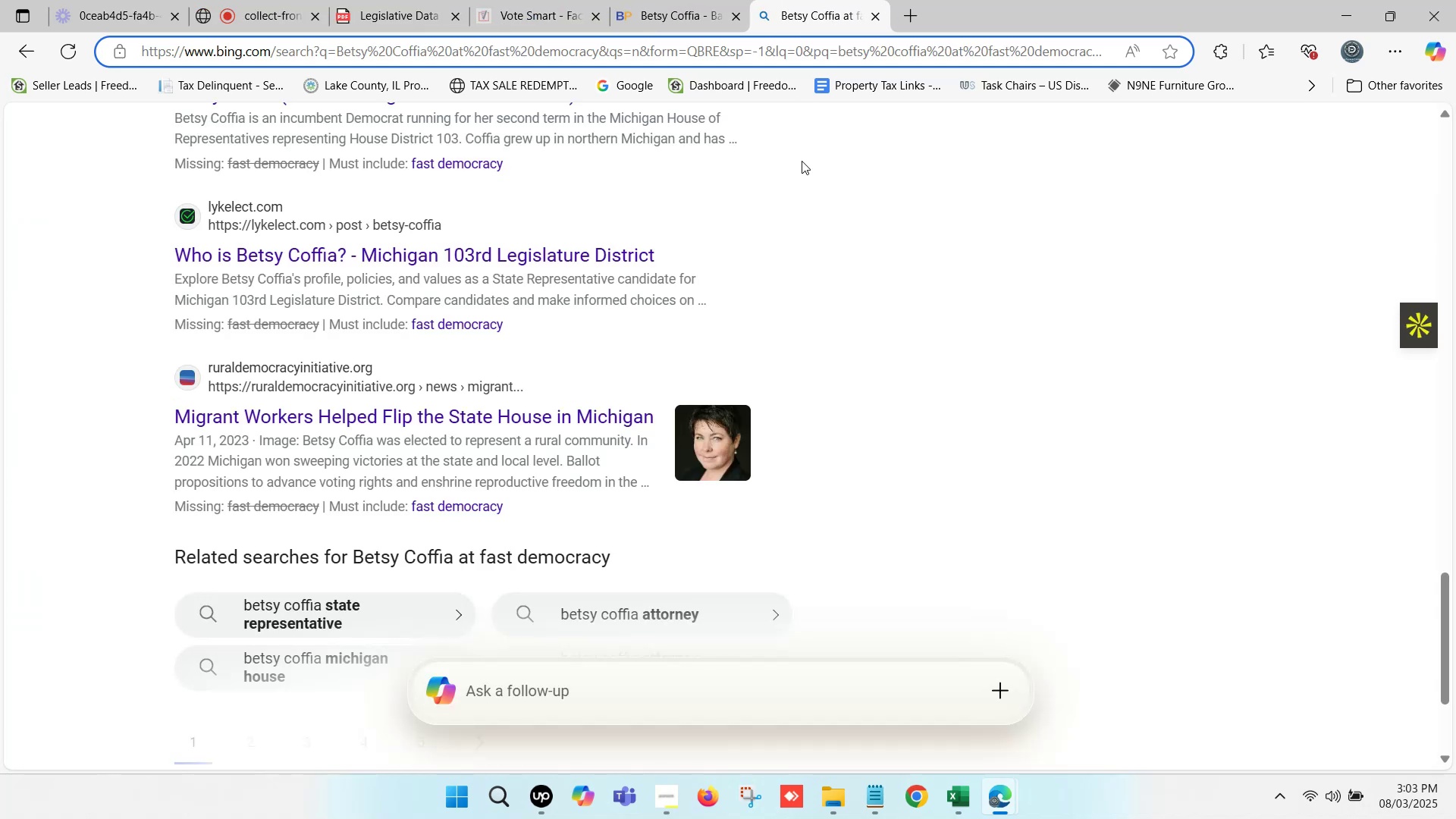 
scroll: coordinate [819, 231], scroll_direction: up, amount: 14.0
 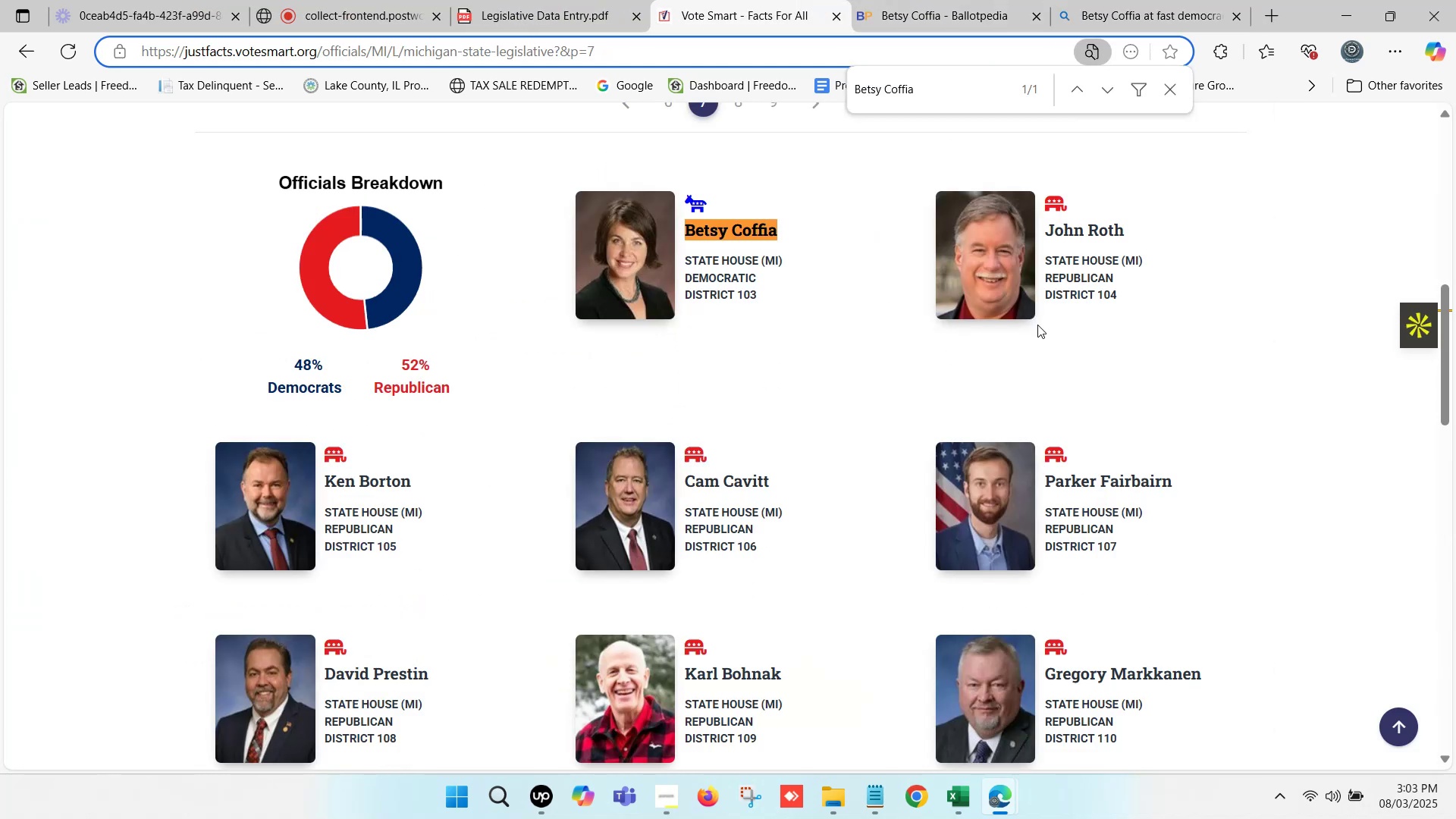 
left_click_drag(start_coordinate=[1124, 232], to_coordinate=[1060, 233])
 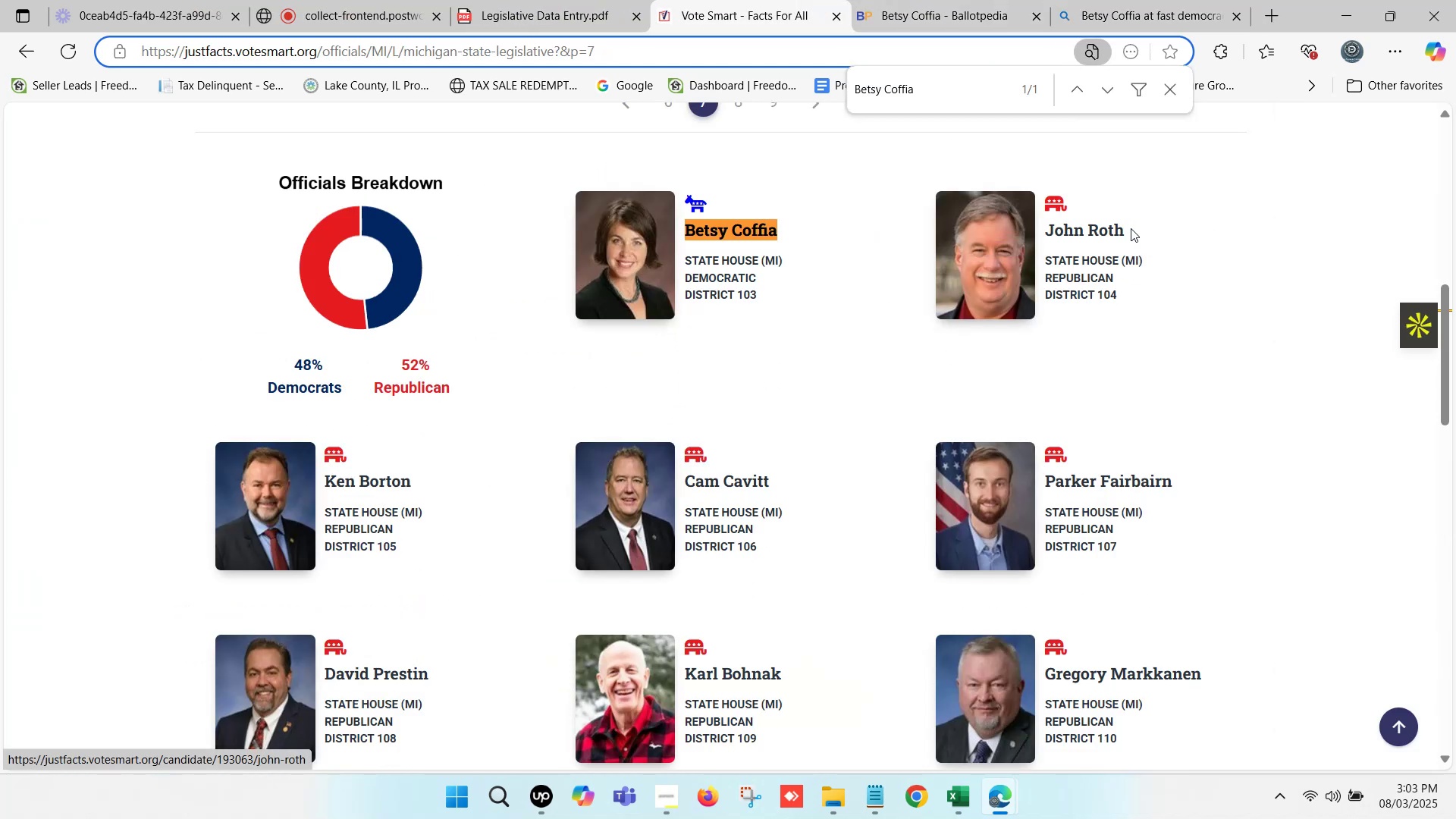 
left_click_drag(start_coordinate=[1134, 228], to_coordinate=[1047, 233])
 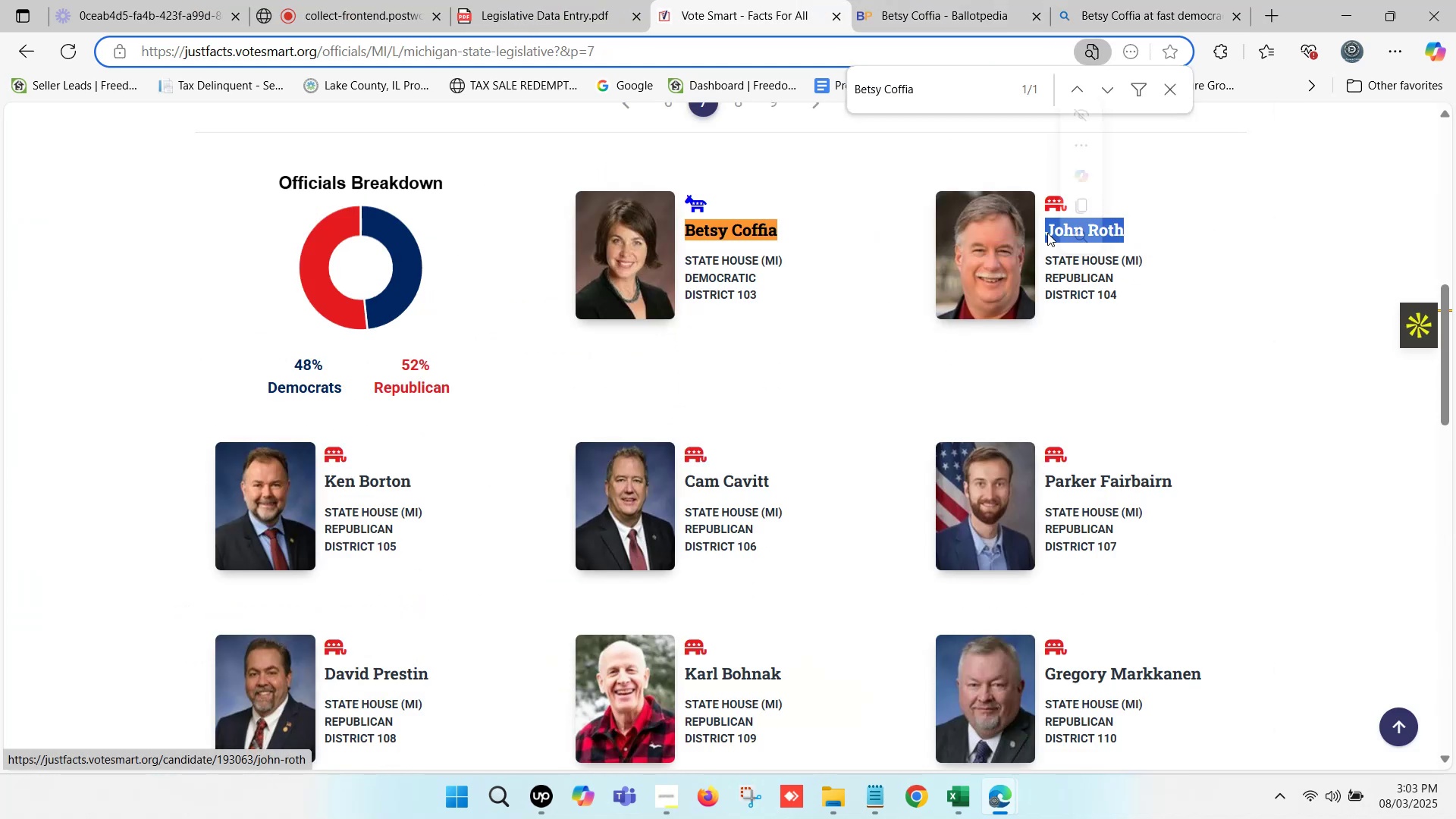 
key(Control+C)
 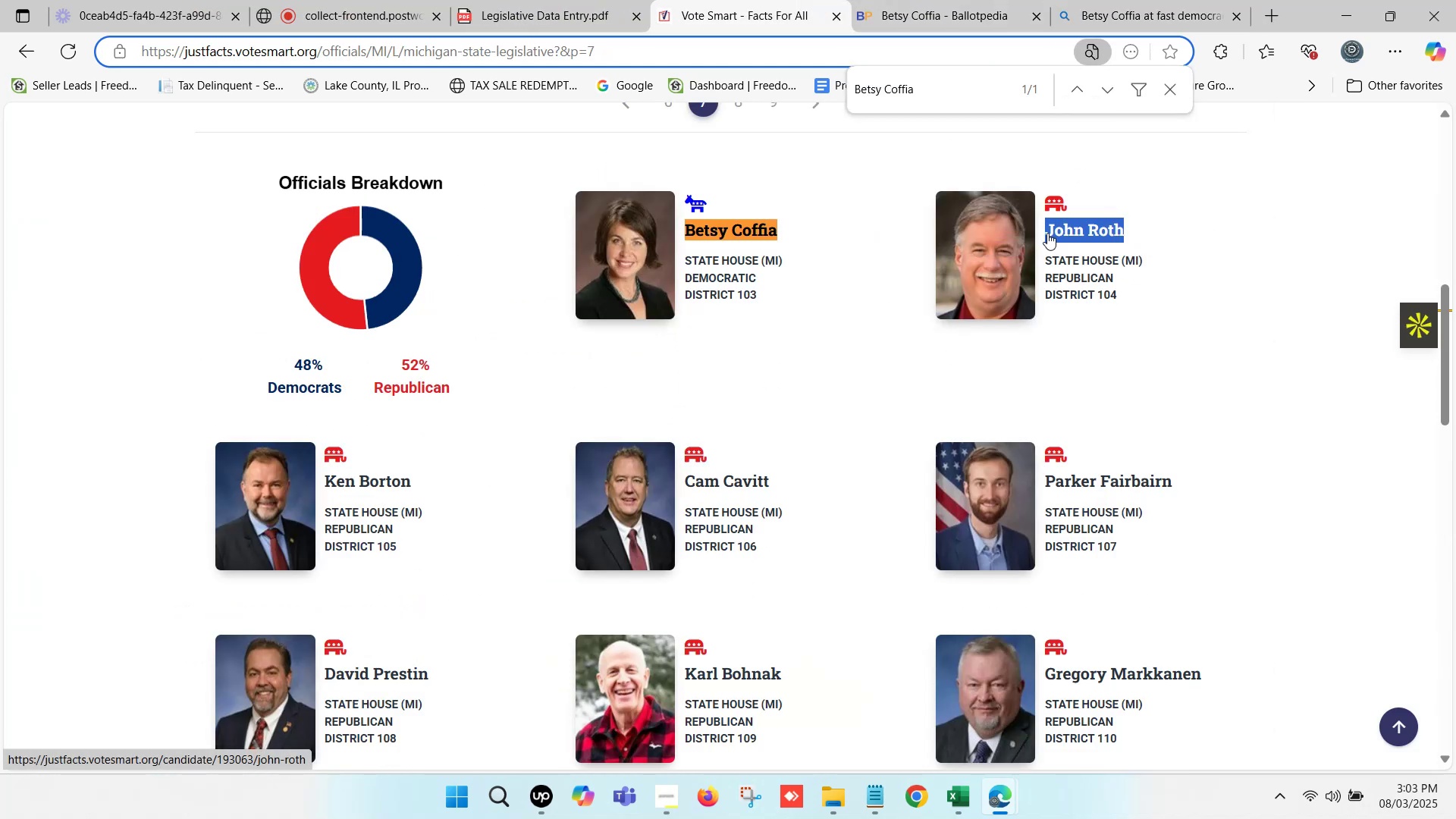 
key(Control+F)
 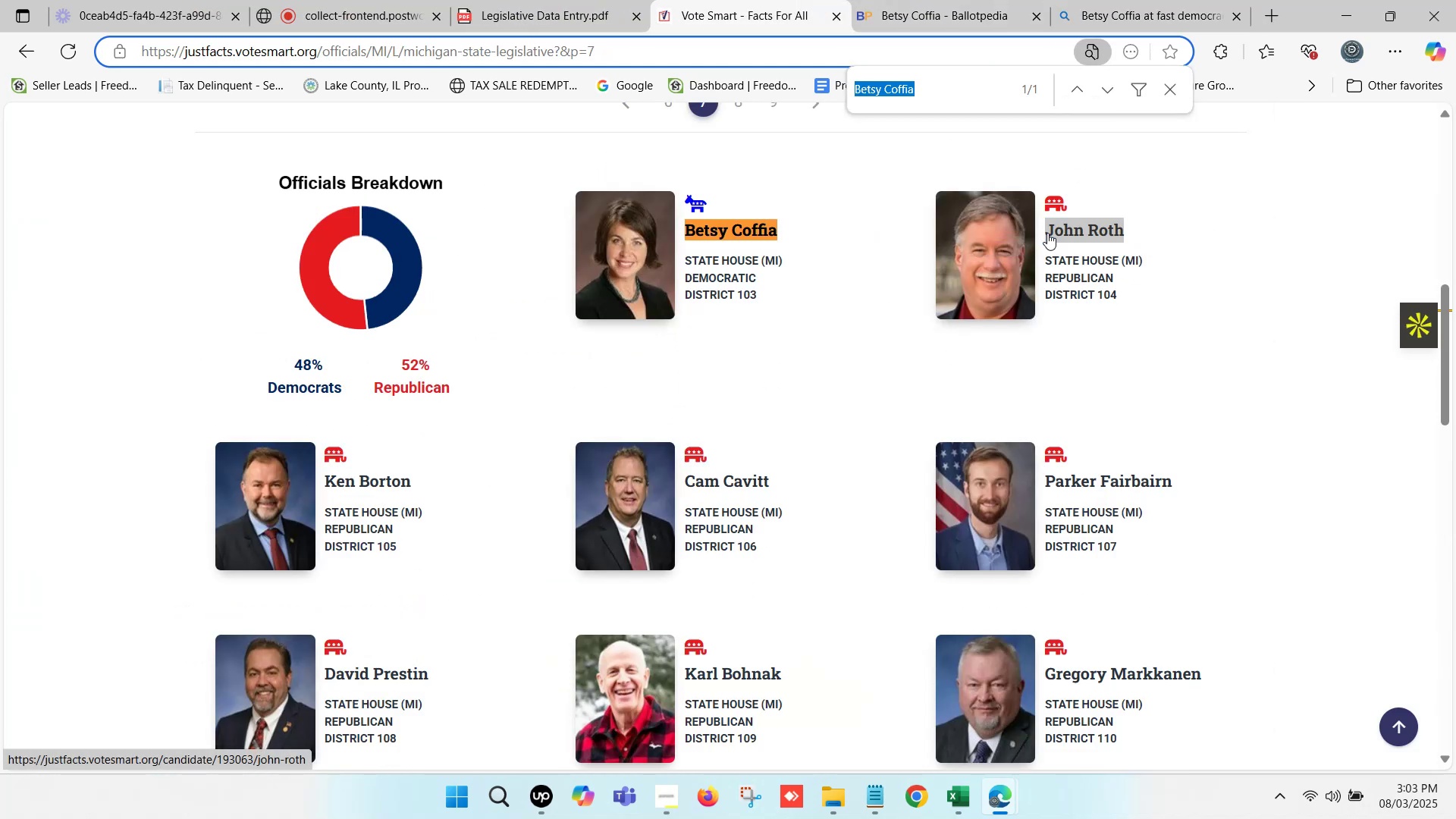 
key(Control+V)
 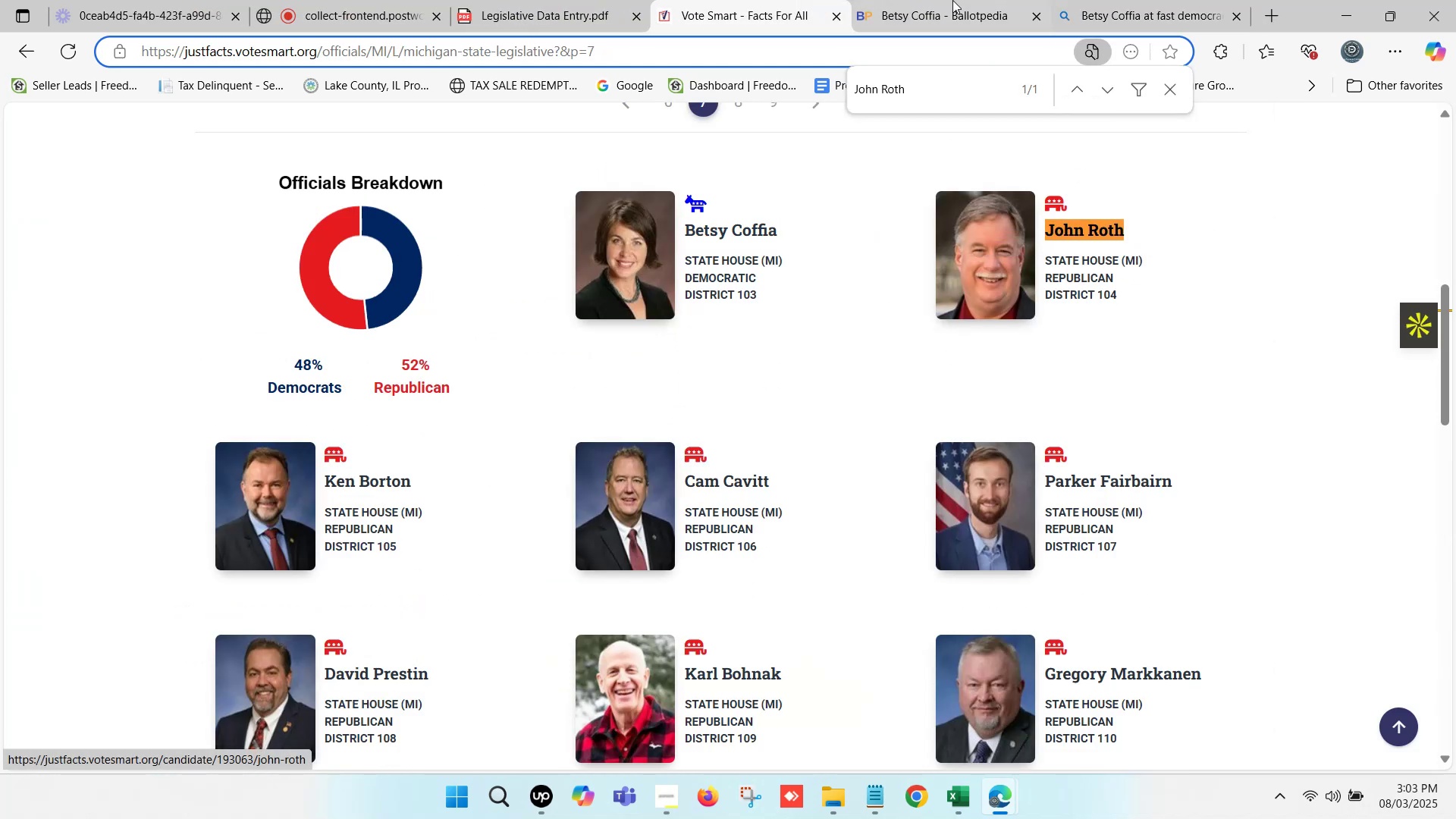 
left_click([965, 0])
 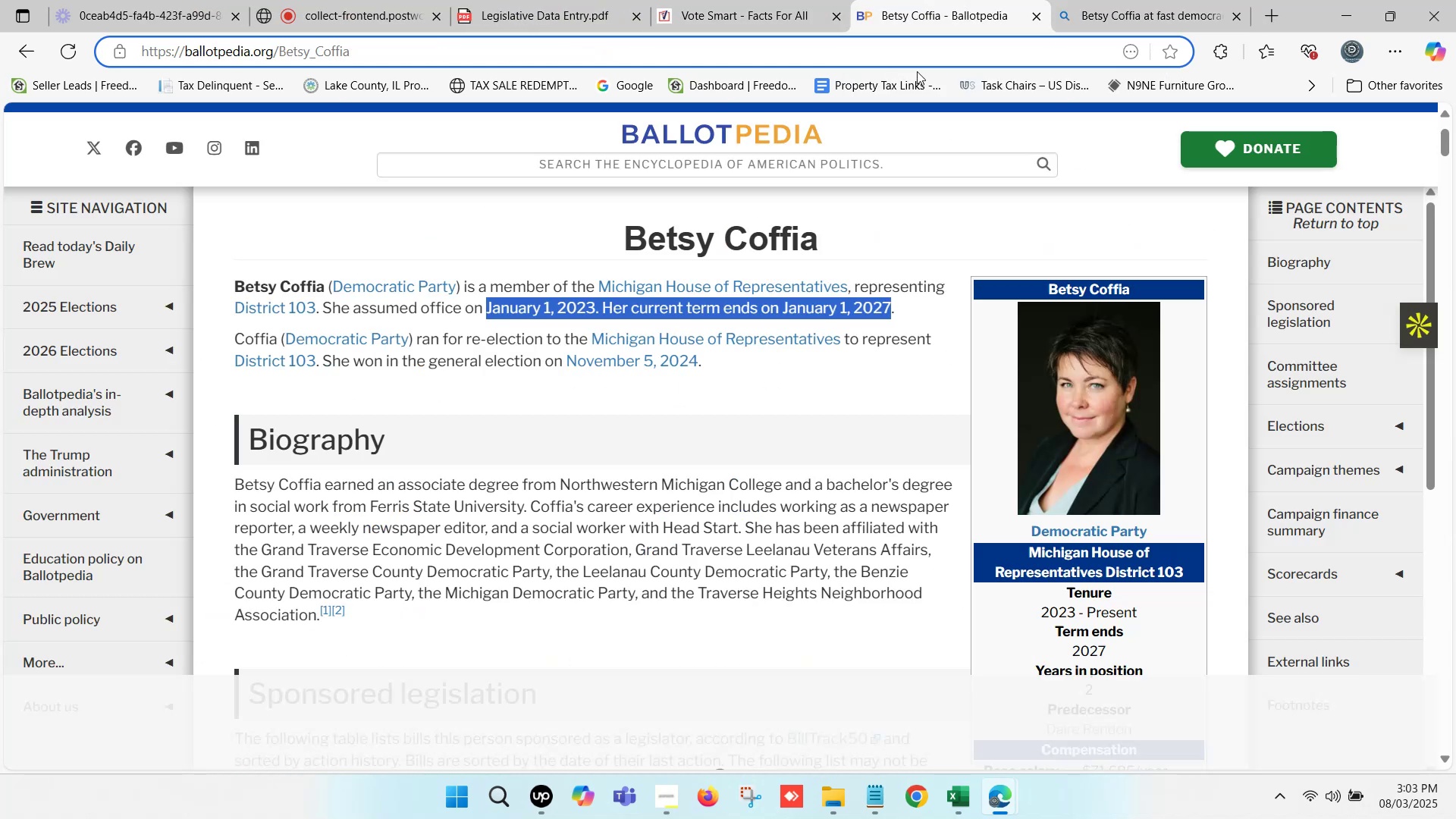 
scroll: coordinate [679, 234], scroll_direction: up, amount: 3.0
 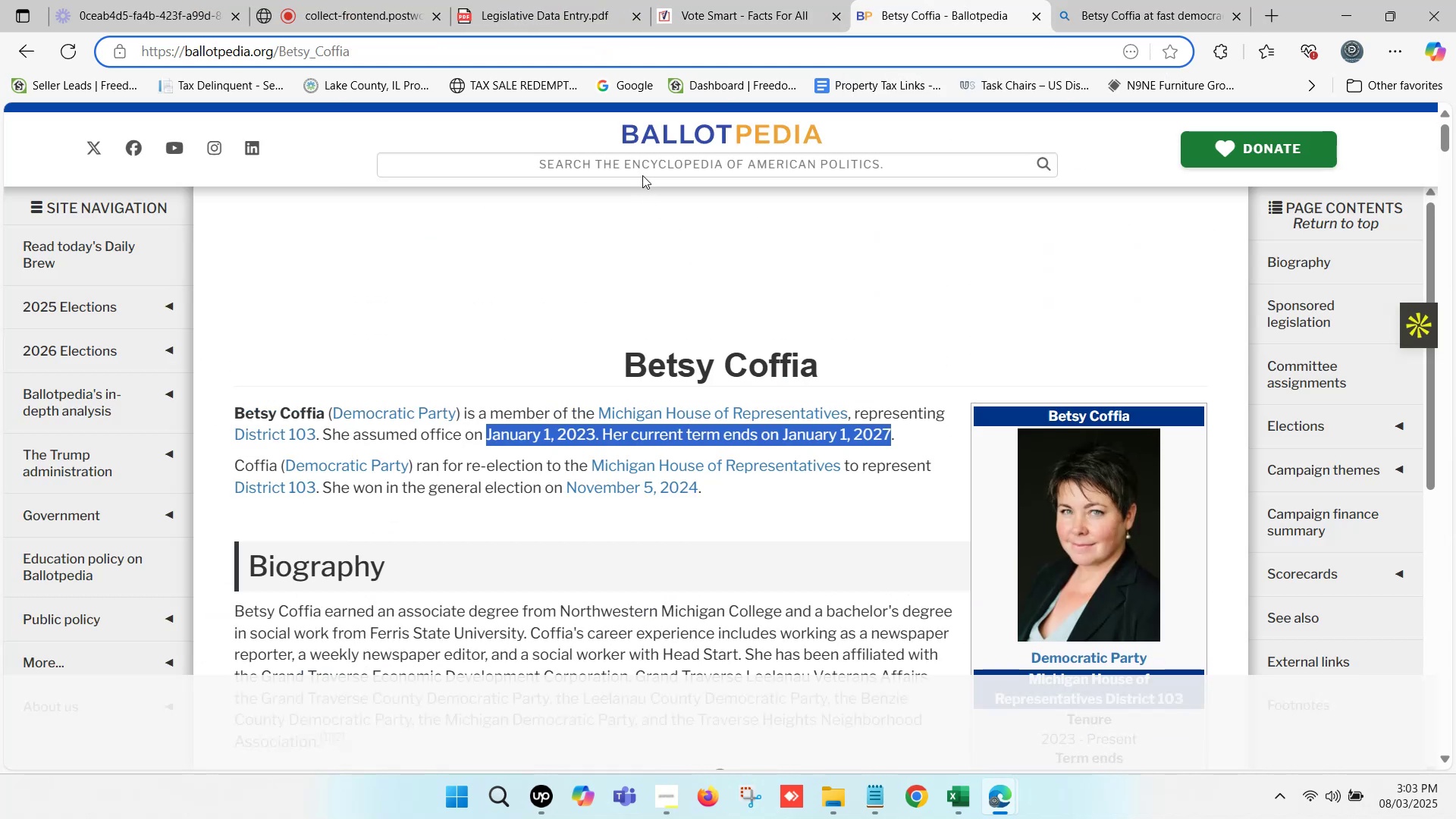 
left_click([639, 168])
 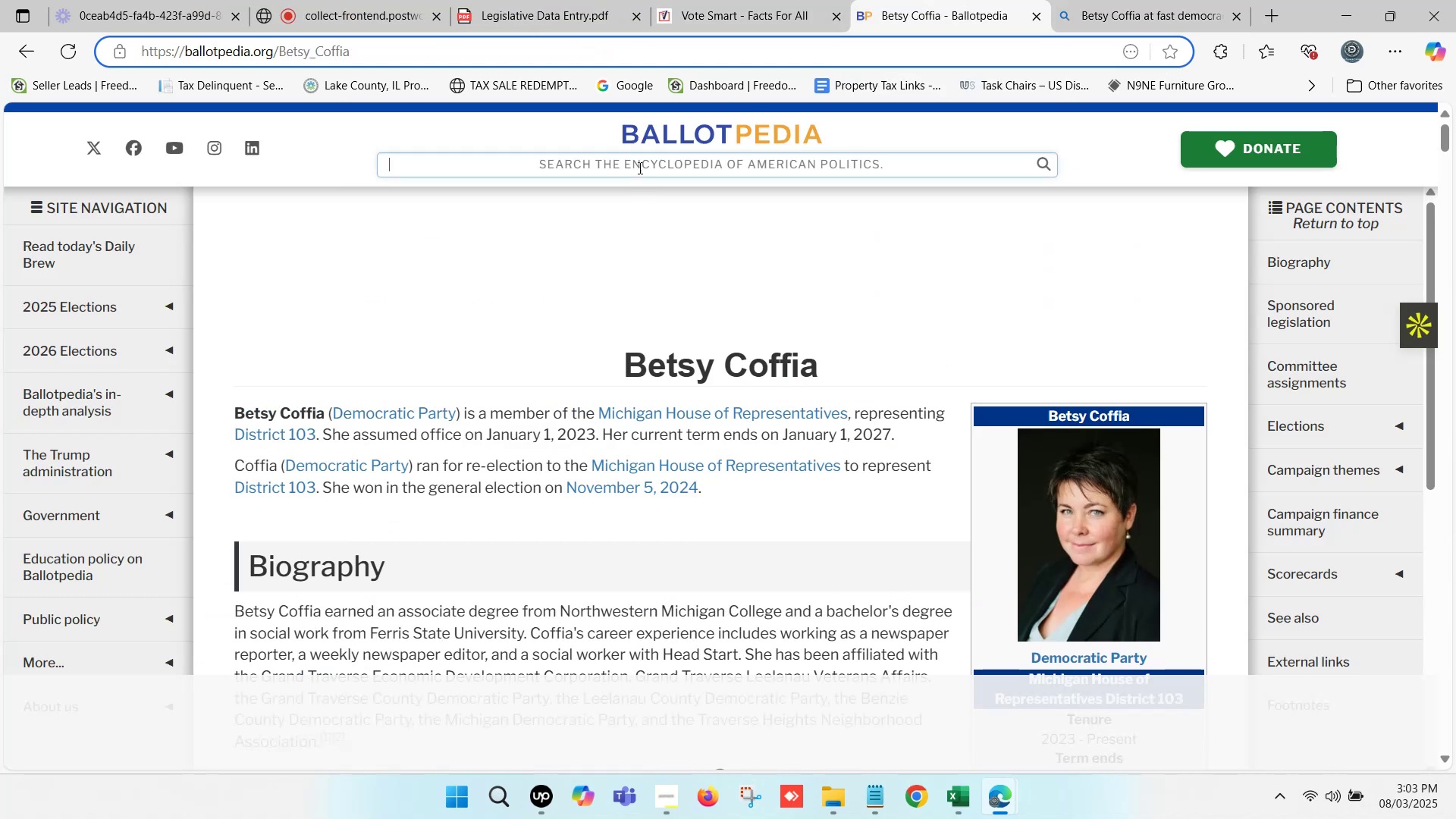 
key(Control+ControlLeft)
 